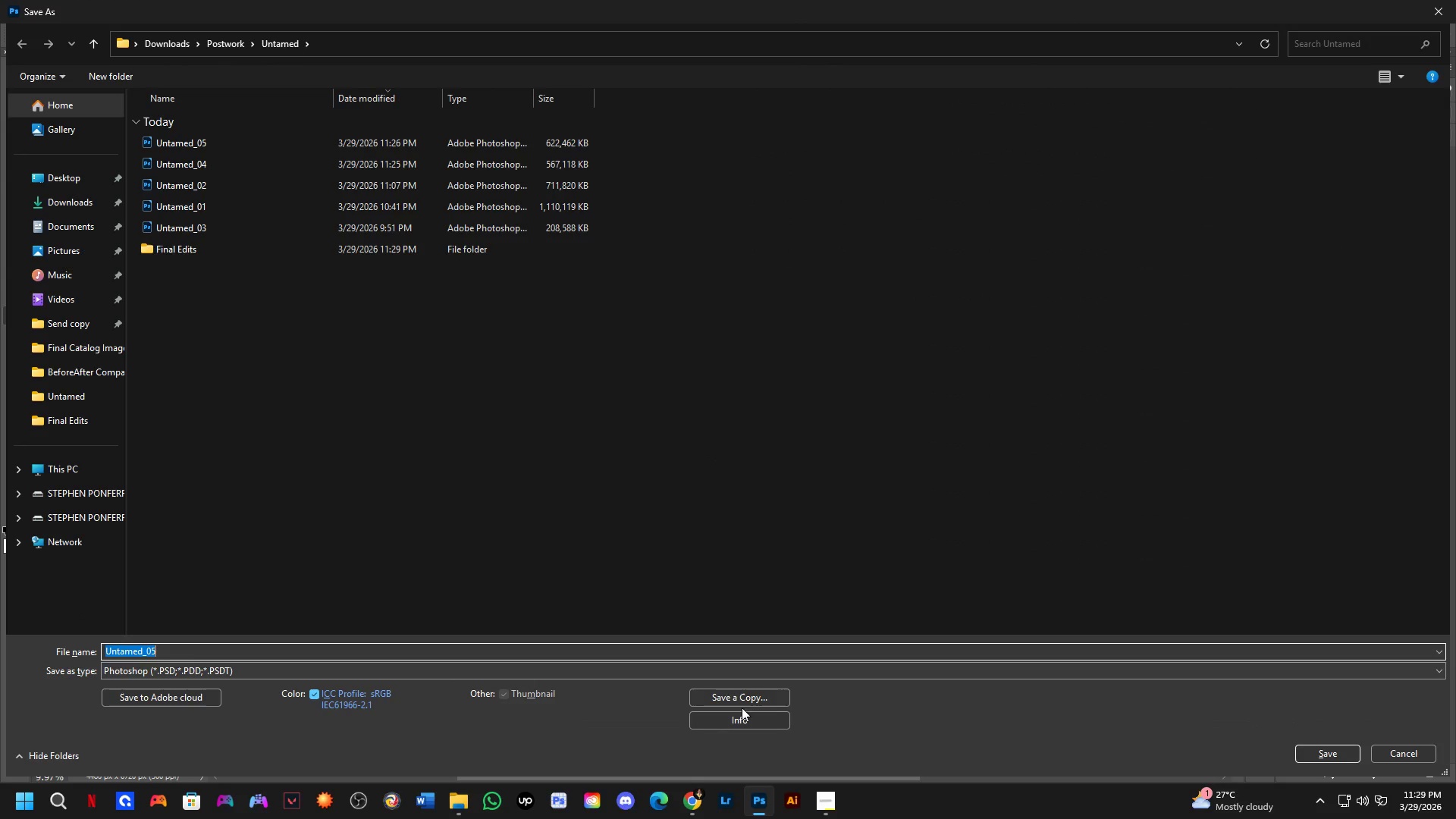 
left_click([739, 706])
 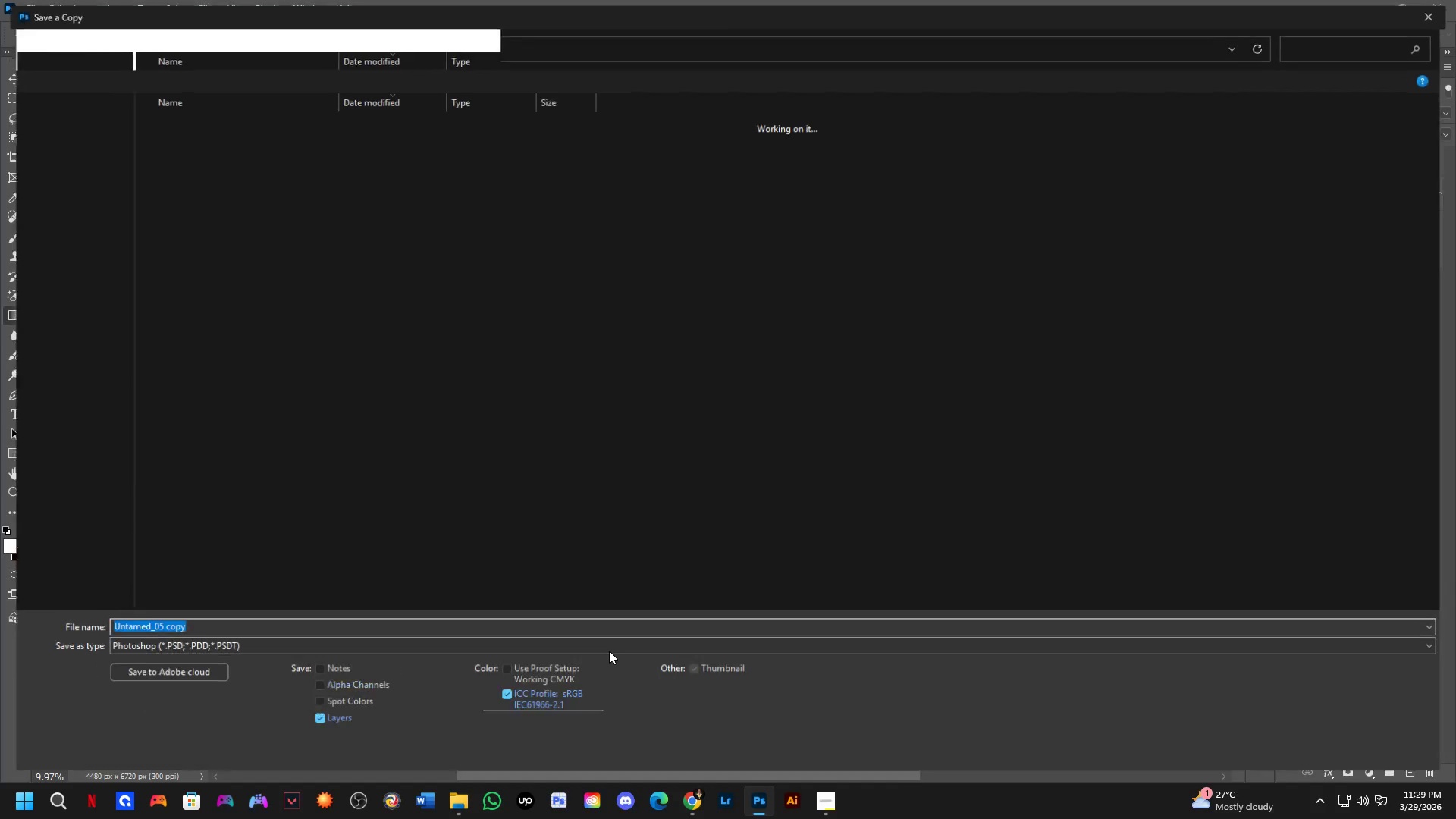 
left_click([602, 640])
 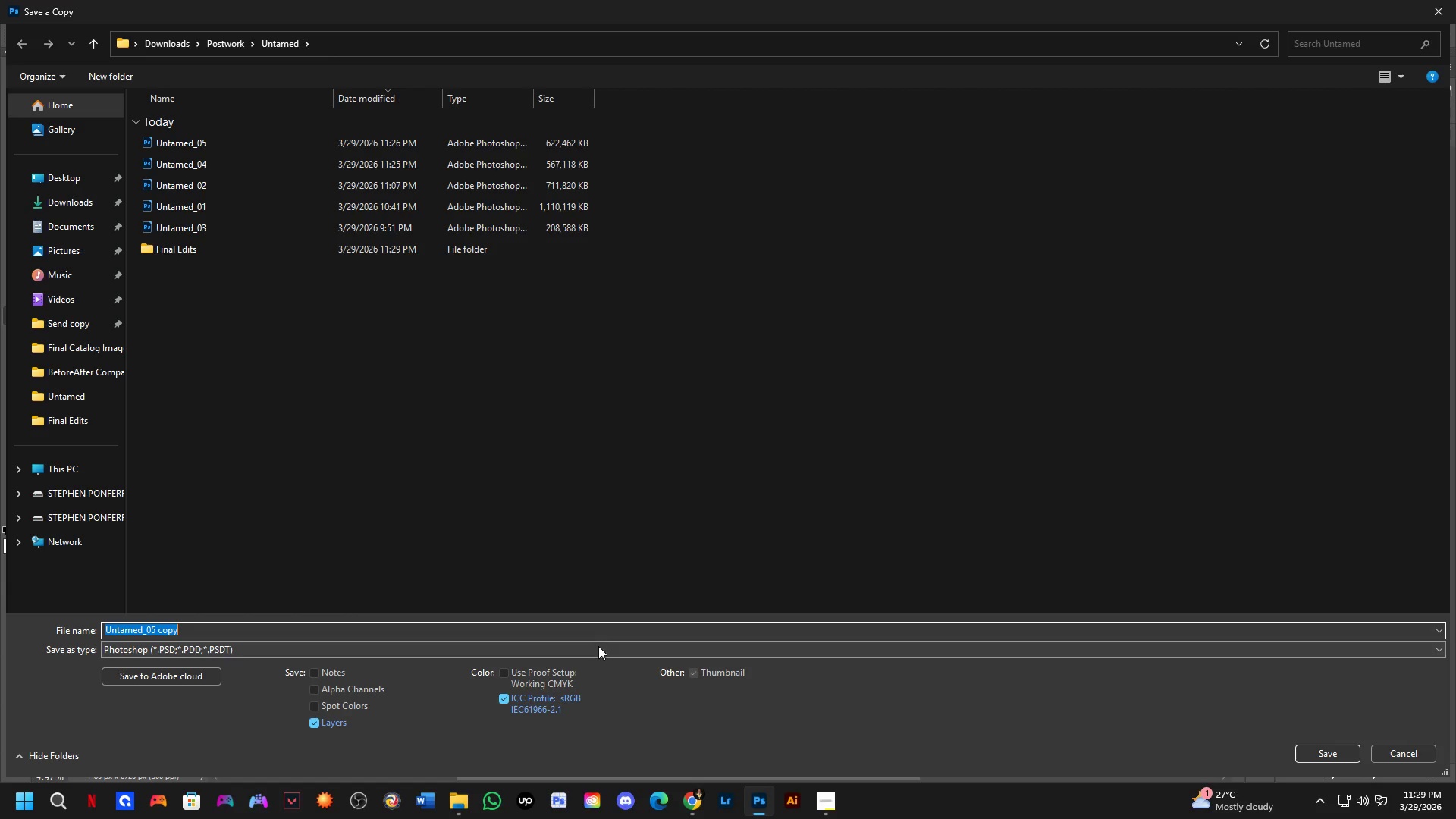 
left_click_drag(start_coordinate=[596, 647], to_coordinate=[580, 640])
 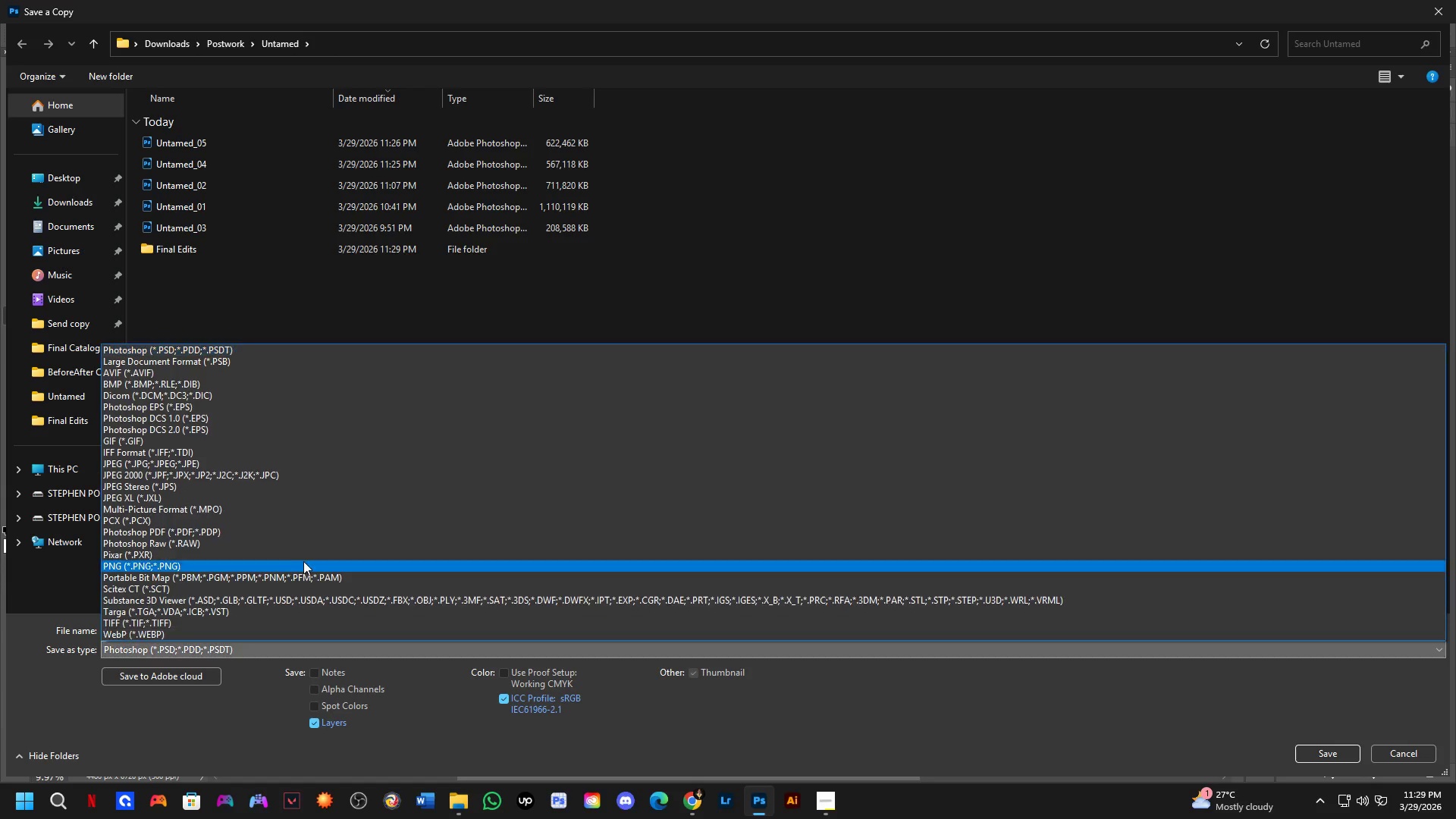 
left_click_drag(start_coordinate=[303, 549], to_coordinate=[391, 466])
 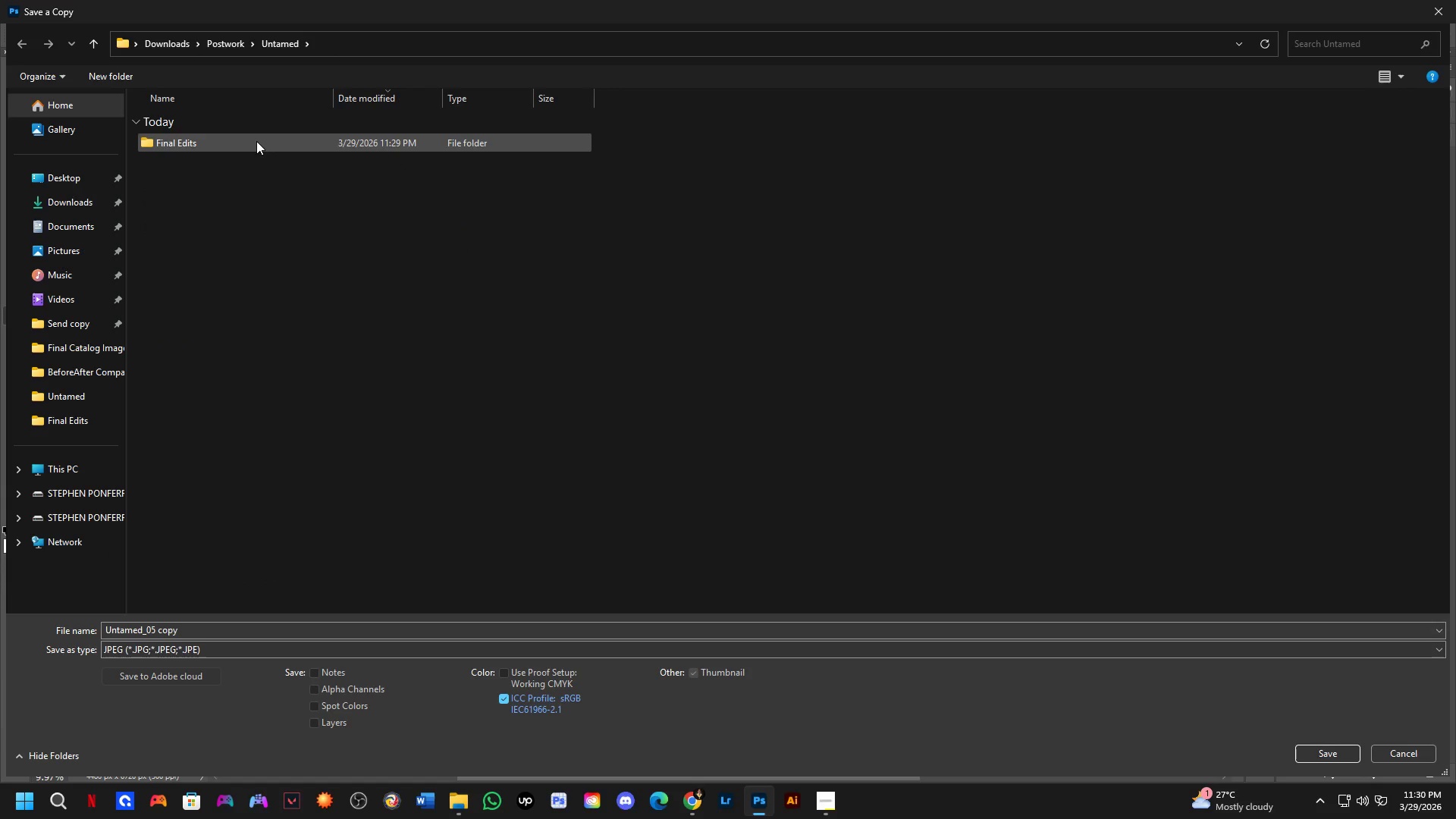 
double_click([257, 140])
 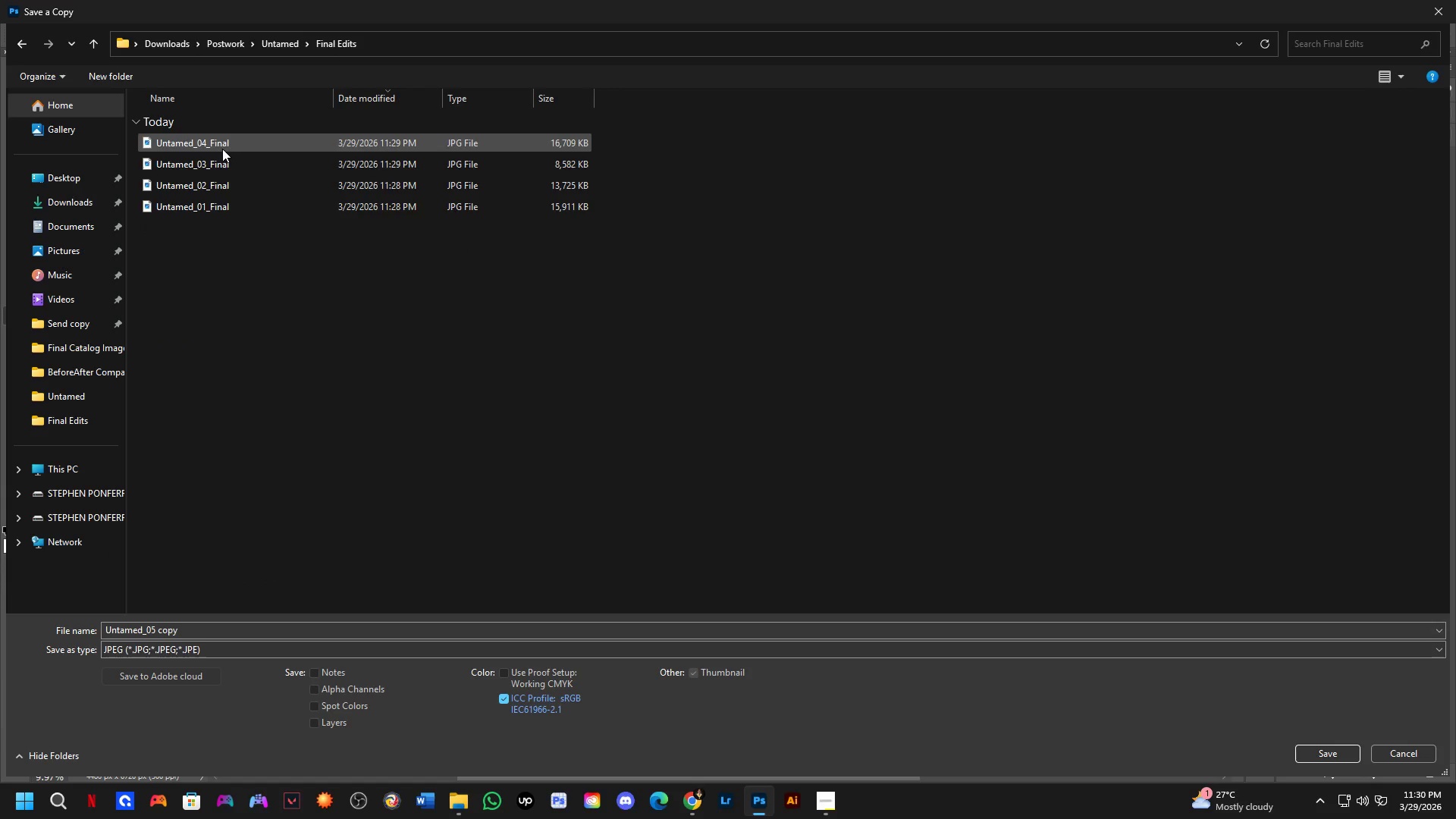 
left_click([222, 149])
 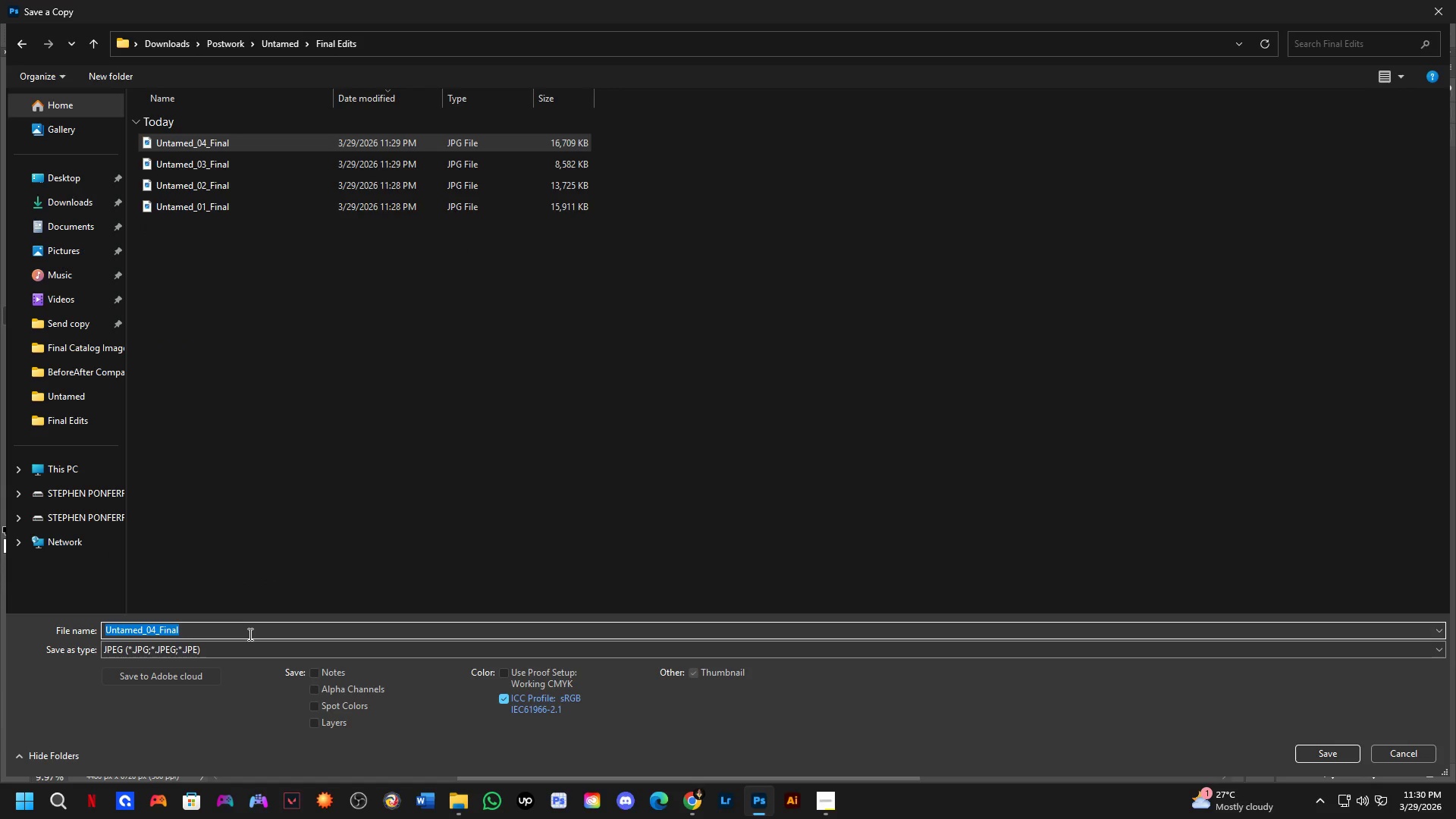 
key(ArrowRight)
 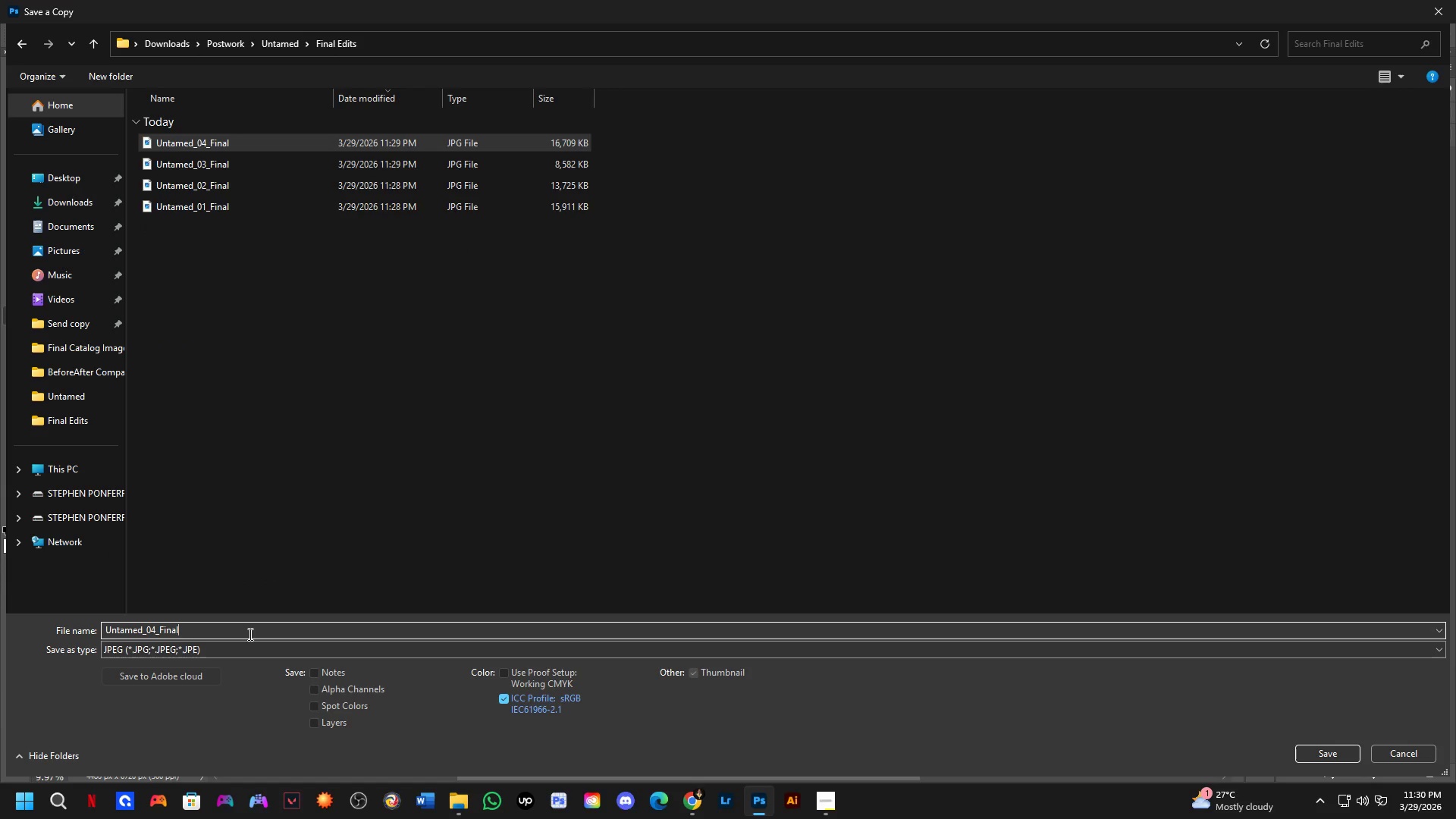 
key(ArrowLeft)
 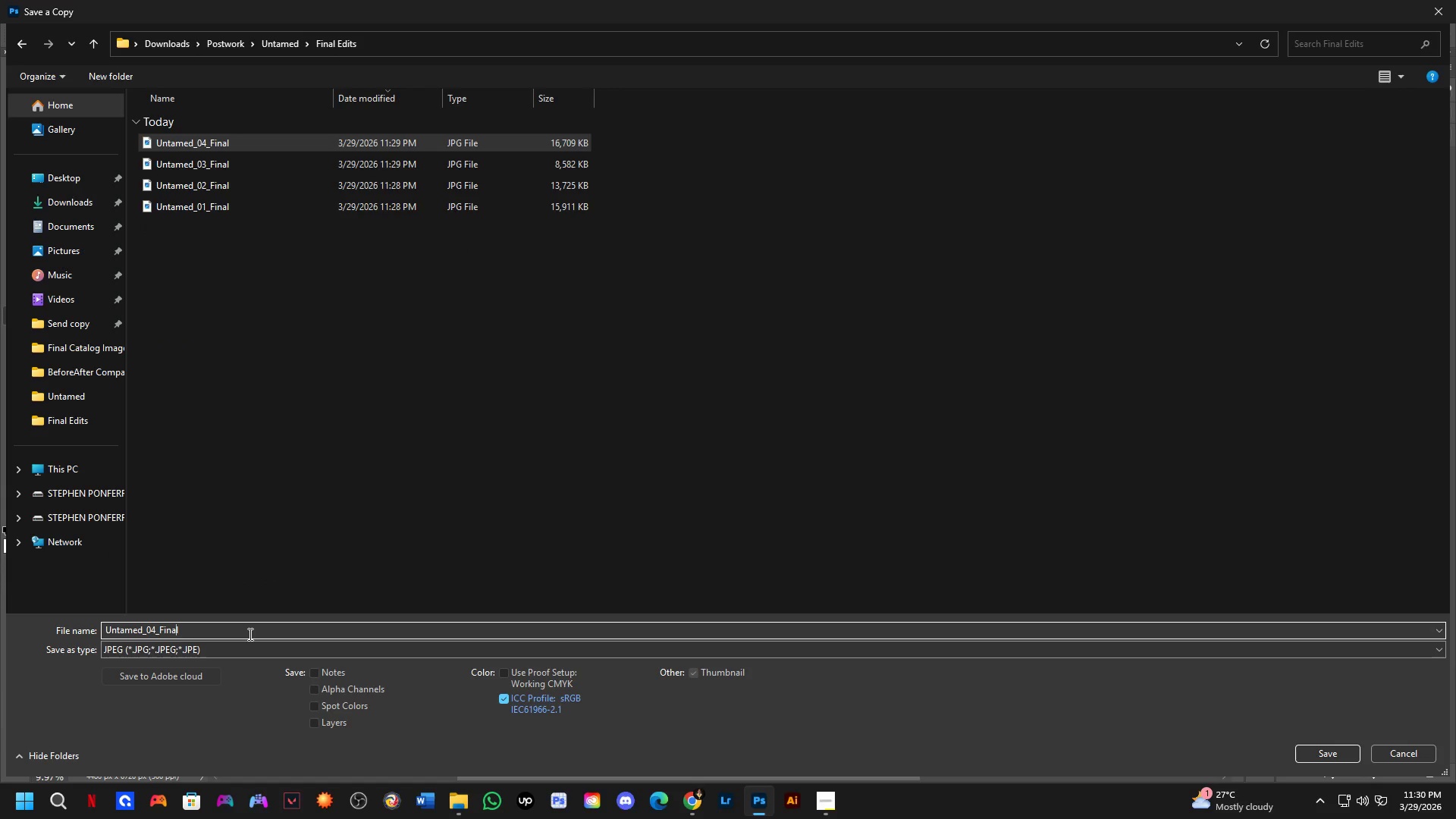 
key(ArrowLeft)
 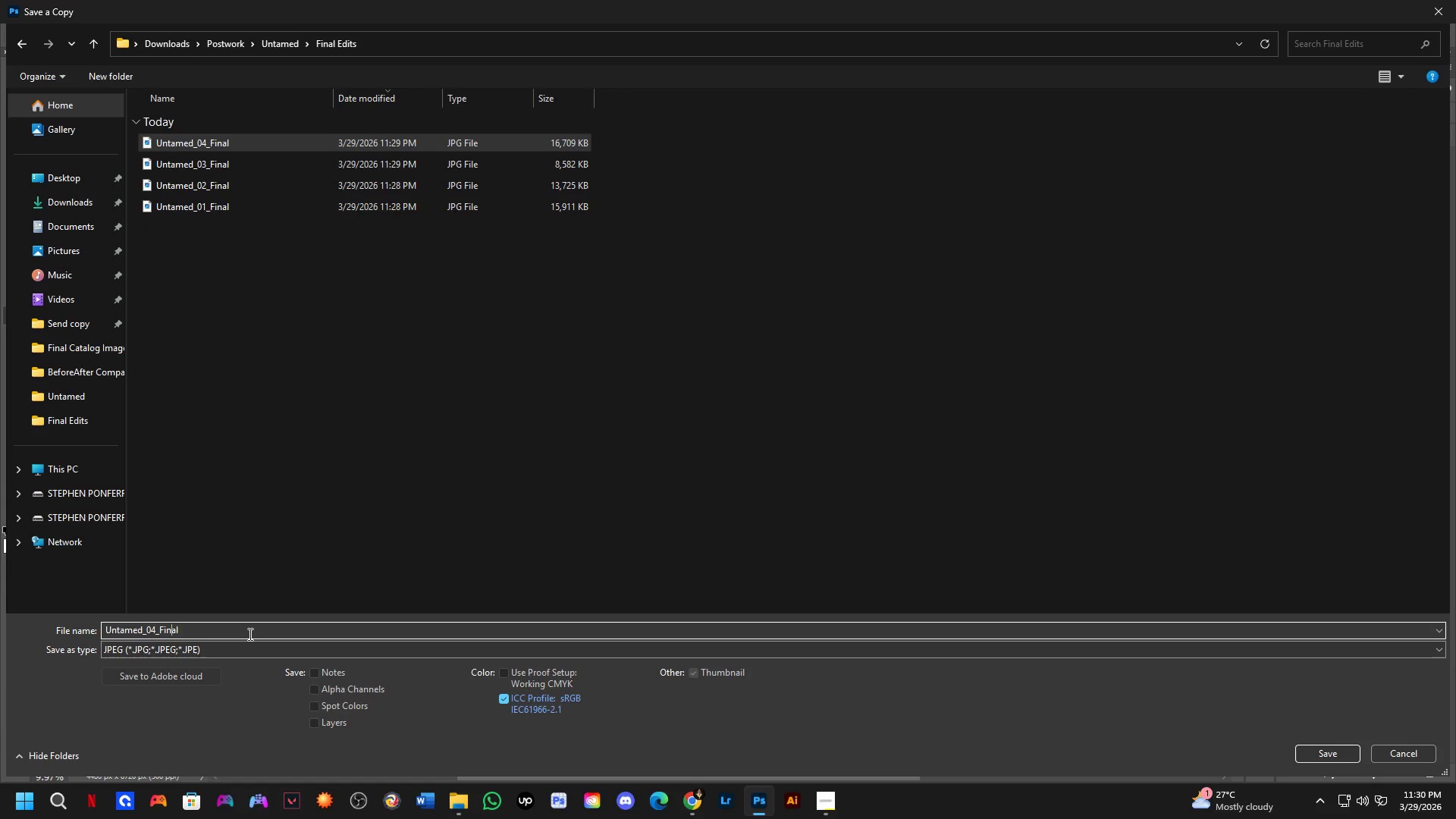 
key(ArrowLeft)
 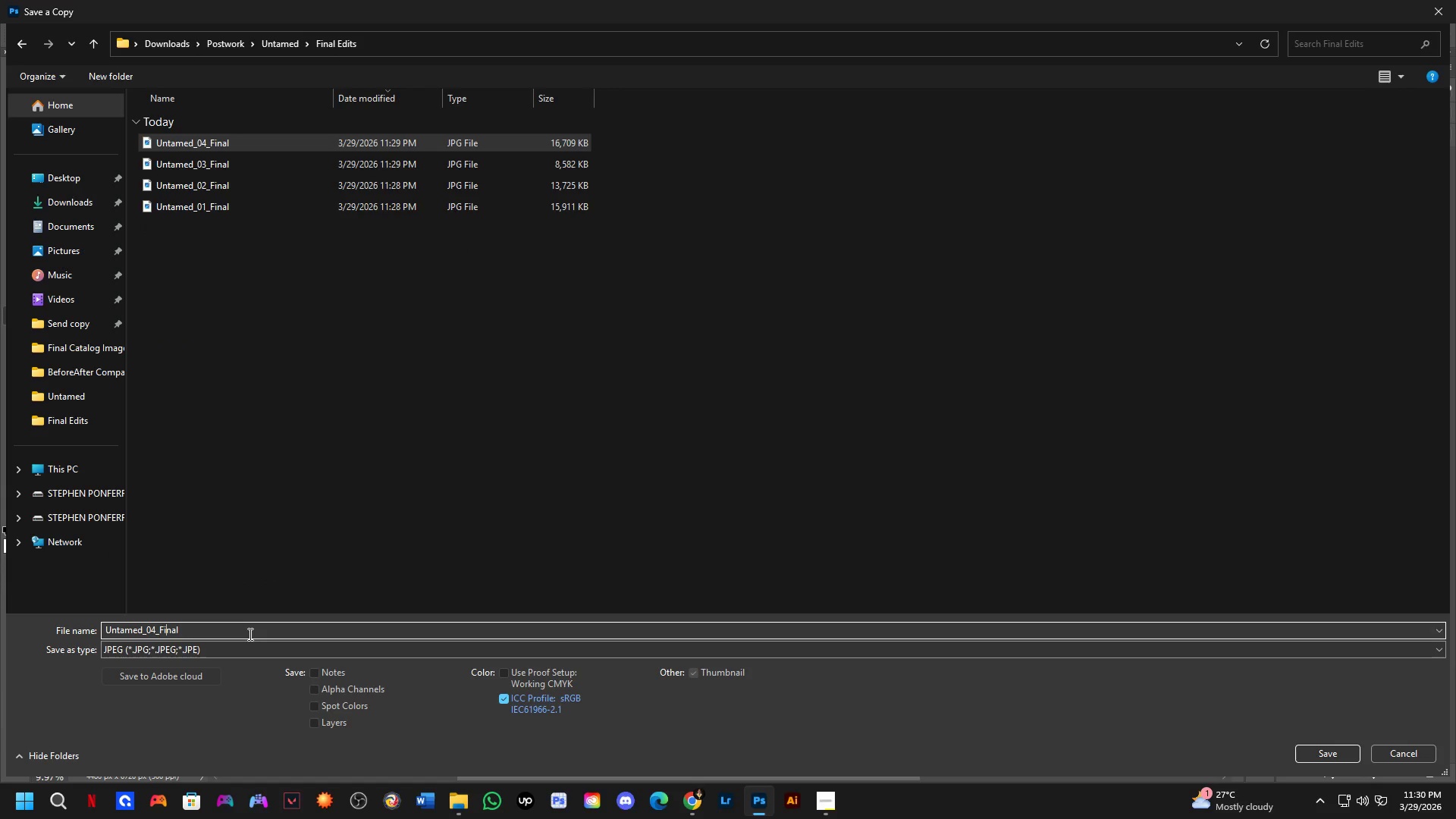 
key(ArrowLeft)
 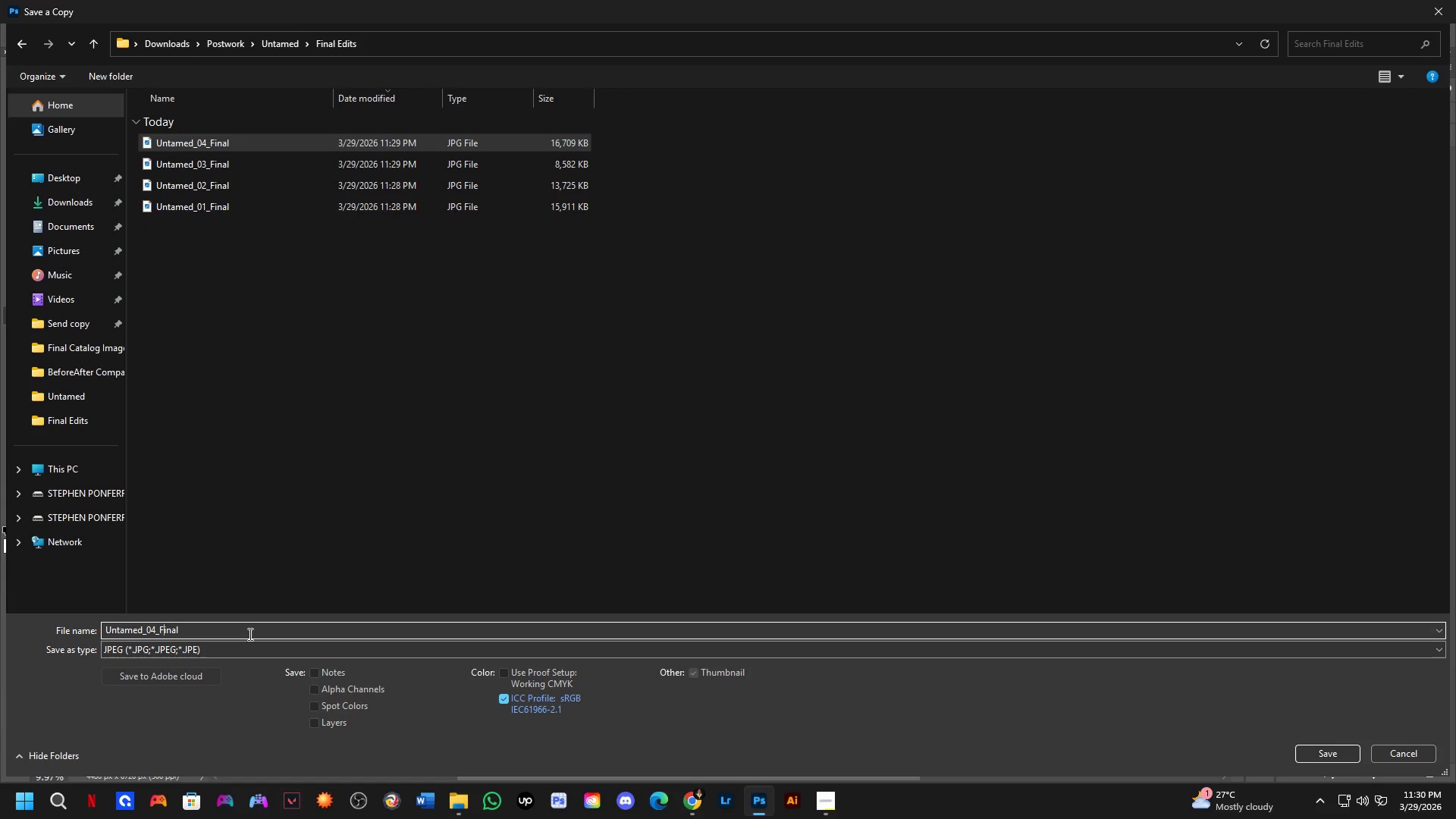 
key(ArrowLeft)
 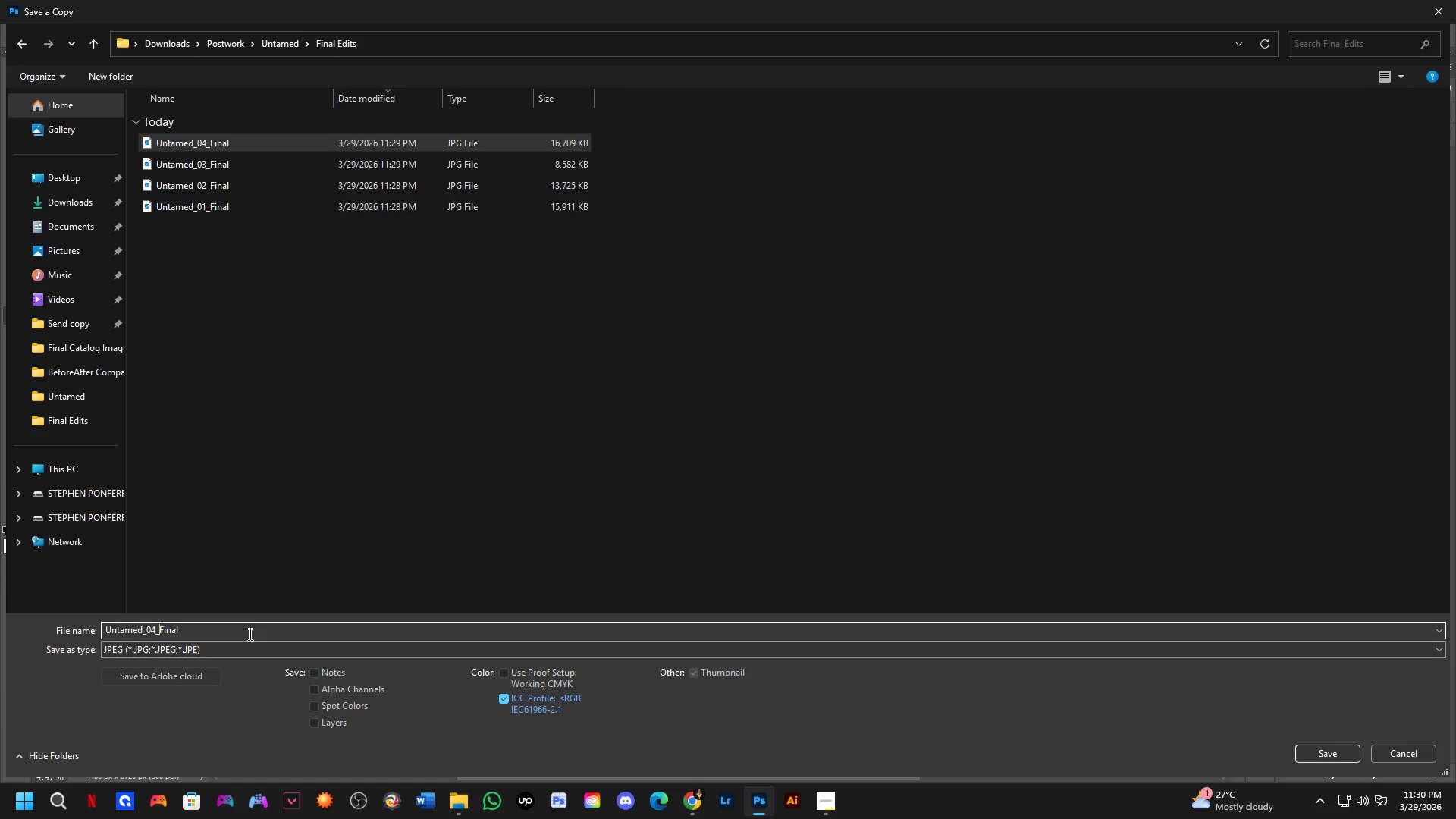 
key(ArrowLeft)
 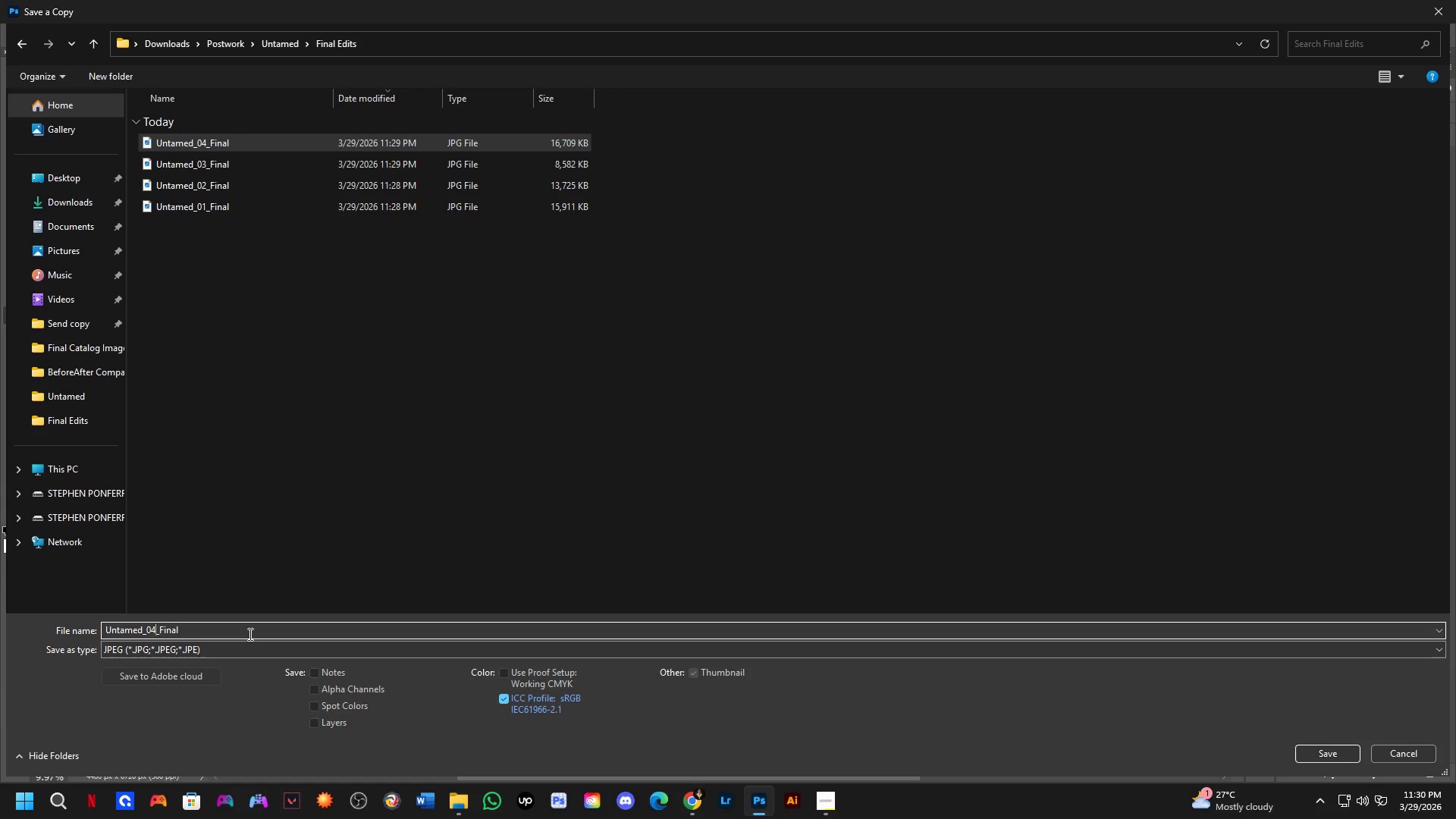 
key(Backspace)
 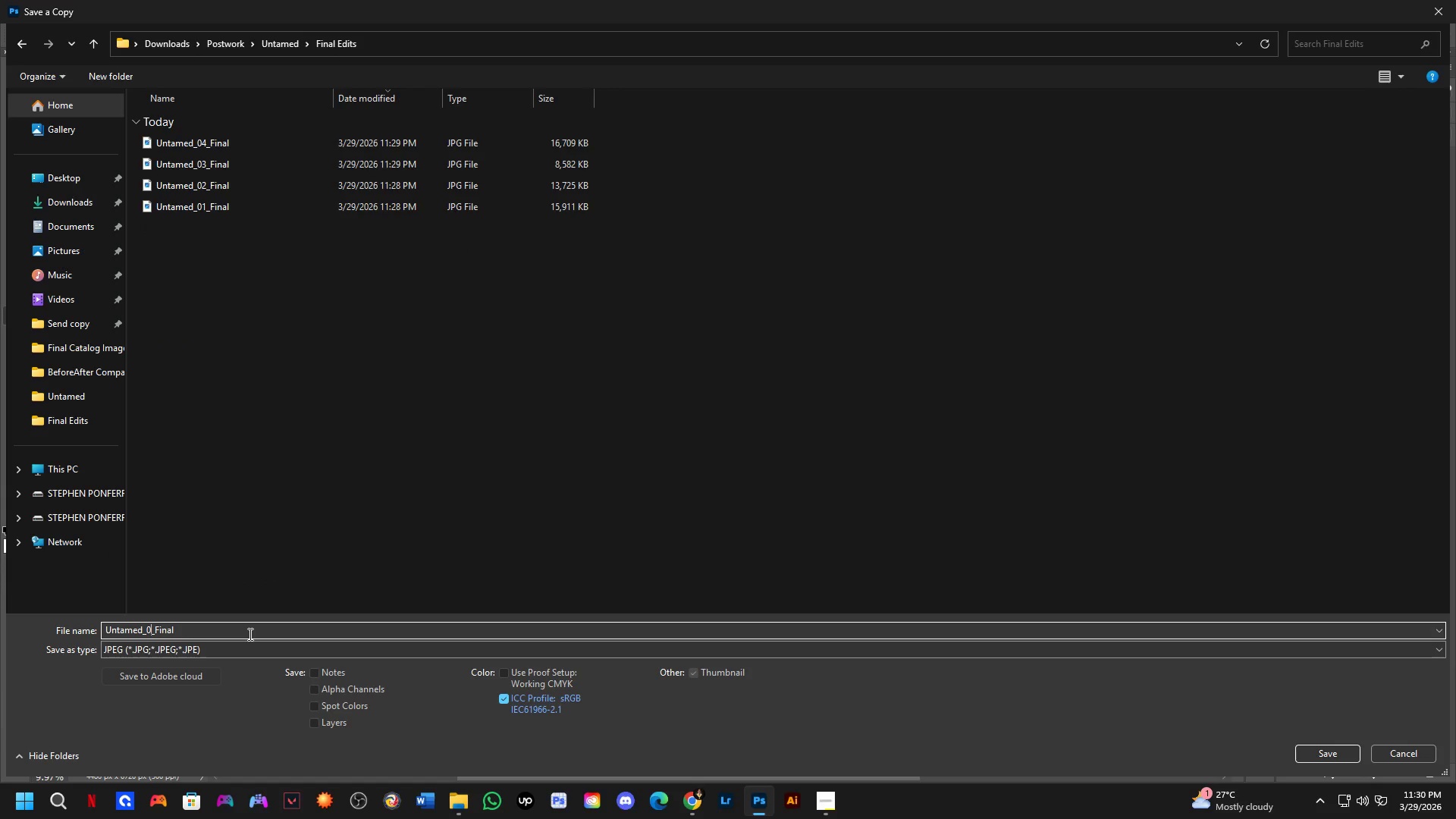 
key(Numpad5)
 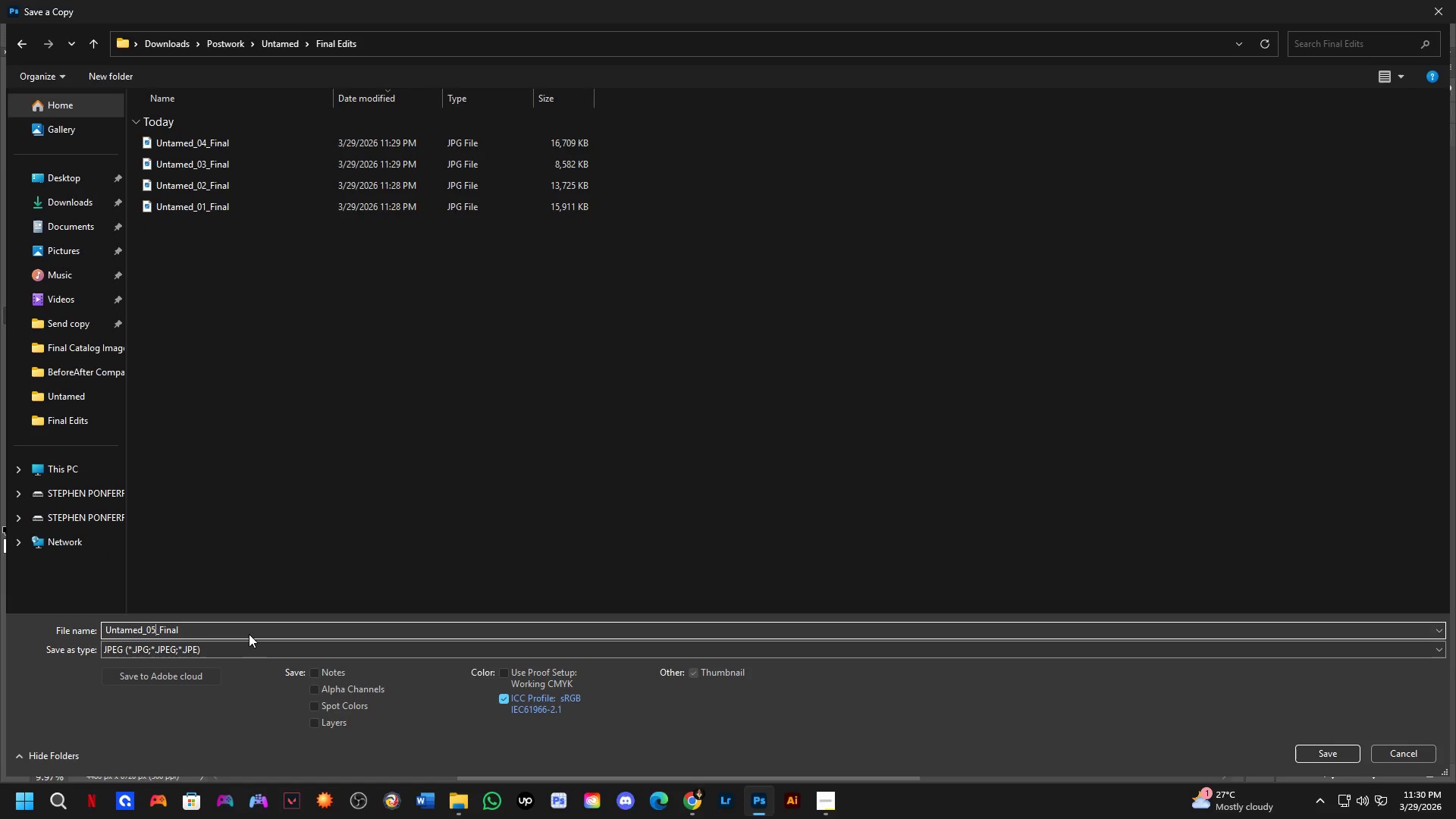 
key(NumpadEnter)
 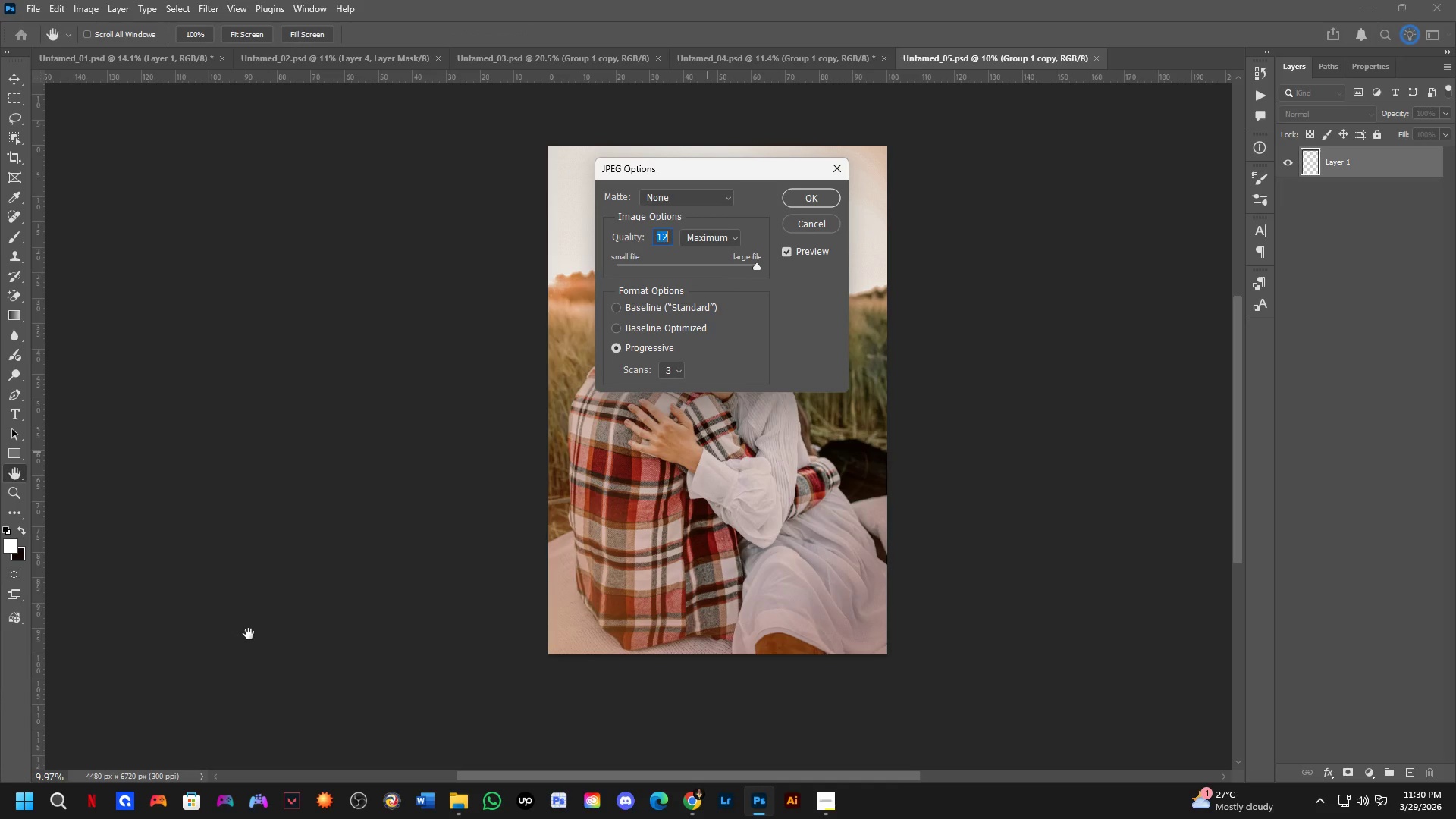 
key(NumpadEnter)
 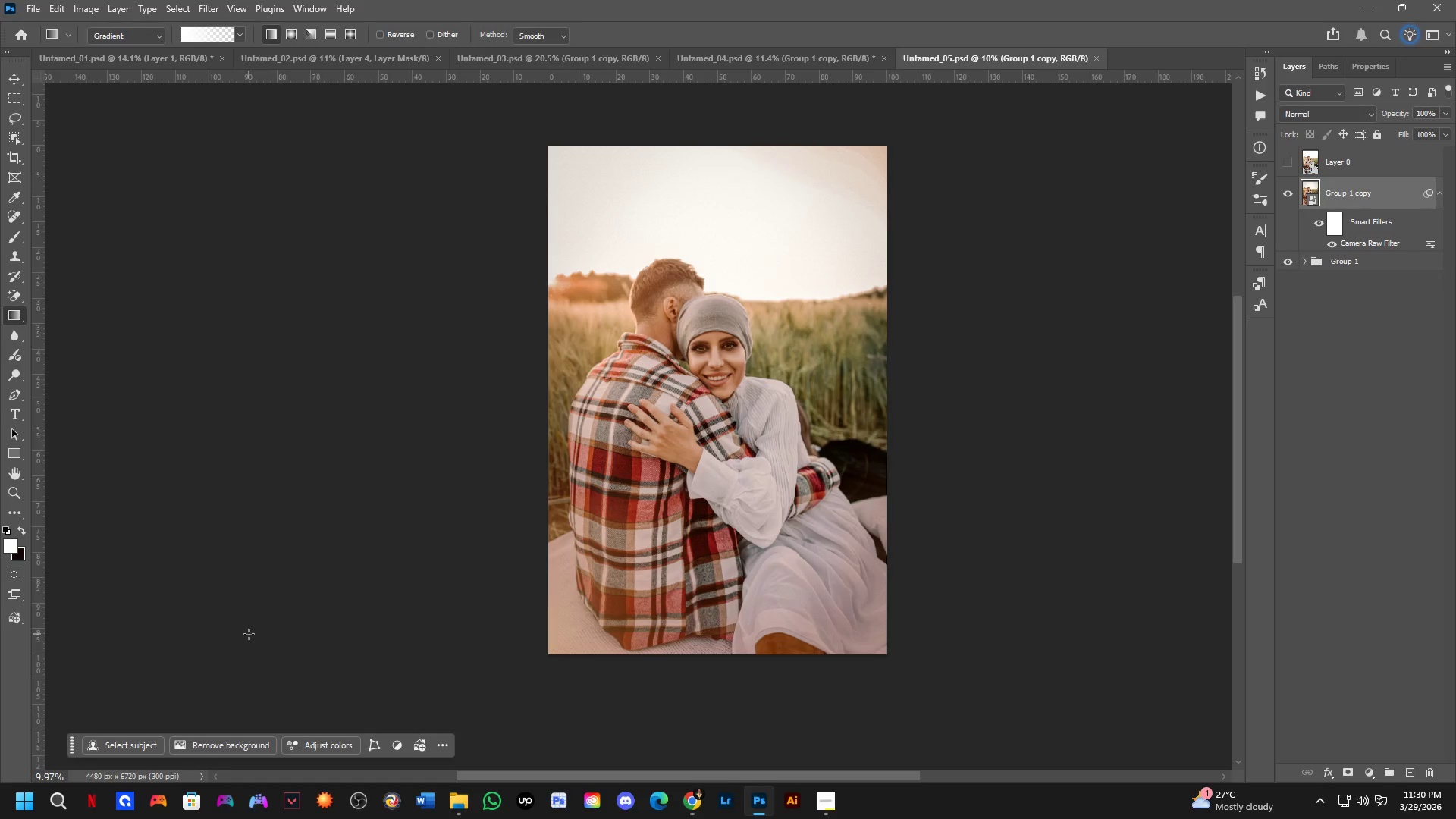 
key(NumpadEnter)
 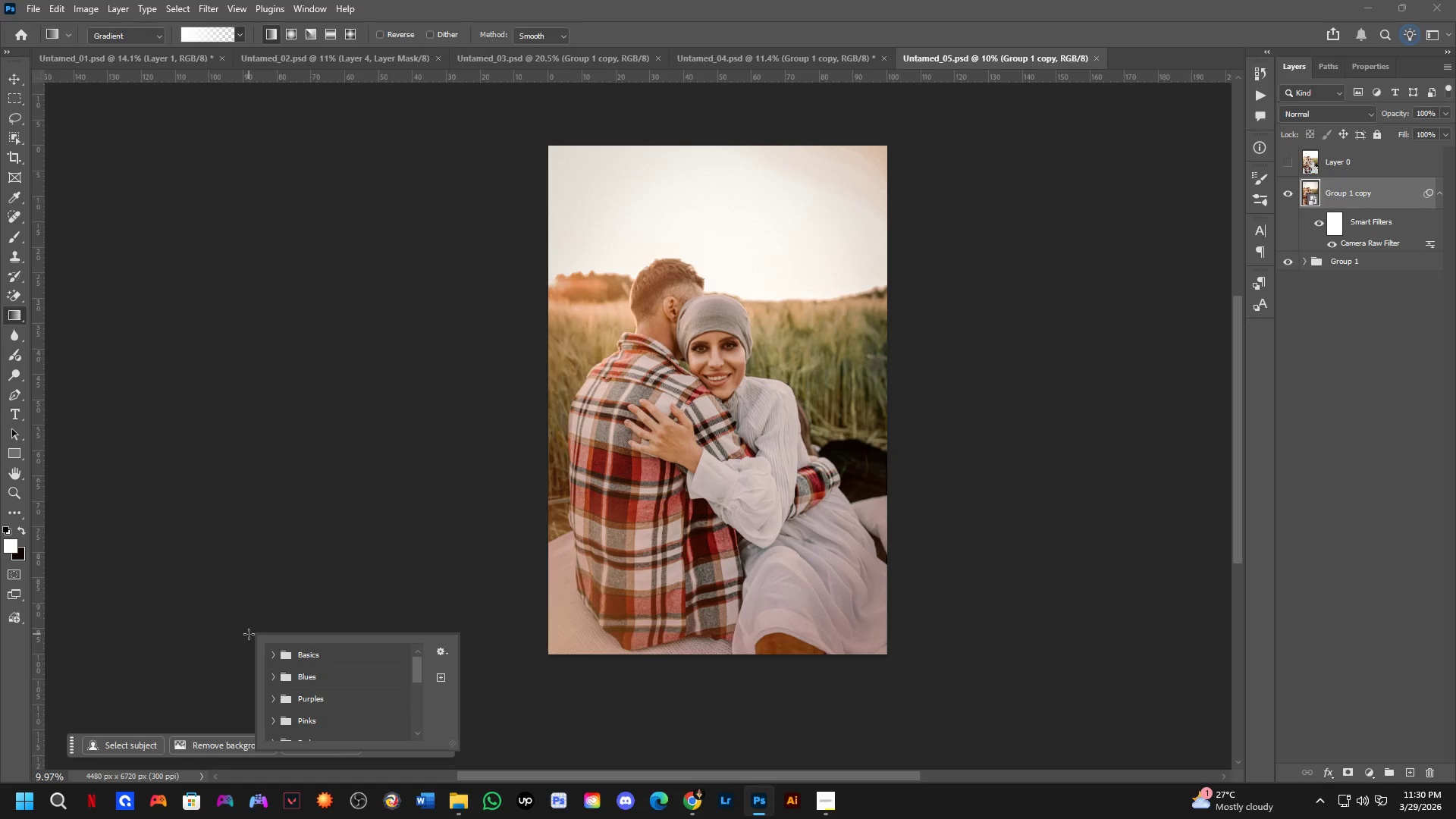 
key(NumpadEnter)
 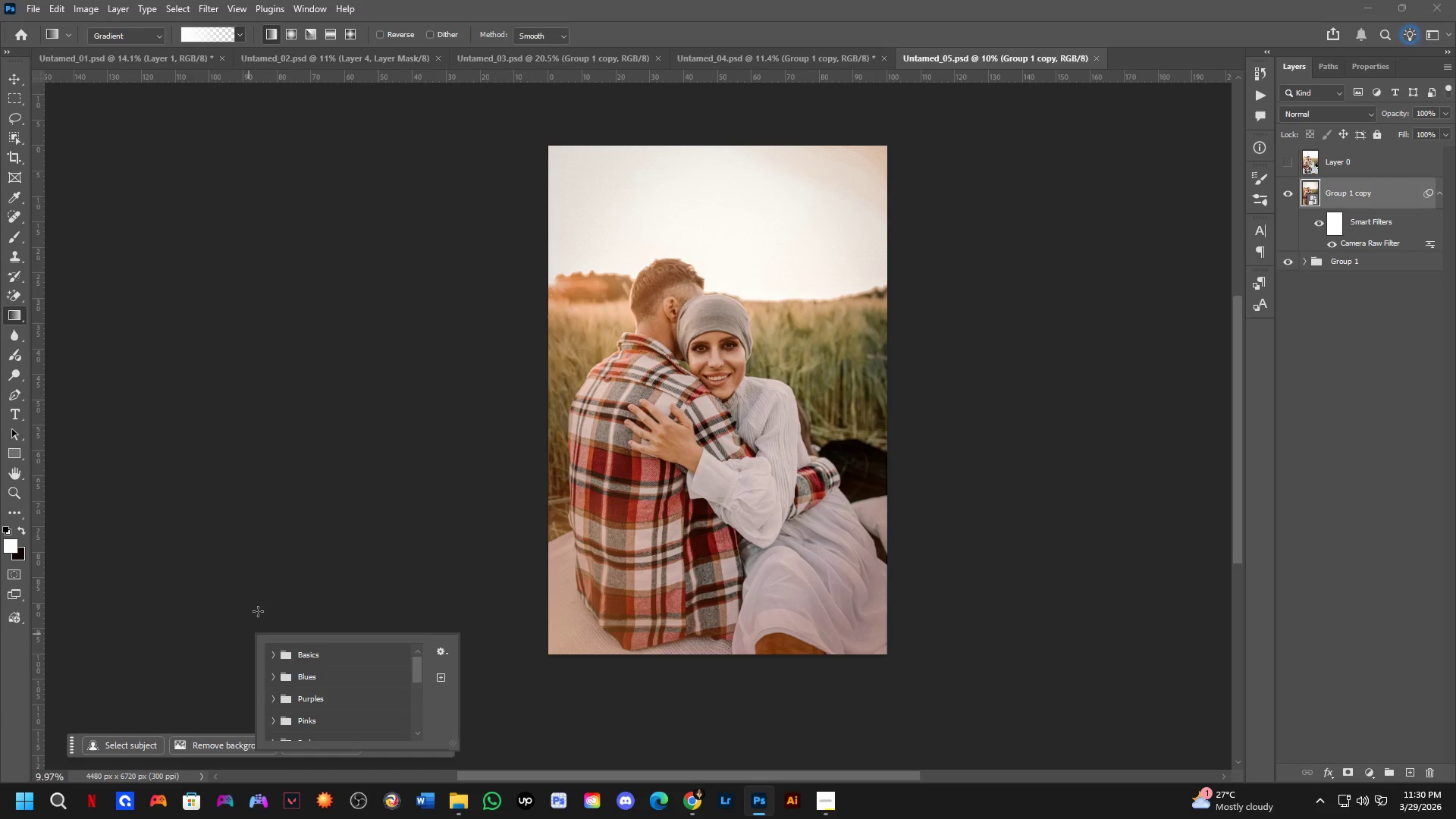 
scroll: coordinate [300, 634], scroll_direction: down, amount: 2.0
 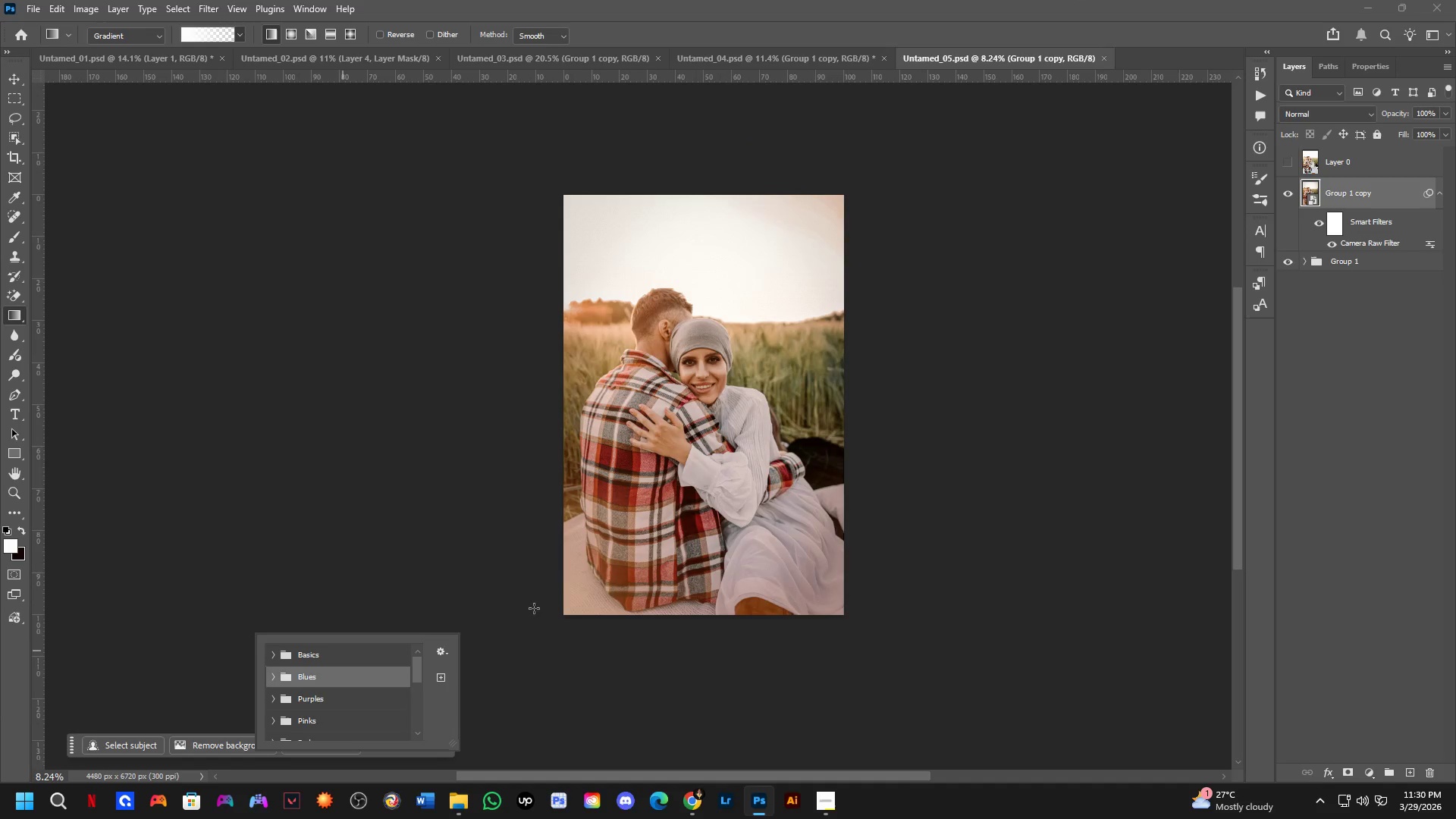 
hold_key(key=Space, duration=0.53)
 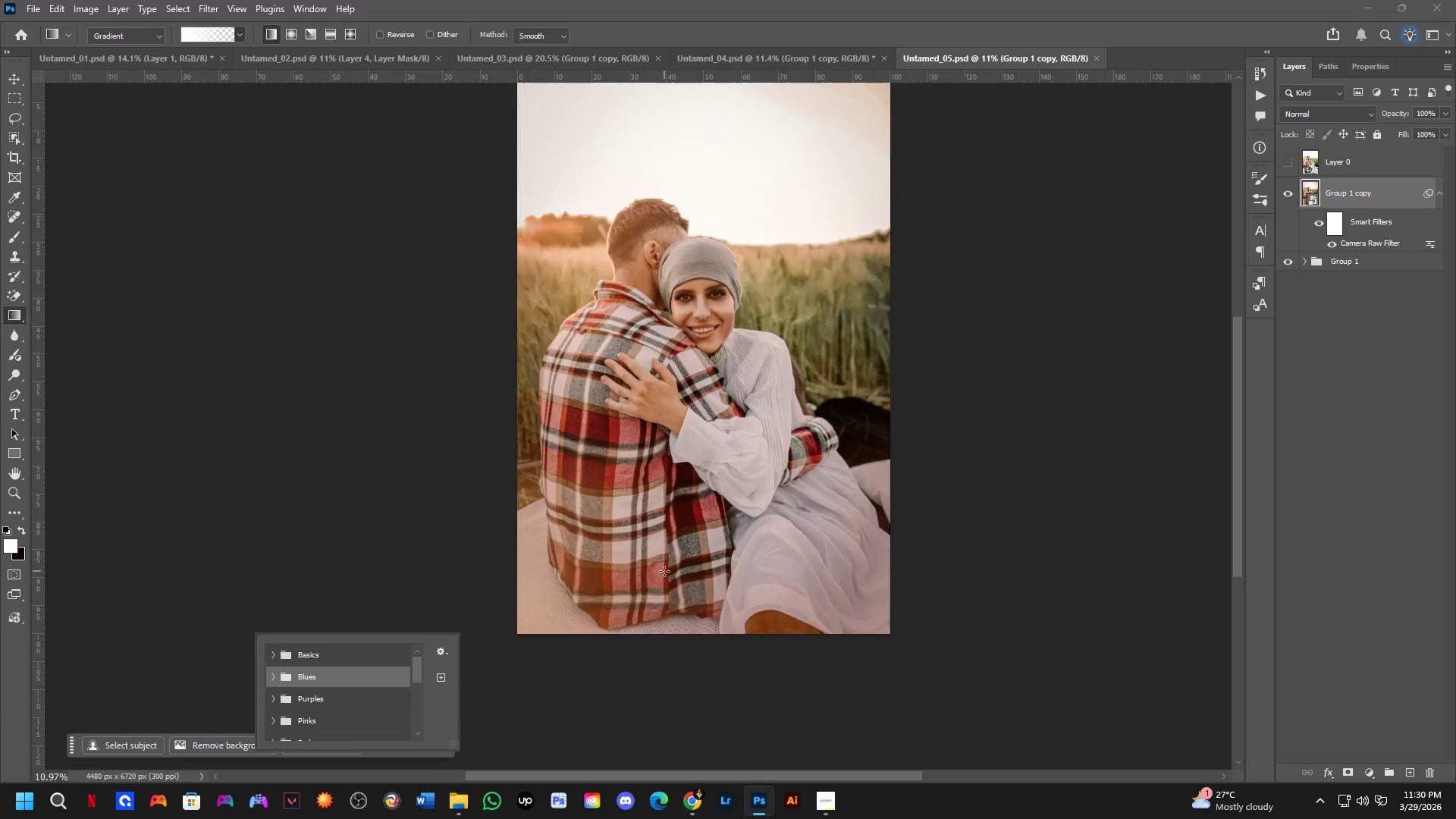 
left_click_drag(start_coordinate=[584, 558], to_coordinate=[528, 543])
 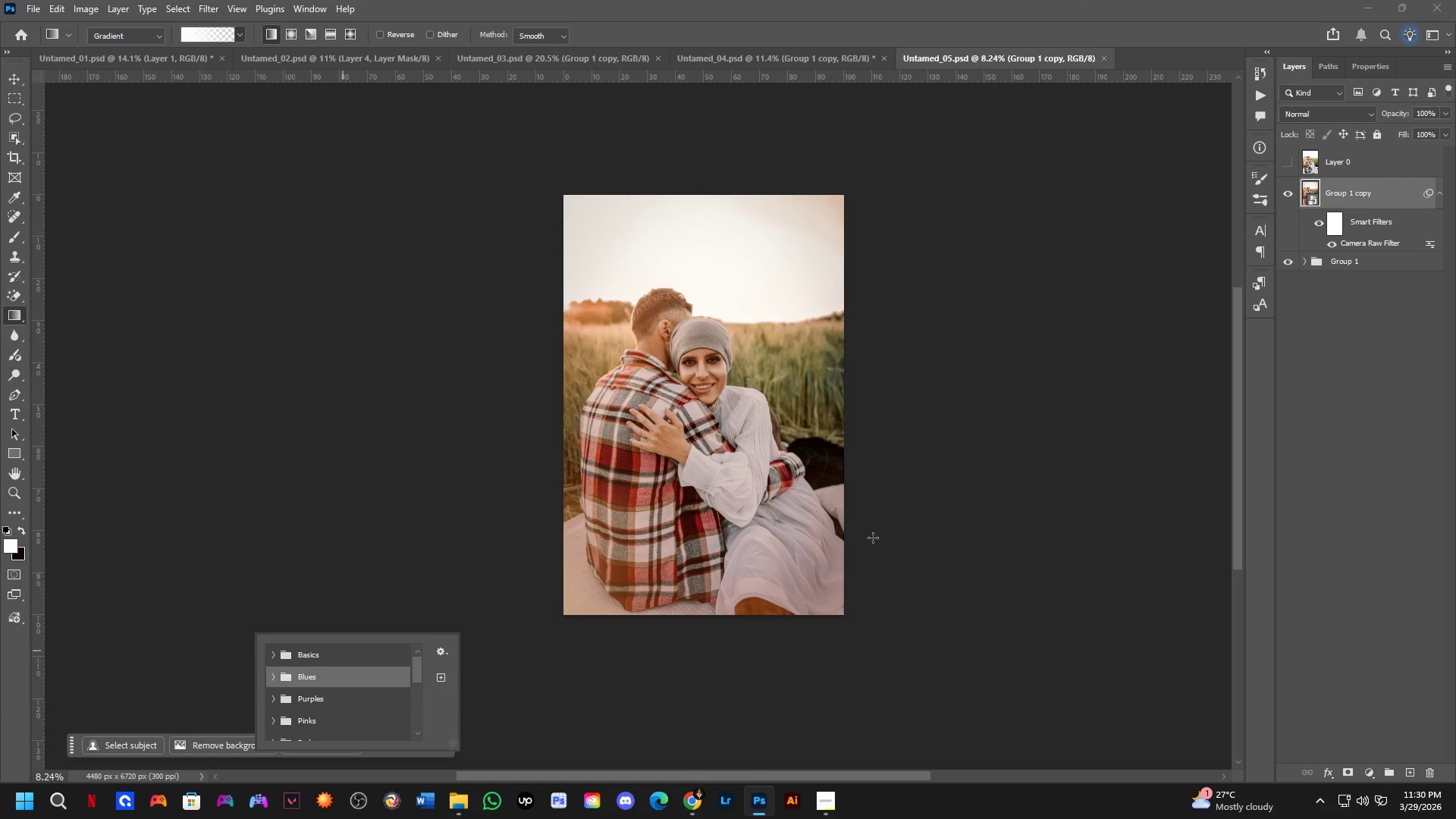 
scroll: coordinate [664, 572], scroll_direction: up, amount: 5.0
 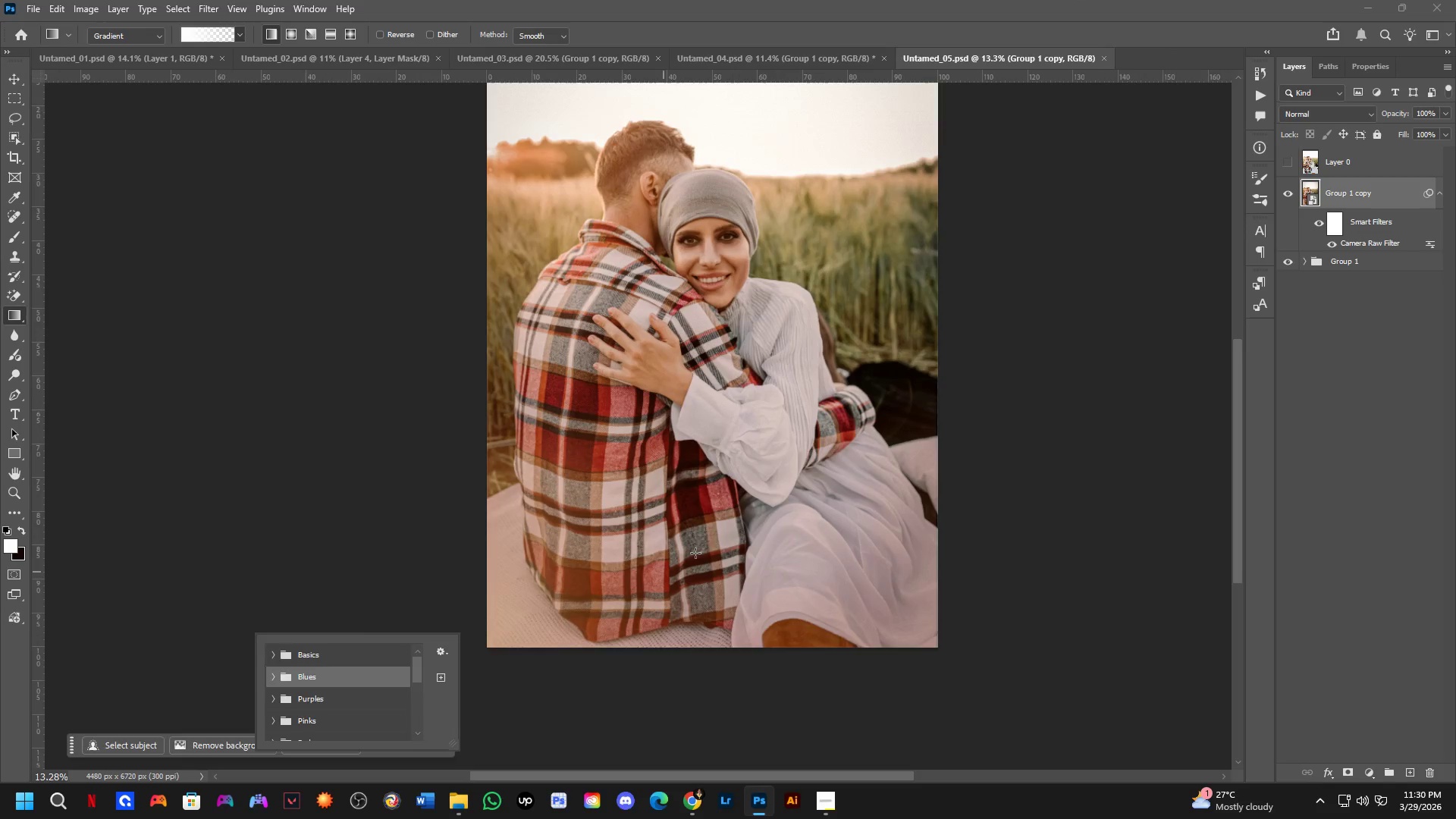 
hold_key(key=Space, duration=0.47)
 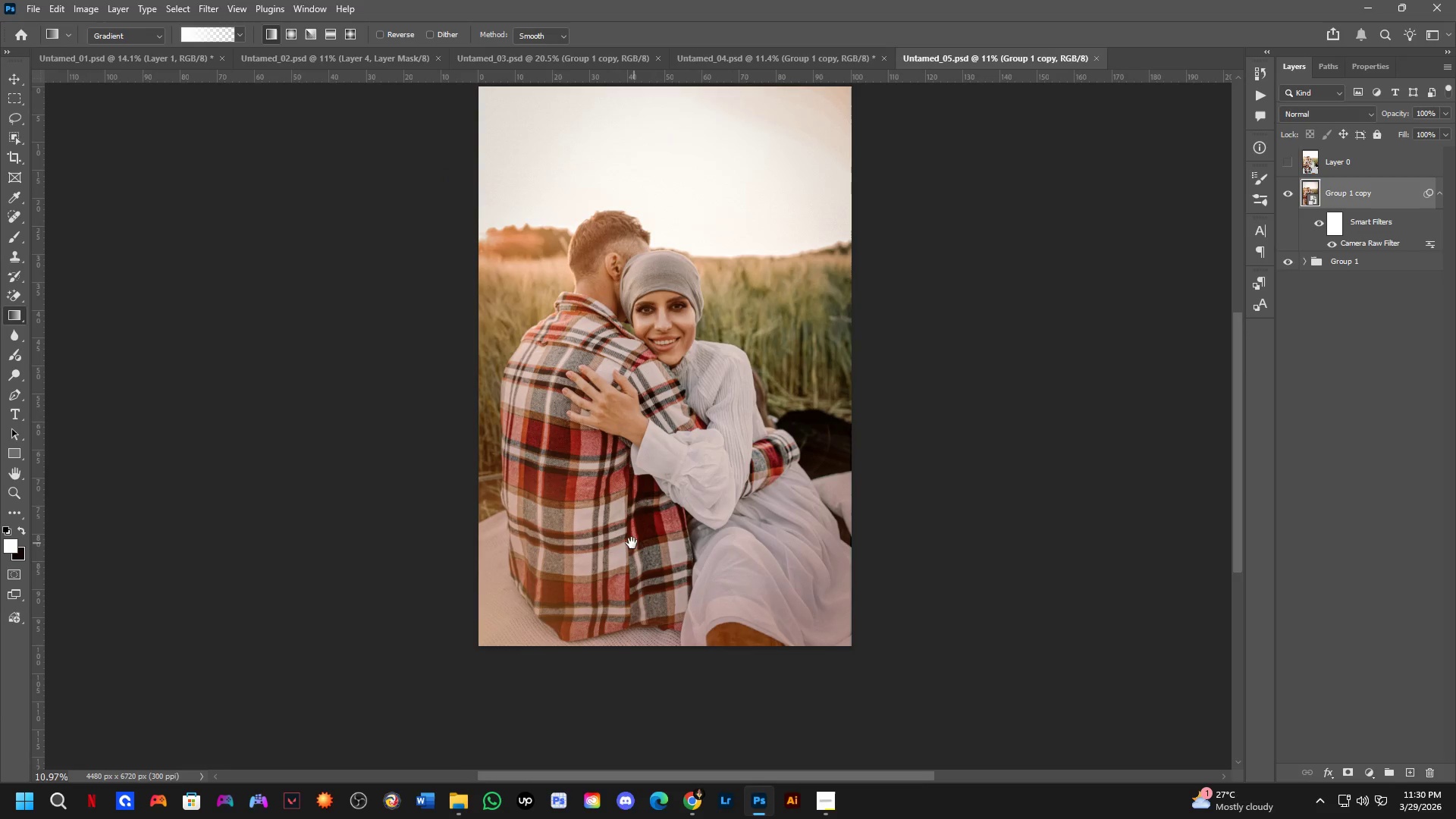 
left_click_drag(start_coordinate=[692, 538], to_coordinate=[657, 556])
 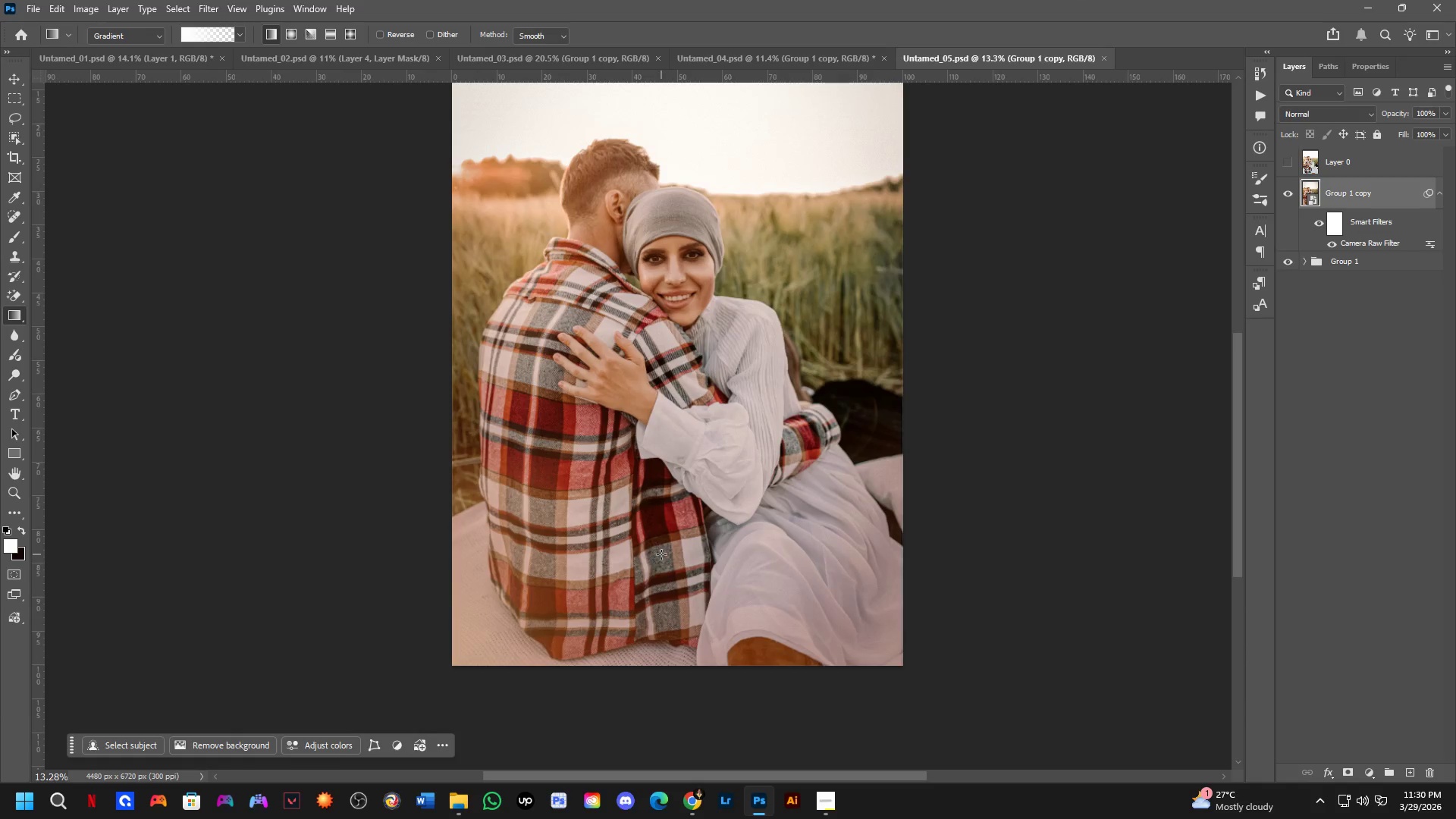 
scroll: coordinate [661, 554], scroll_direction: down, amount: 2.0
 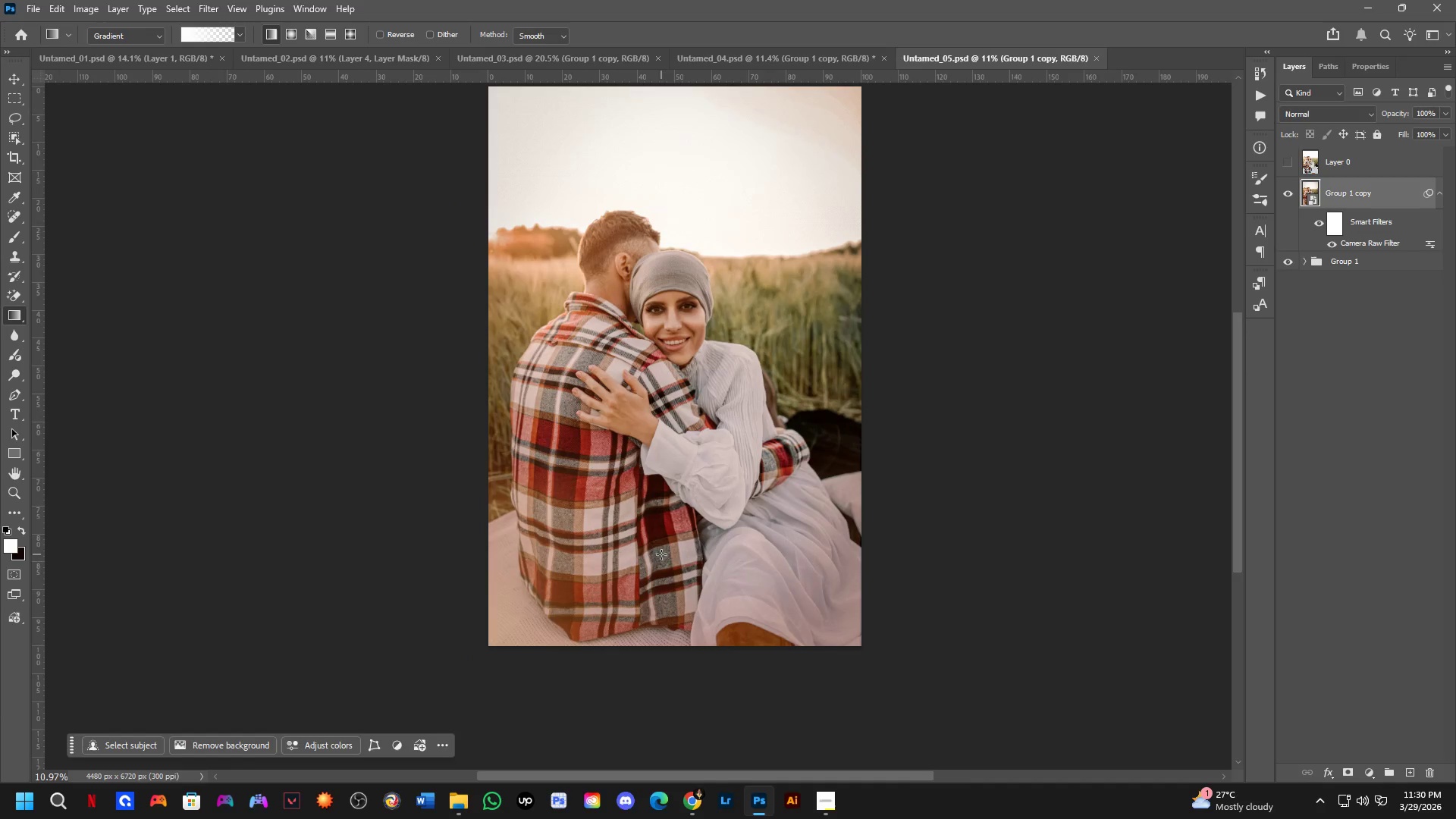 
hold_key(key=Space, duration=0.48)
 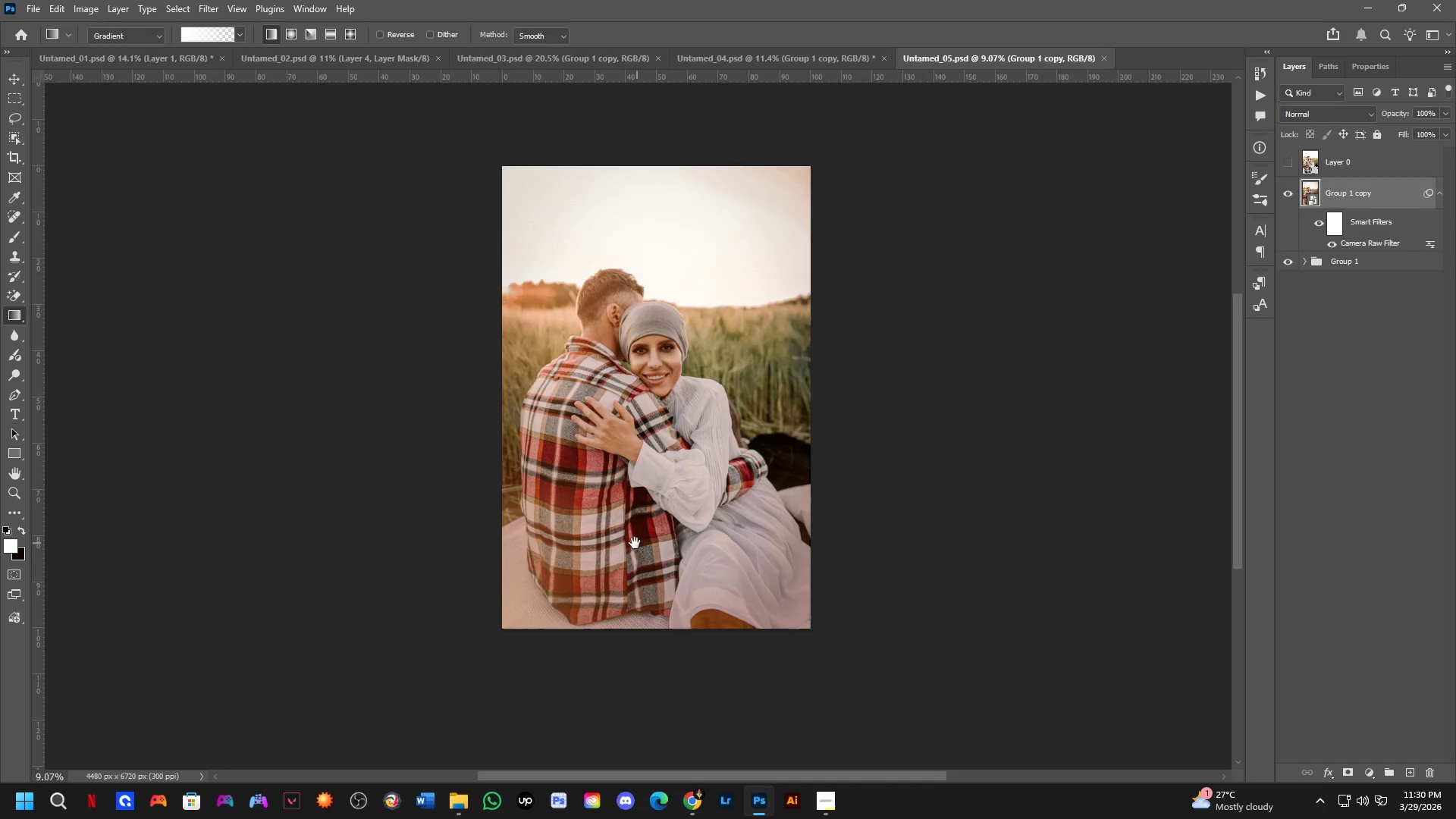 
left_click_drag(start_coordinate=[645, 543], to_coordinate=[632, 543])
 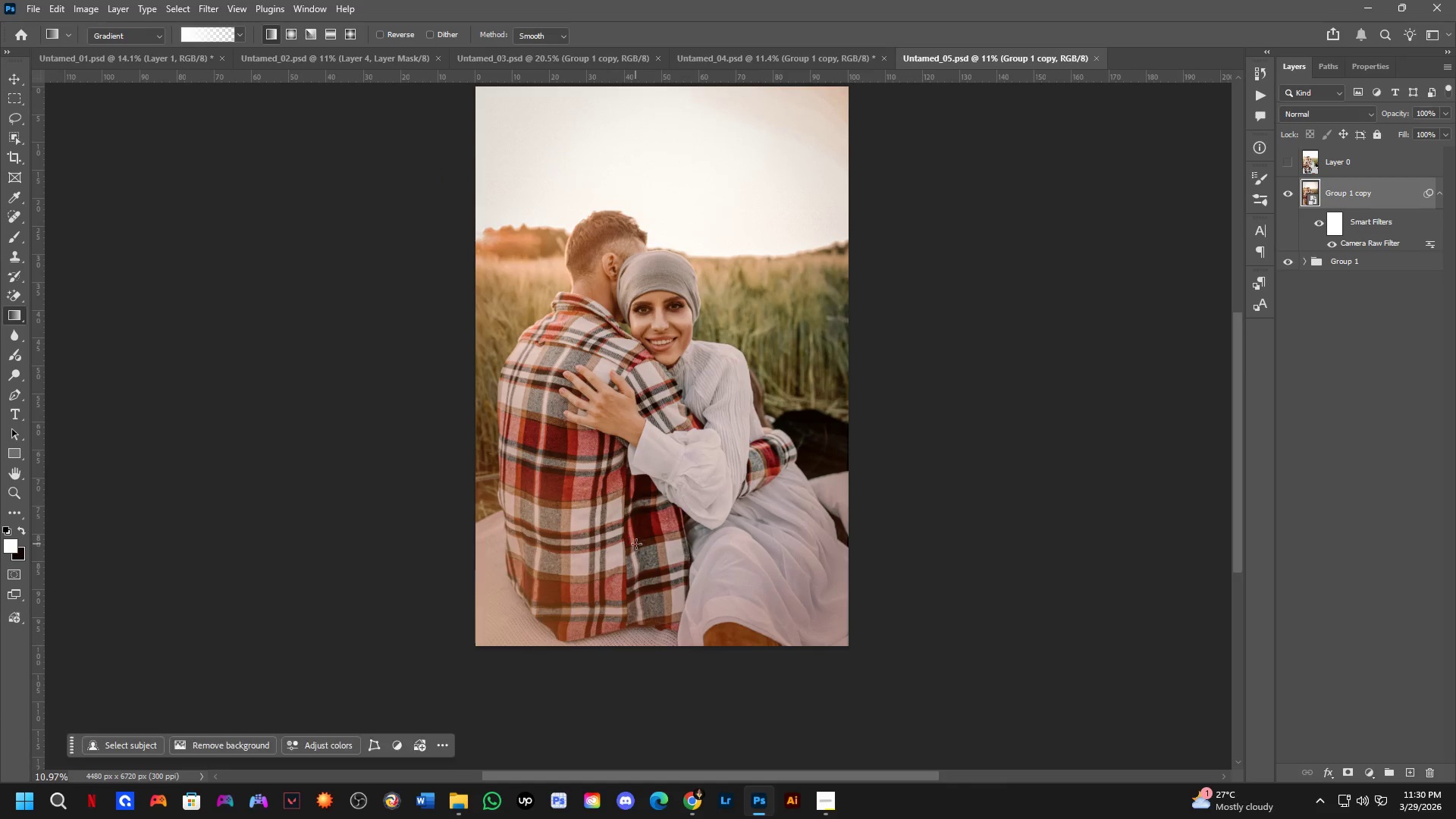 
scroll: coordinate [637, 543], scroll_direction: down, amount: 2.0
 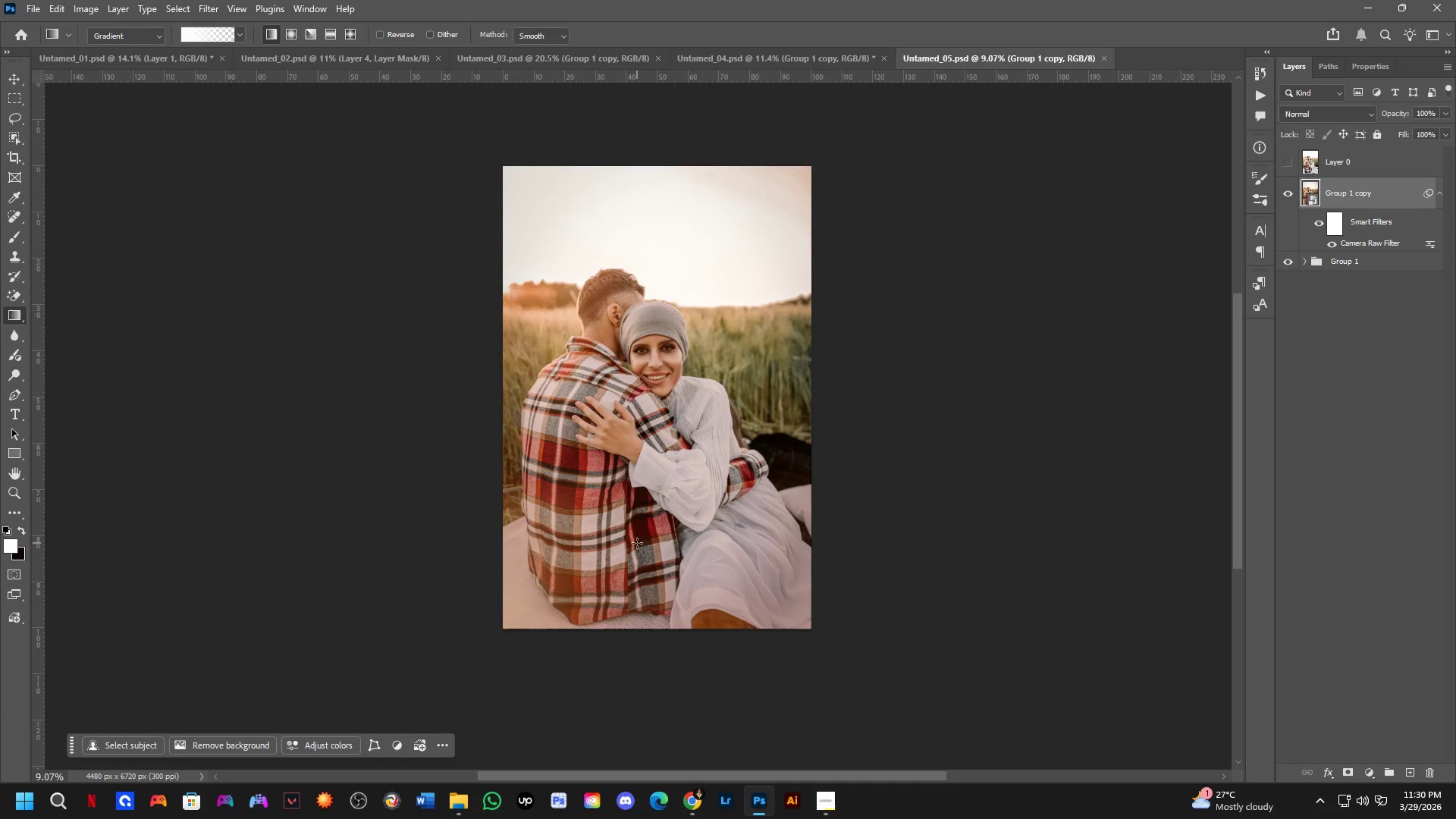 
hold_key(key=Space, duration=0.48)
 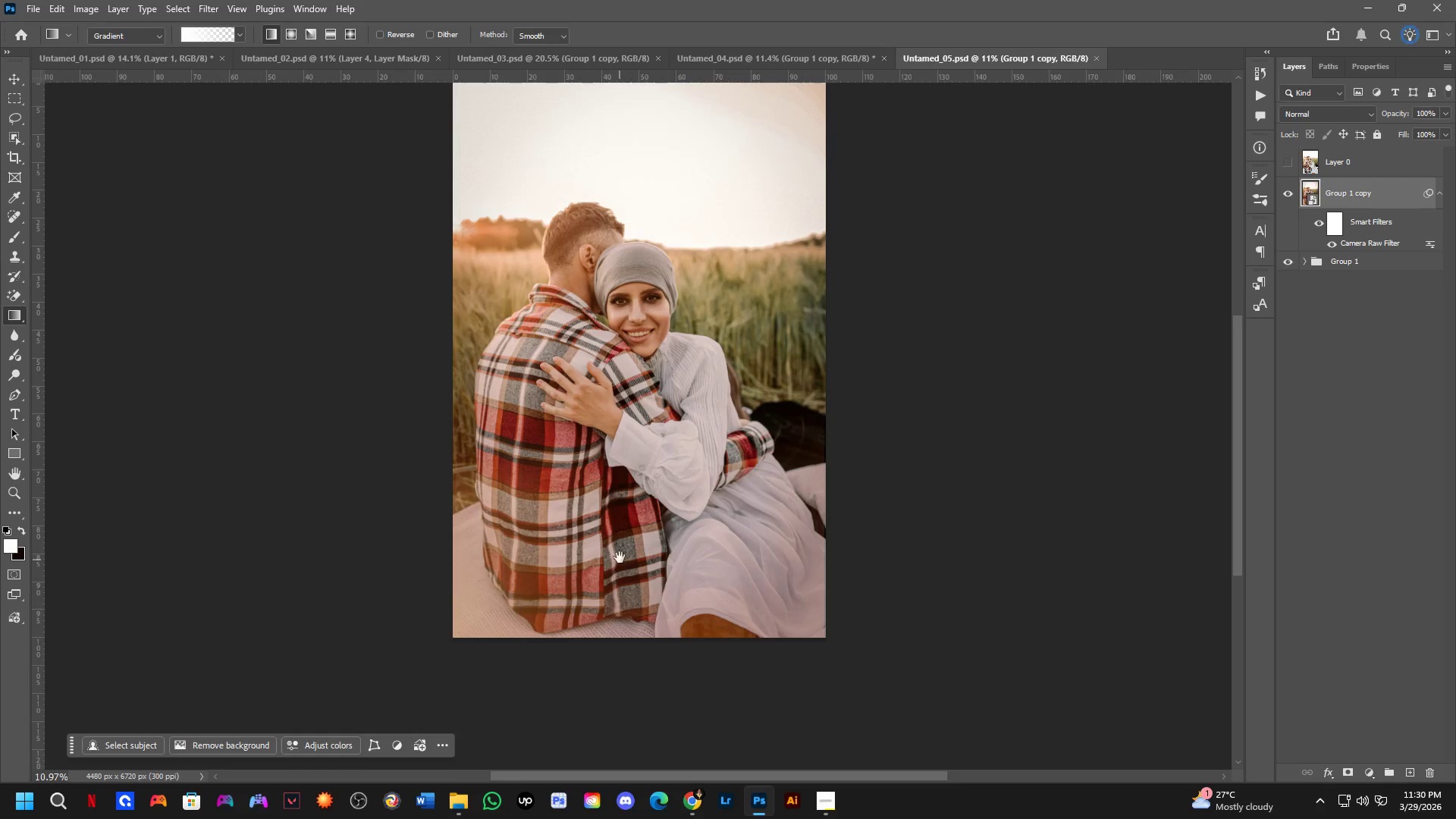 
left_click_drag(start_coordinate=[639, 543], to_coordinate=[618, 537])
 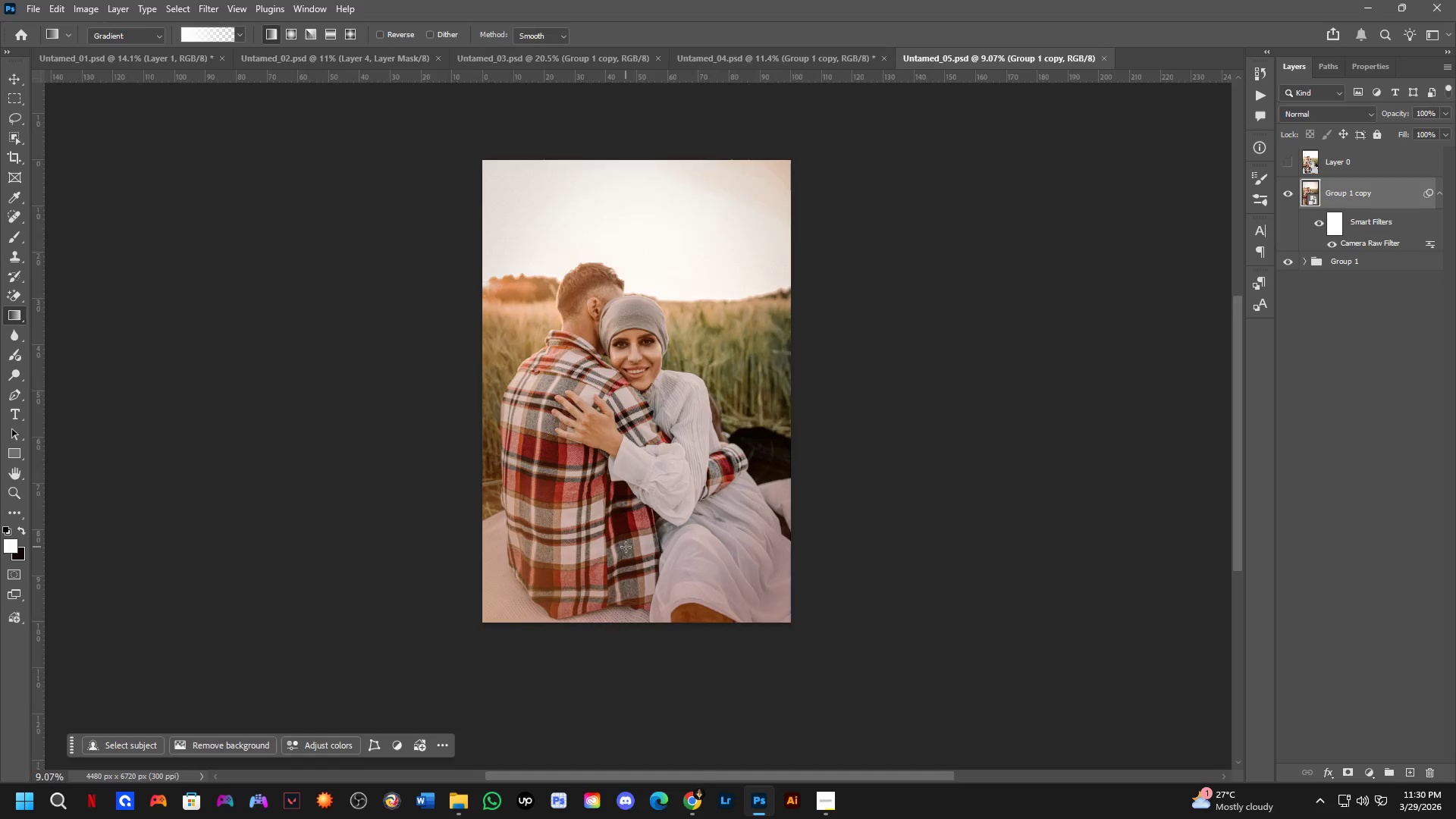 
scroll: coordinate [626, 547], scroll_direction: up, amount: 2.0
 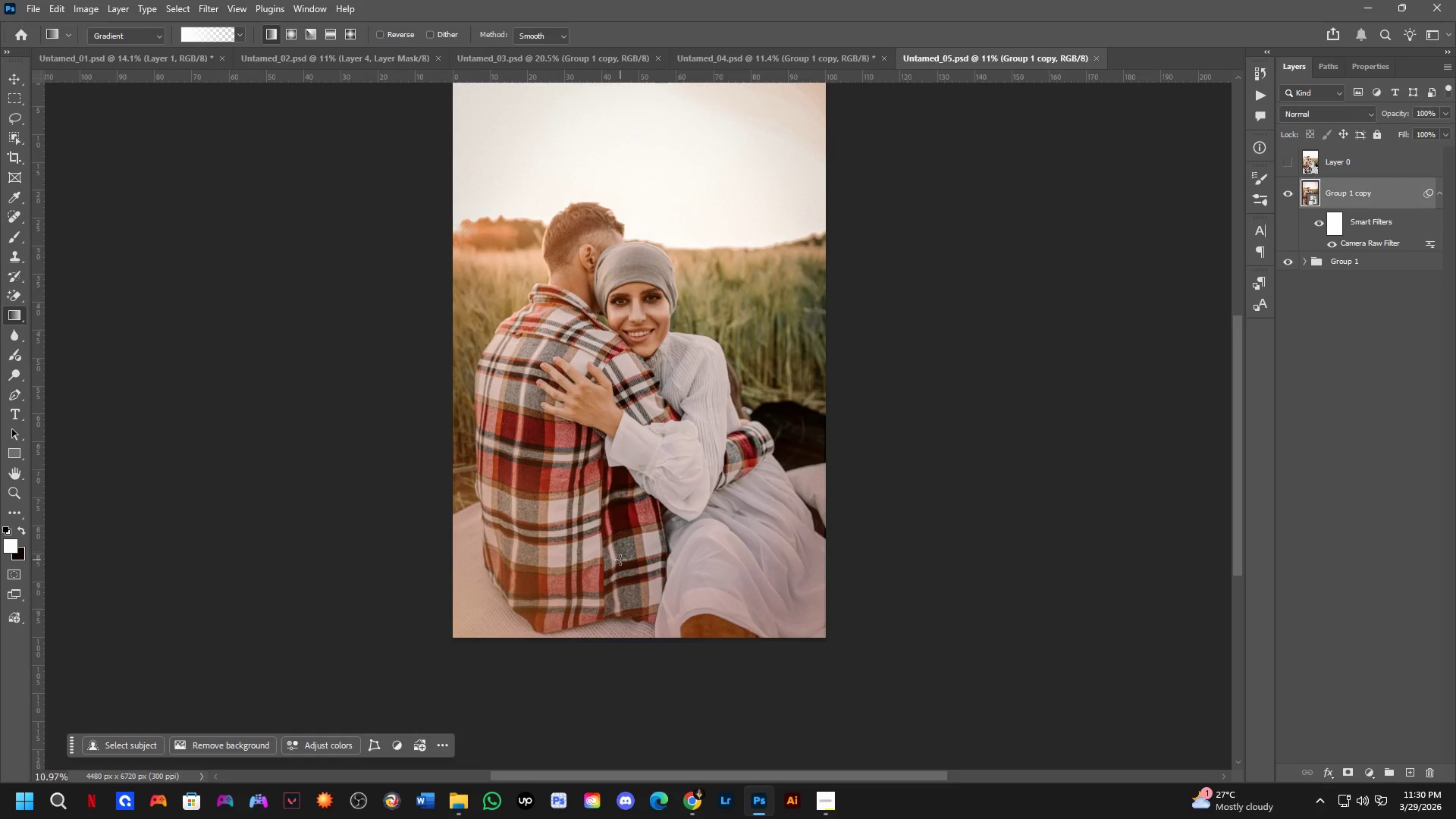 
hold_key(key=Space, duration=0.48)
 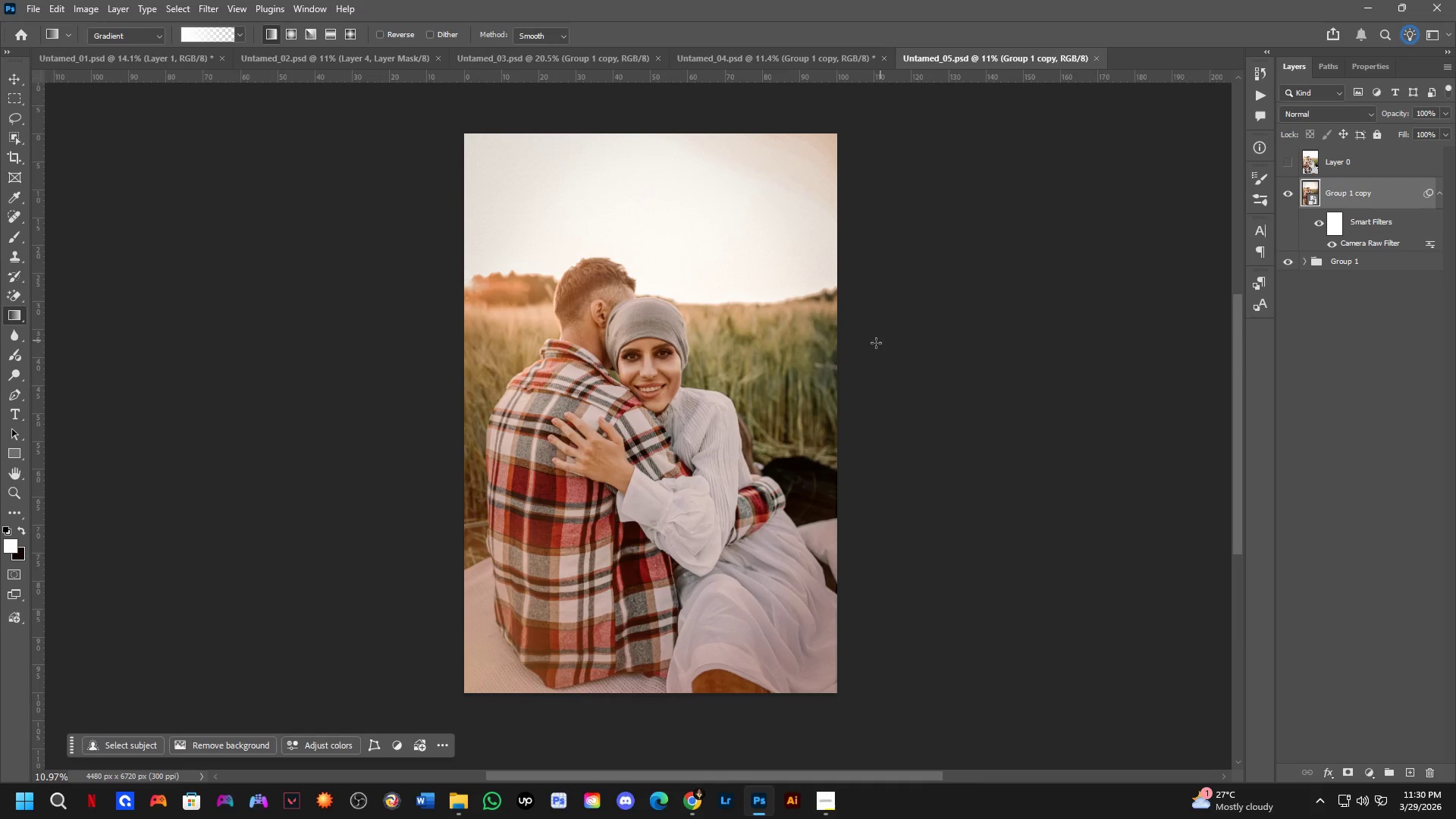 
left_click_drag(start_coordinate=[627, 497], to_coordinate=[639, 552])
 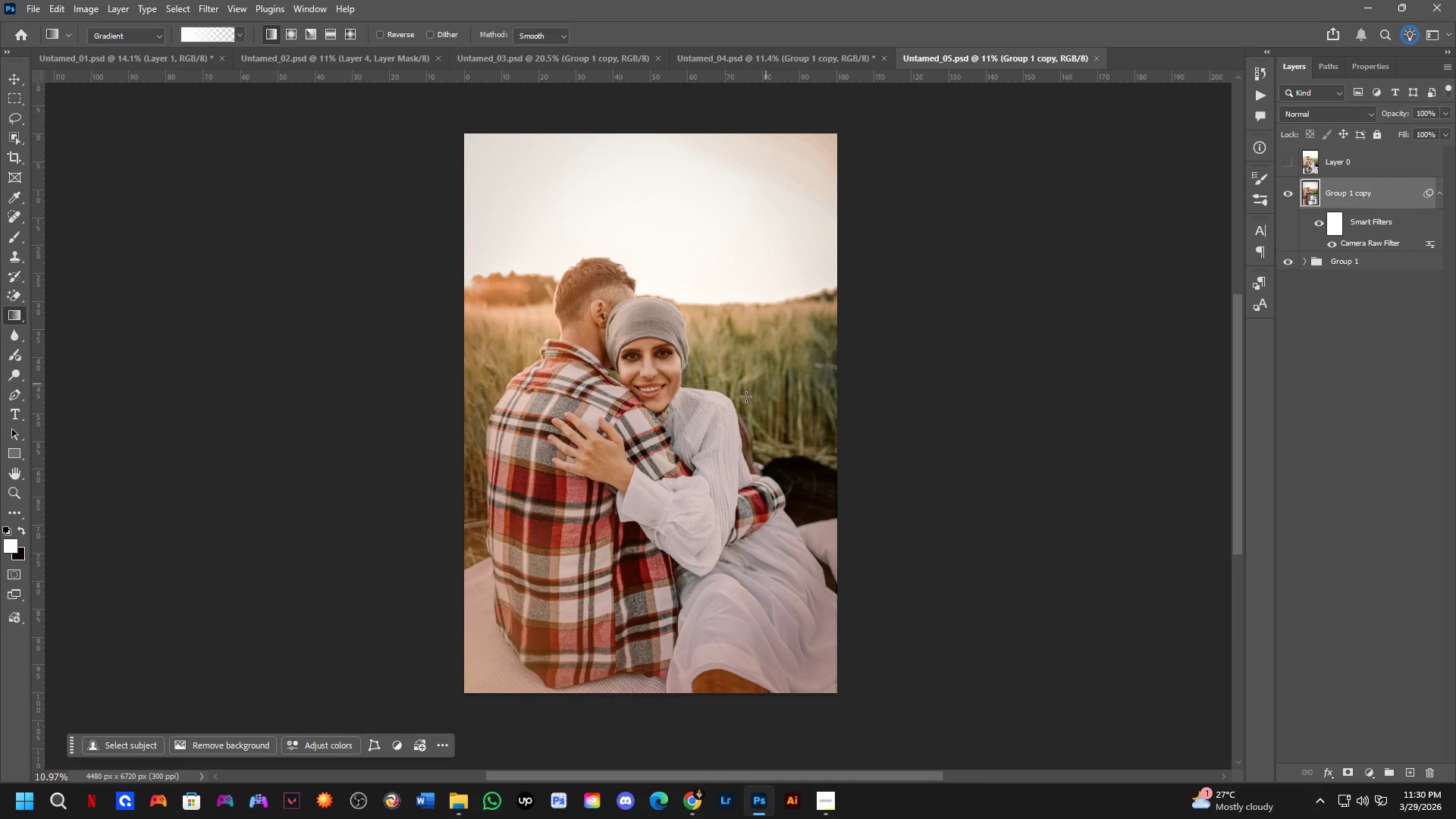 
scroll: coordinate [700, 445], scroll_direction: up, amount: 2.0
 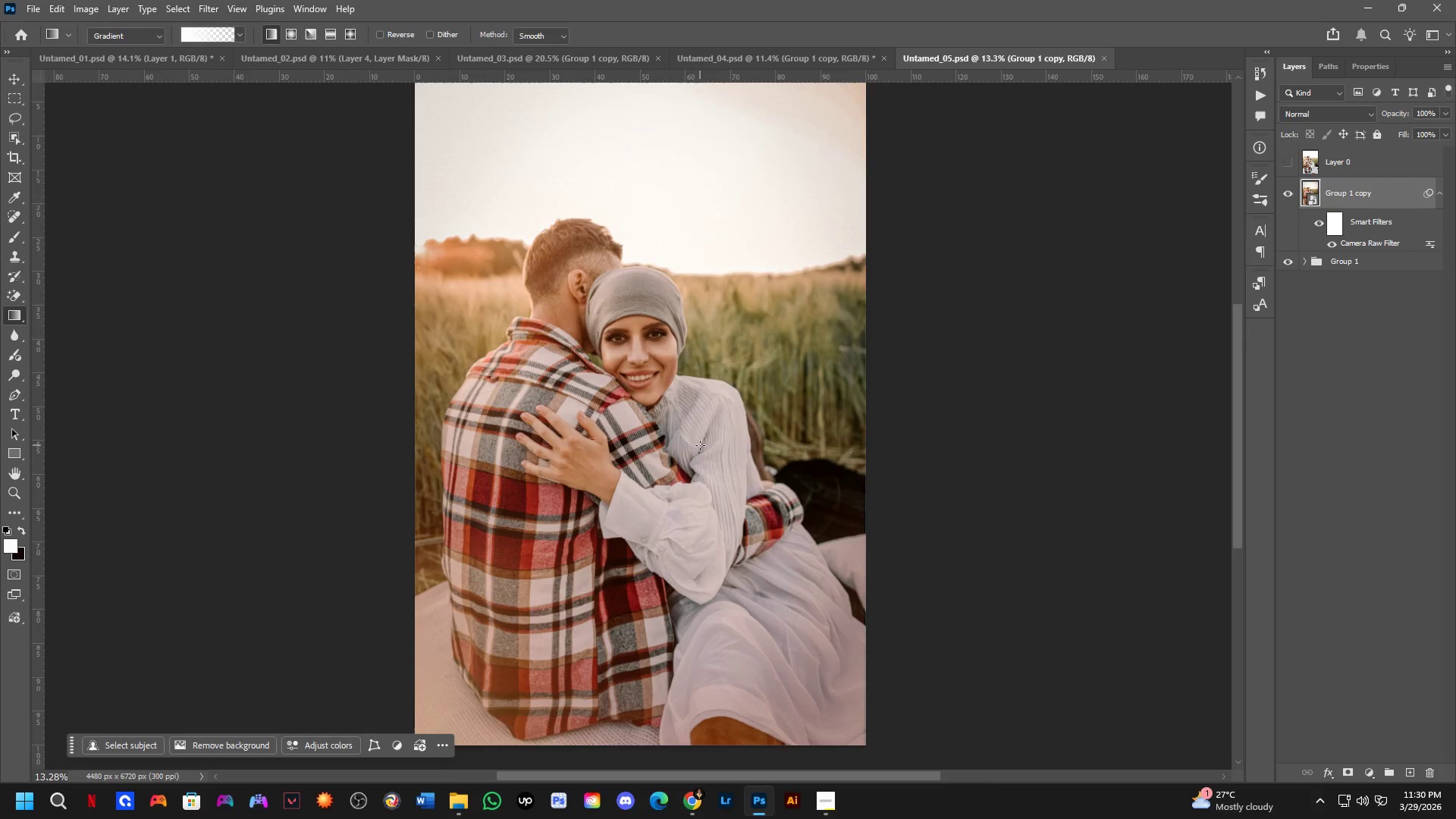 
hold_key(key=Space, duration=0.62)
 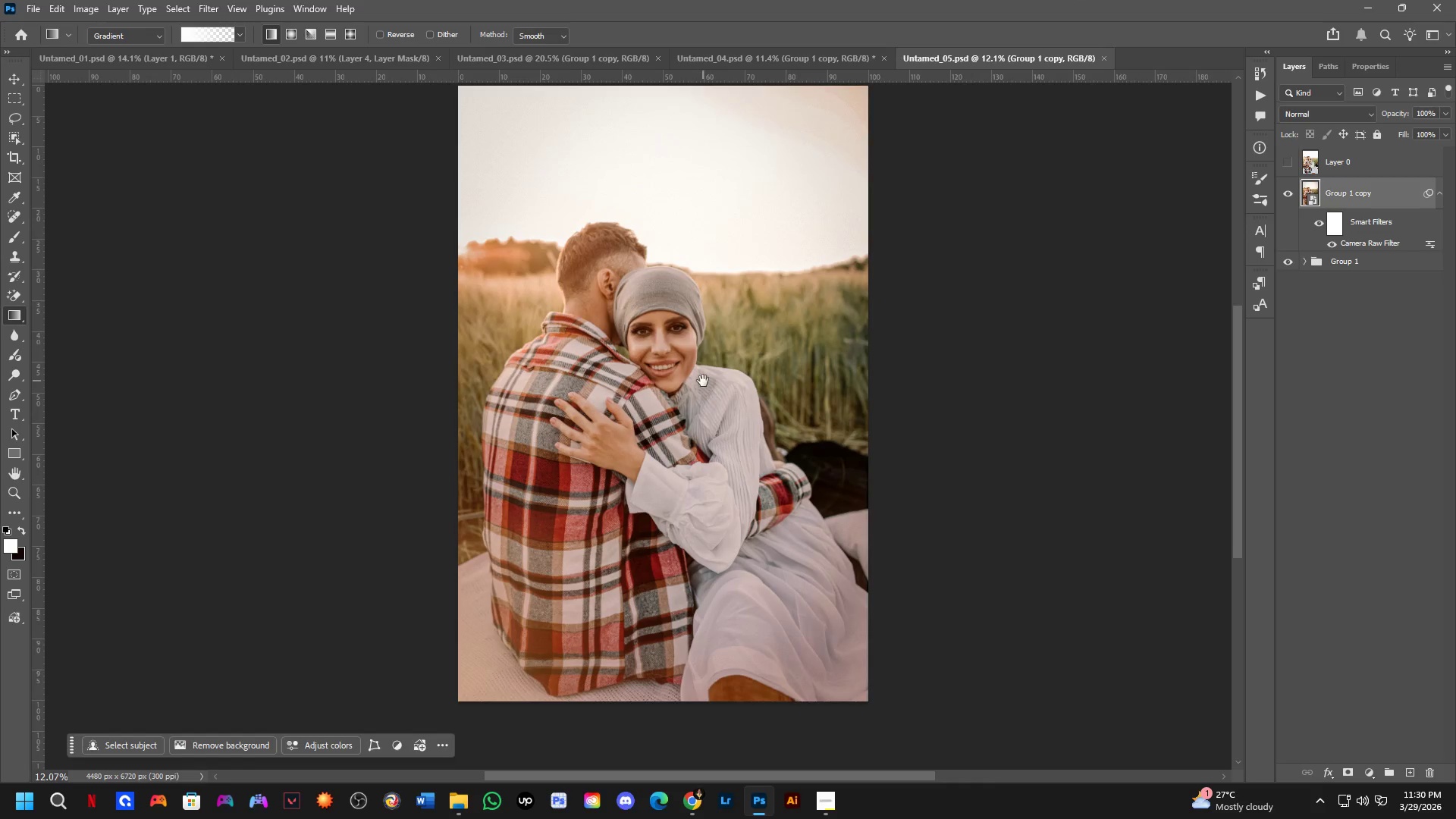 
left_click_drag(start_coordinate=[686, 440], to_coordinate=[705, 423])
 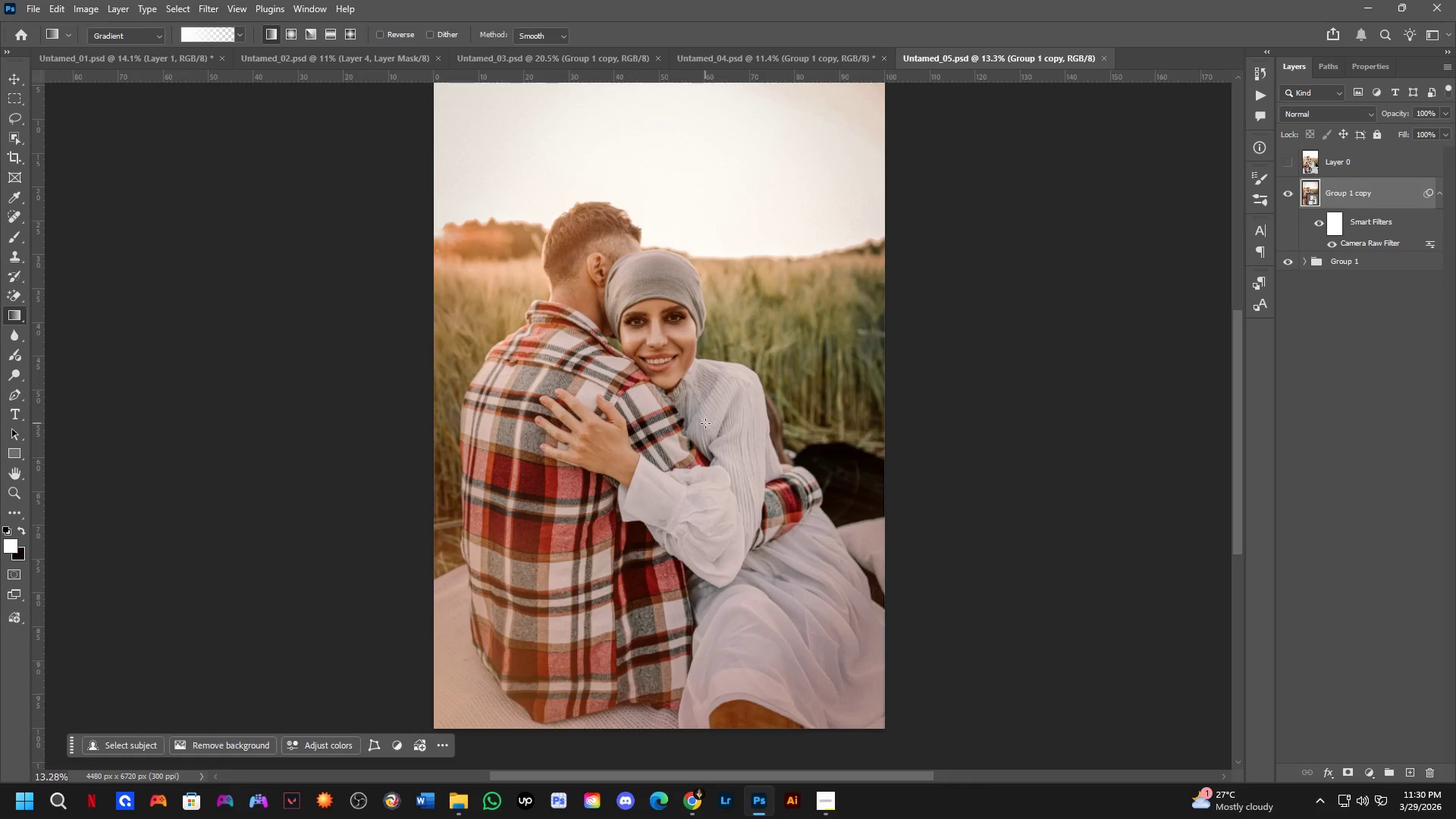 
scroll: coordinate [705, 423], scroll_direction: down, amount: 1.0
 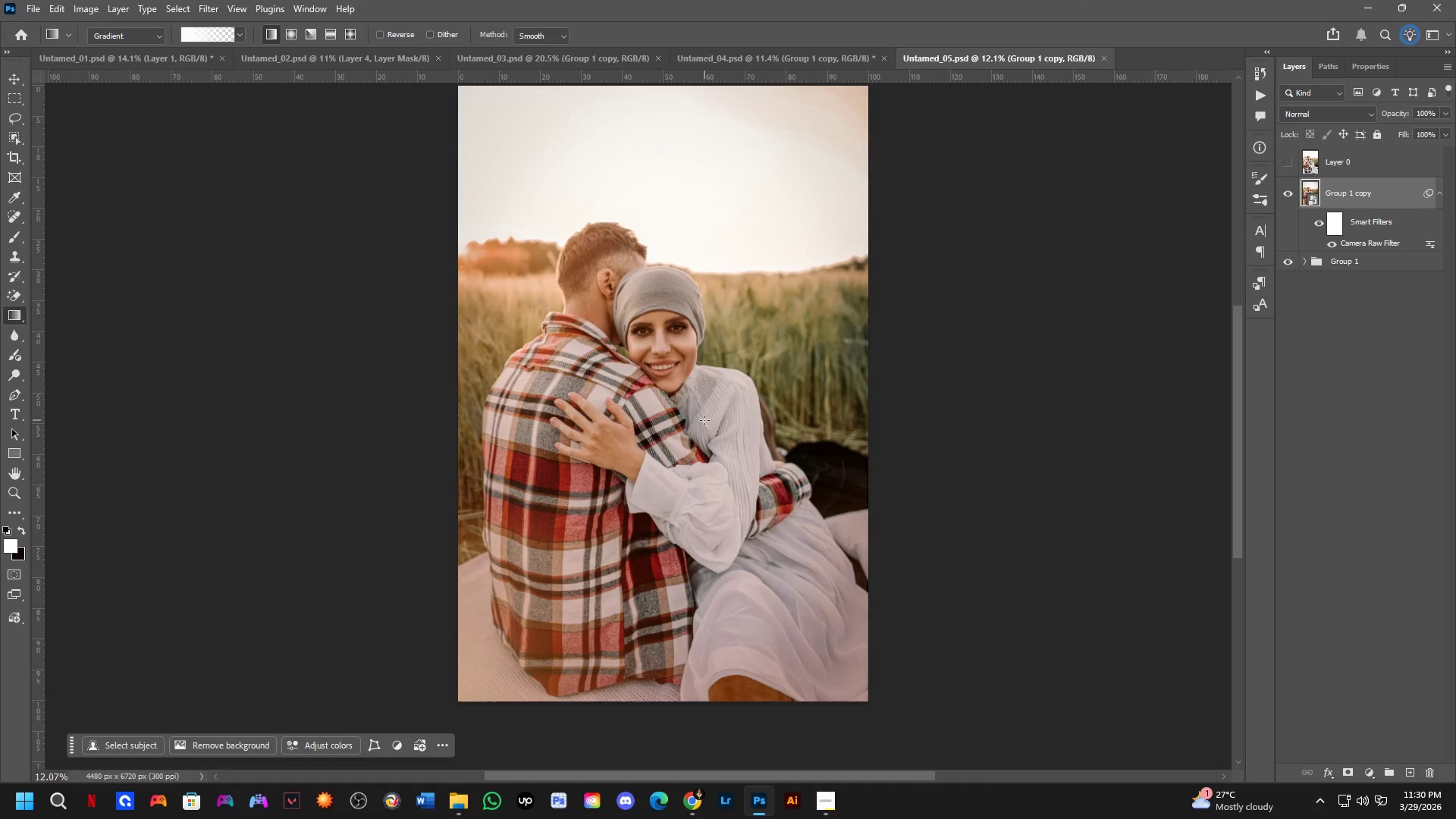 
hold_key(key=Space, duration=0.59)
 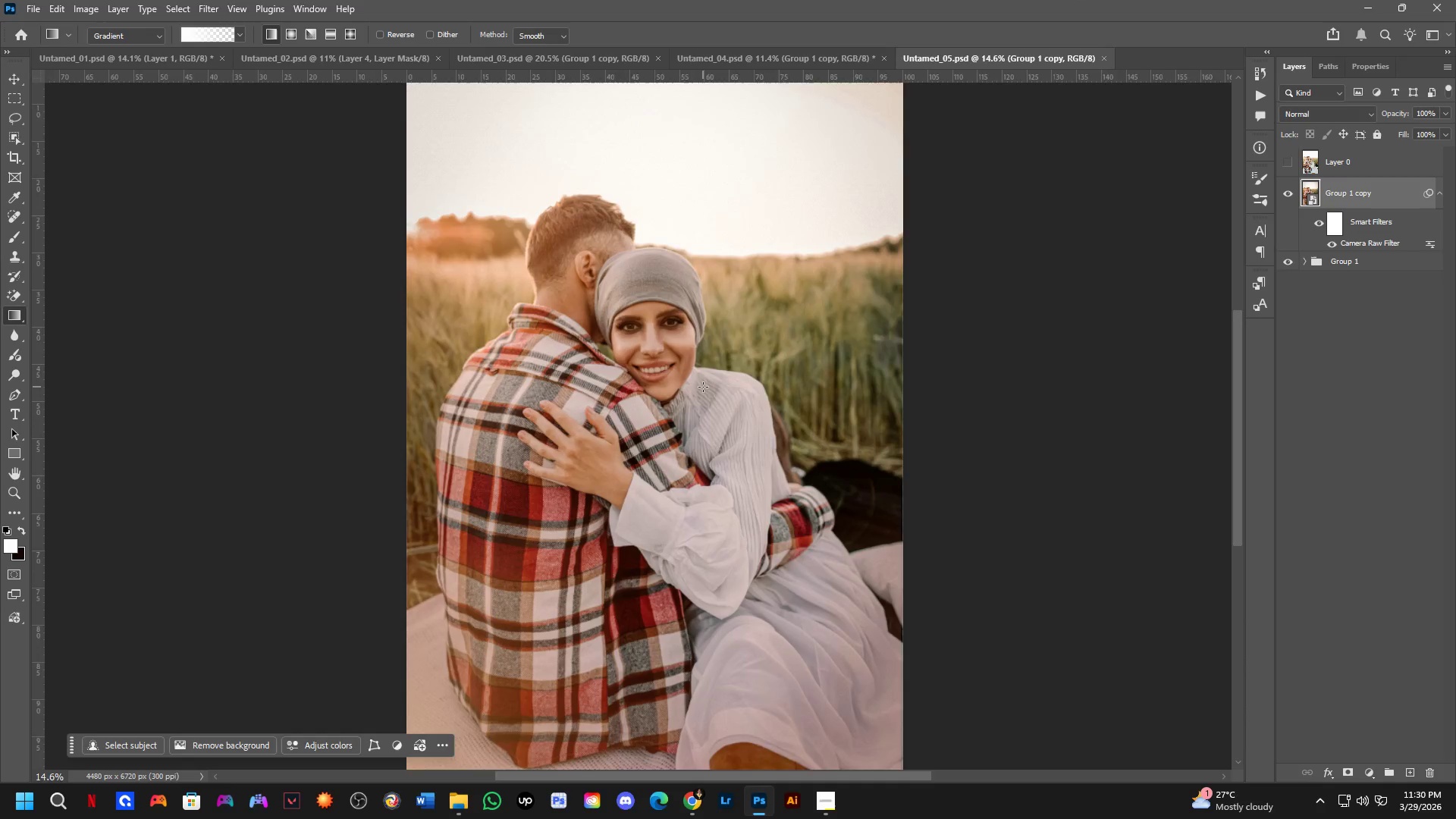 
left_click_drag(start_coordinate=[703, 381], to_coordinate=[703, 387])
 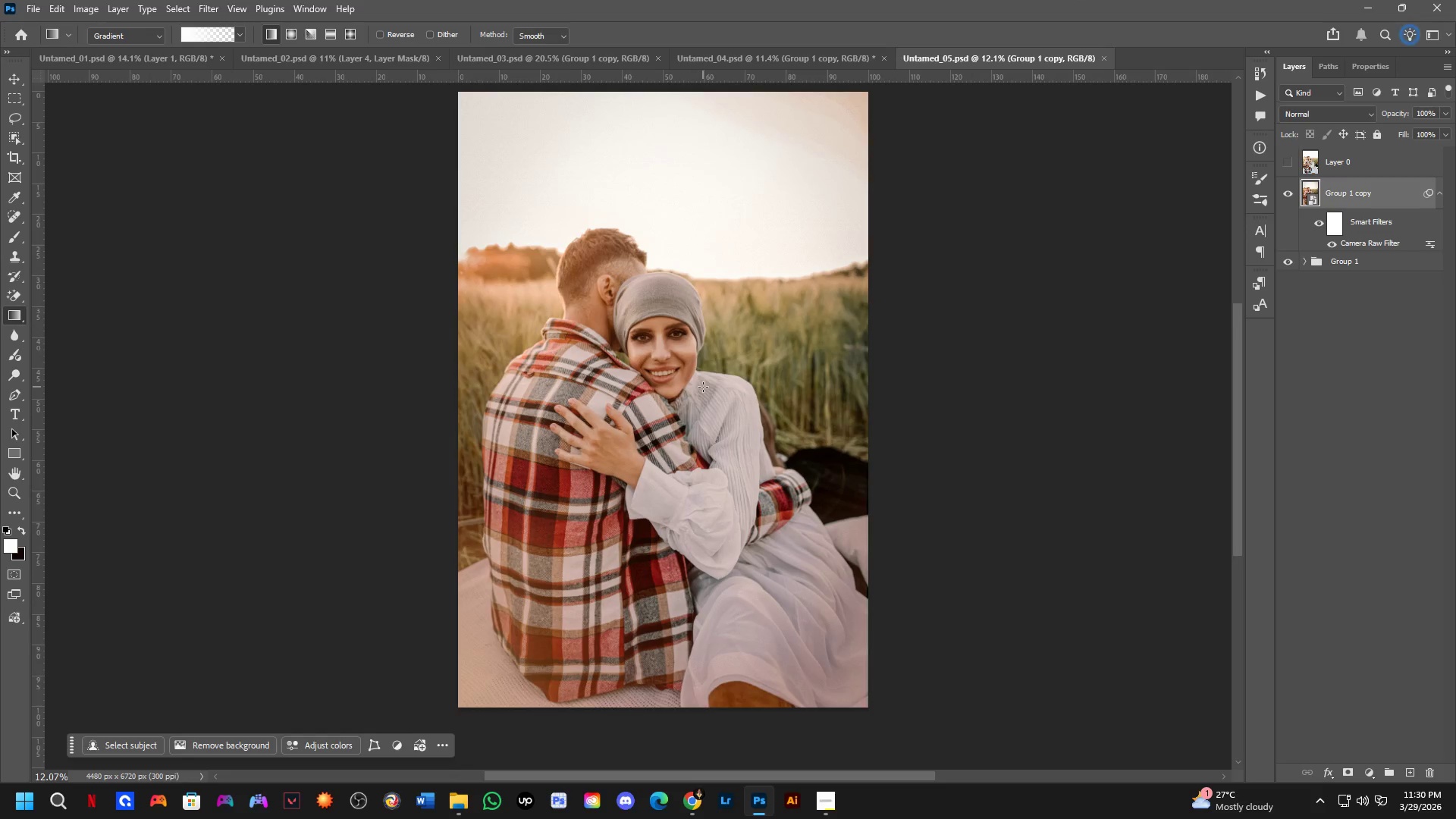 
scroll: coordinate [703, 387], scroll_direction: none, amount: 0.0
 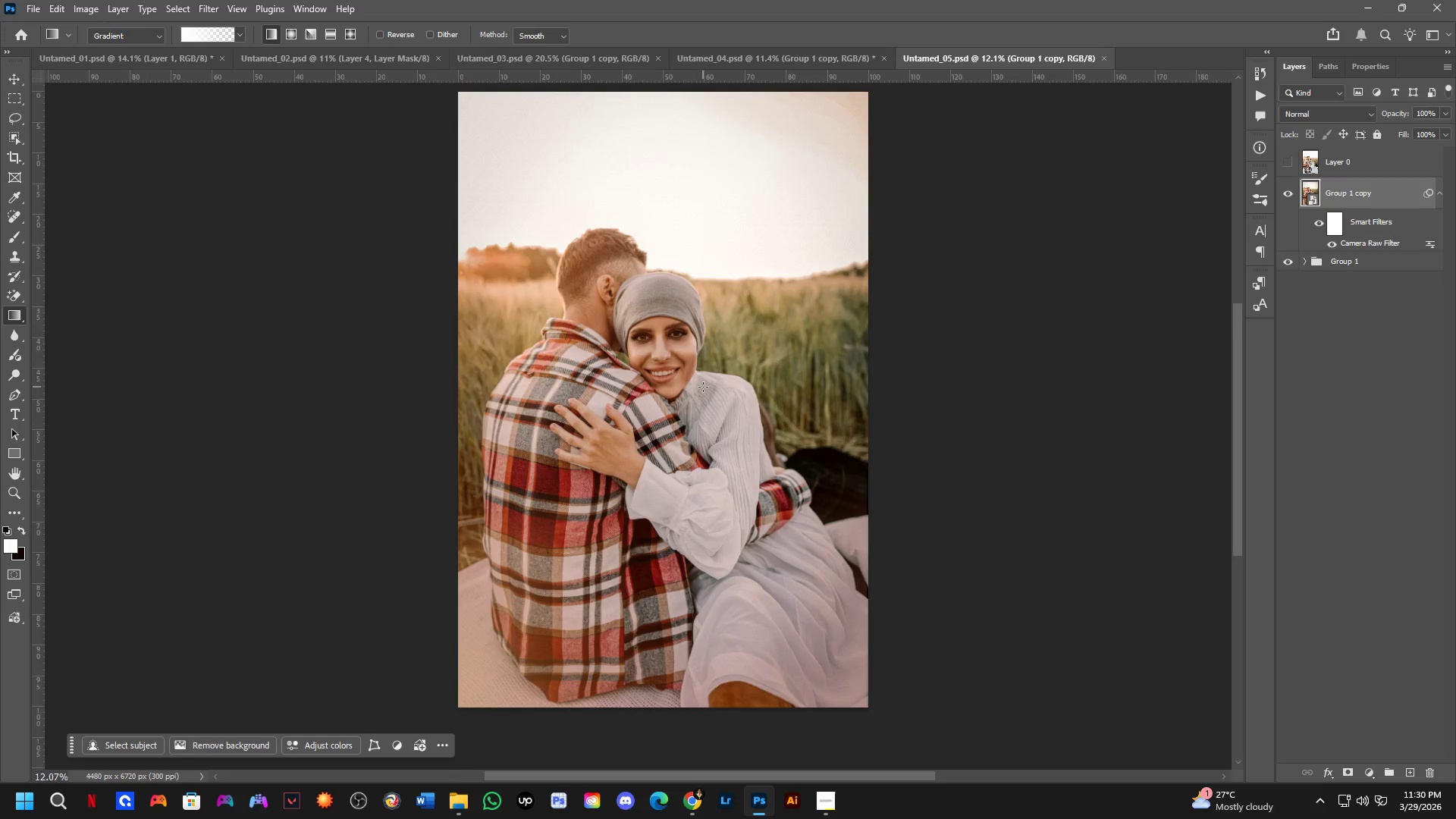 
hold_key(key=Space, duration=0.48)
 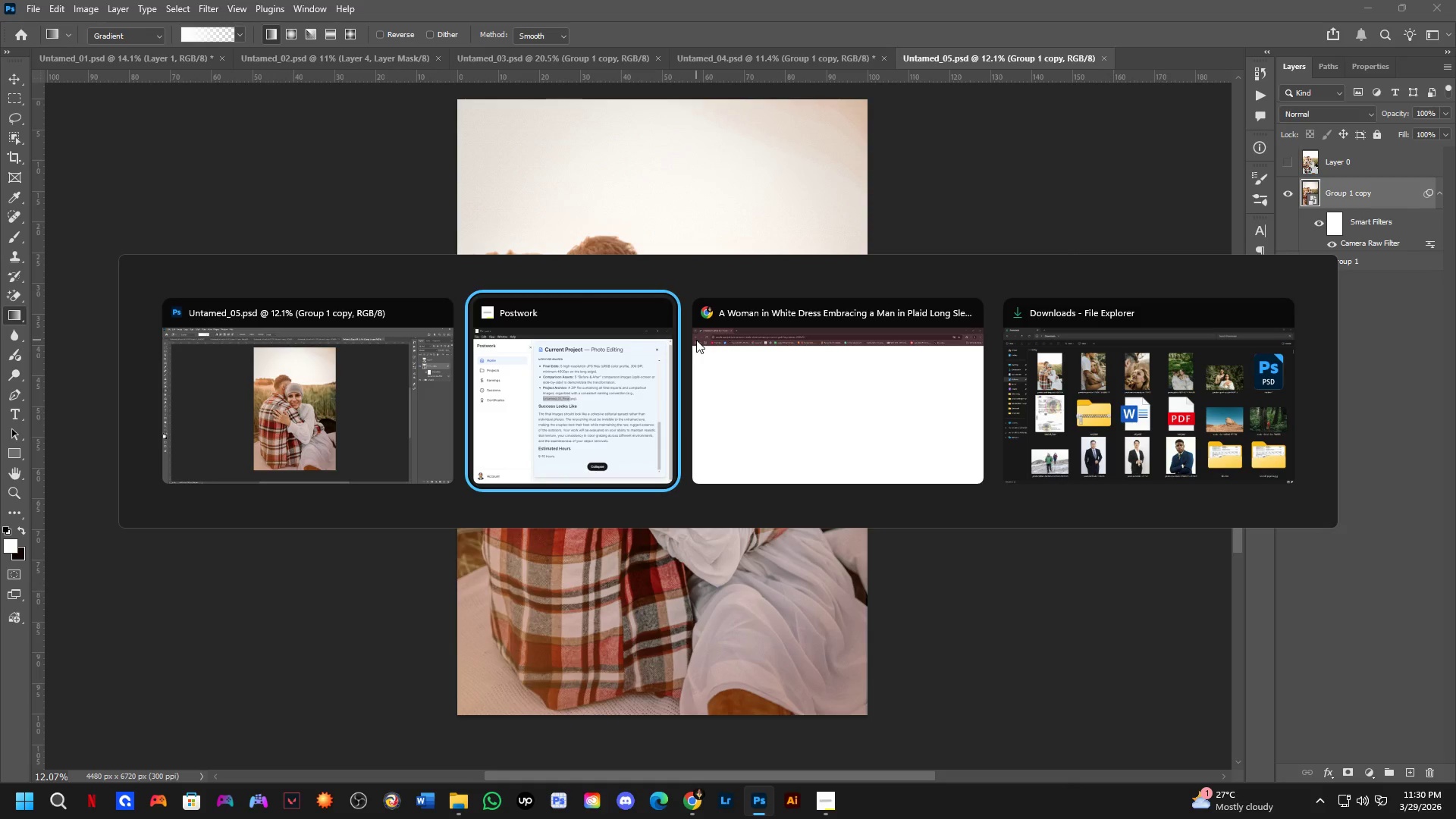 
left_click_drag(start_coordinate=[697, 332], to_coordinate=[696, 340])
 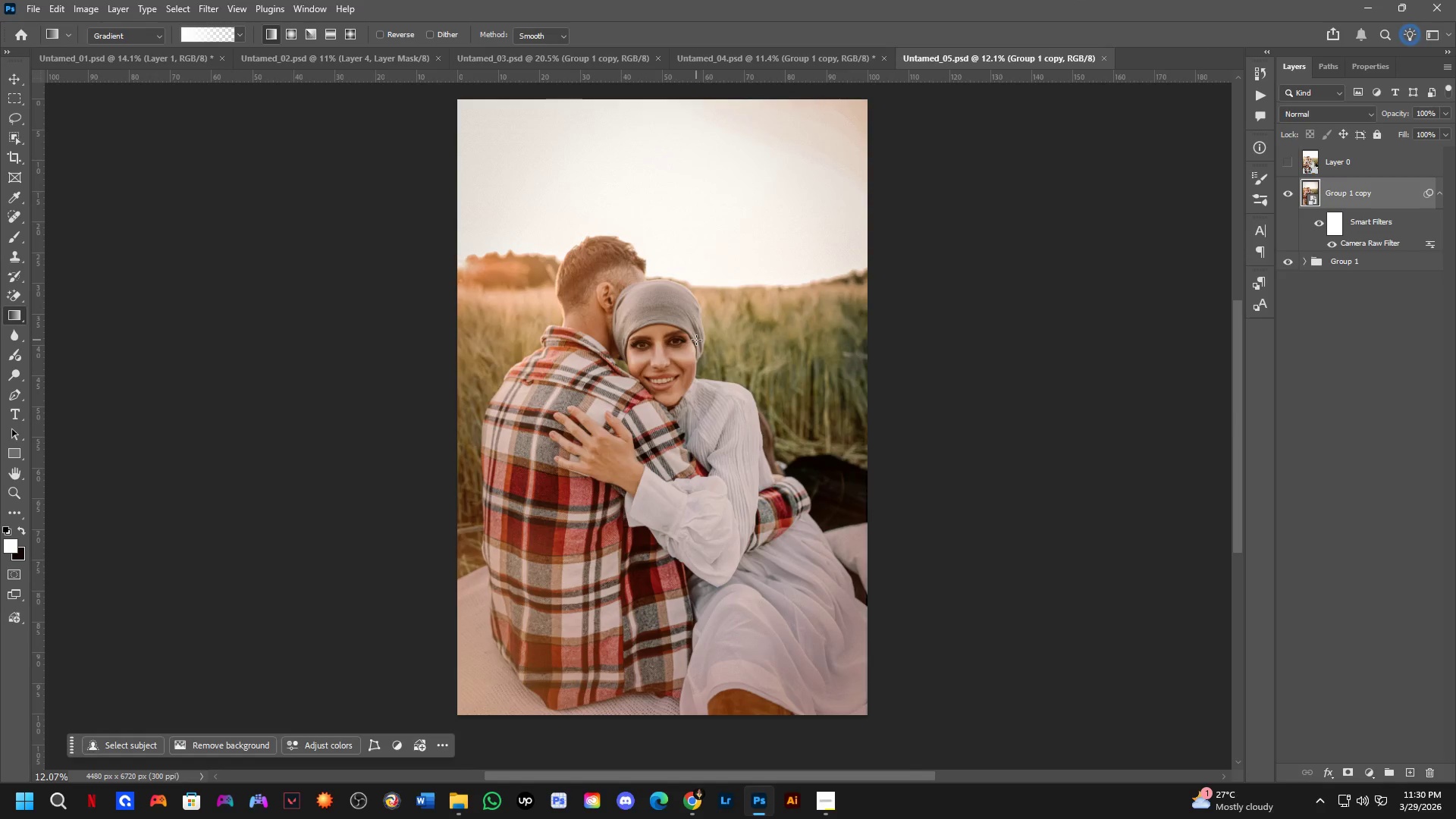 
key(Alt+Tab)
 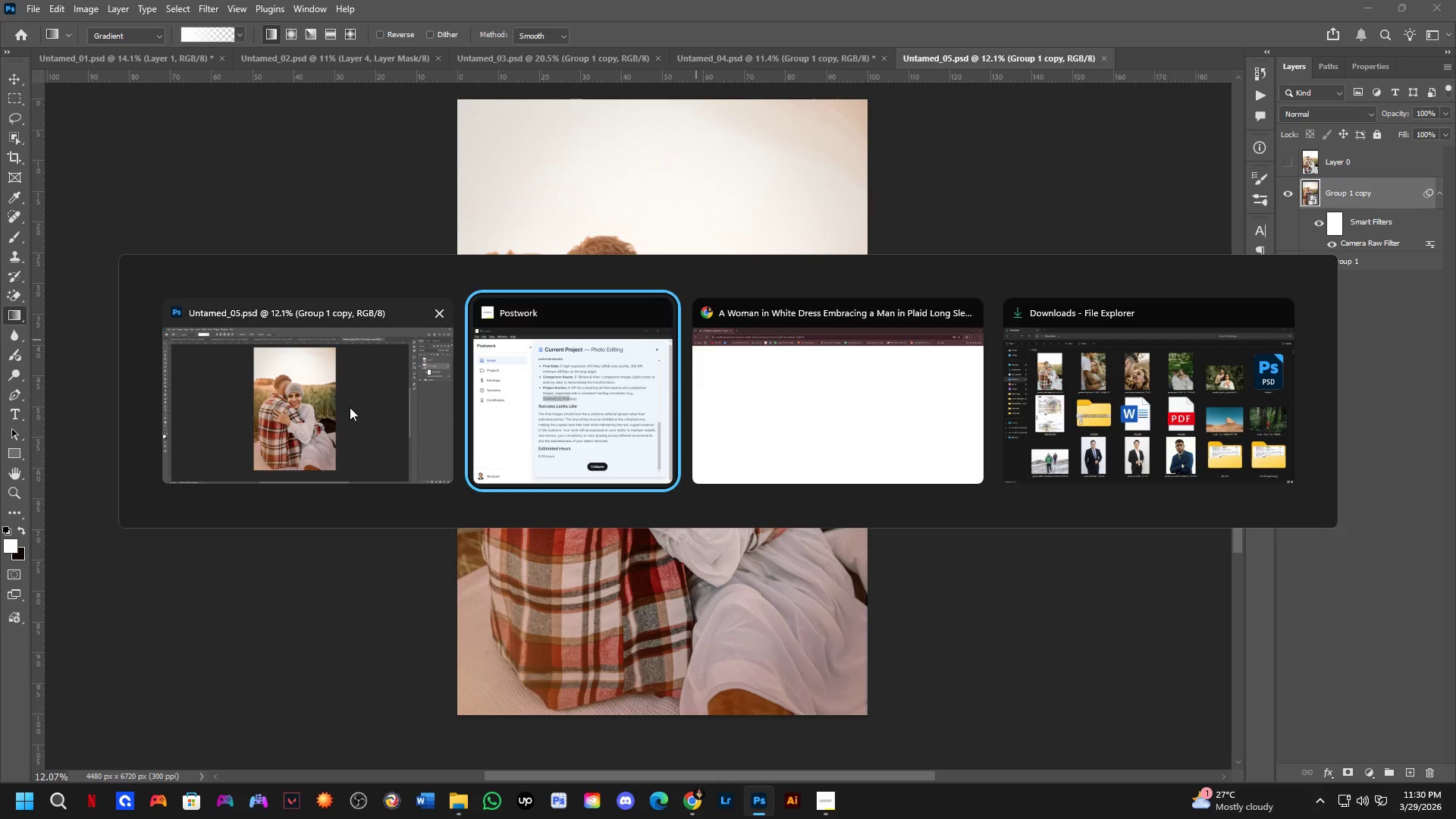 
left_click([369, 408])
 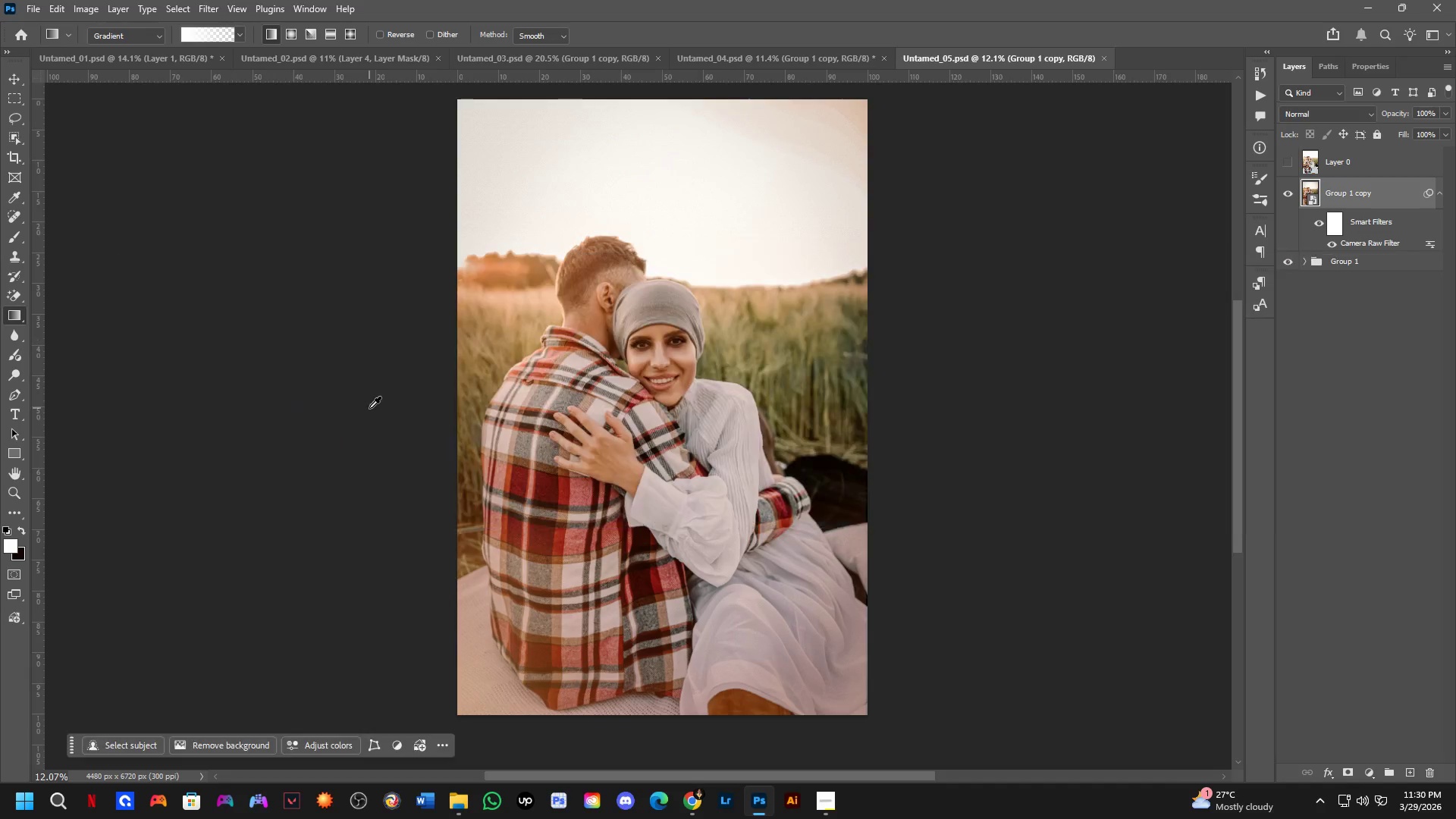 
scroll: coordinate [369, 407], scroll_direction: down, amount: 2.0
 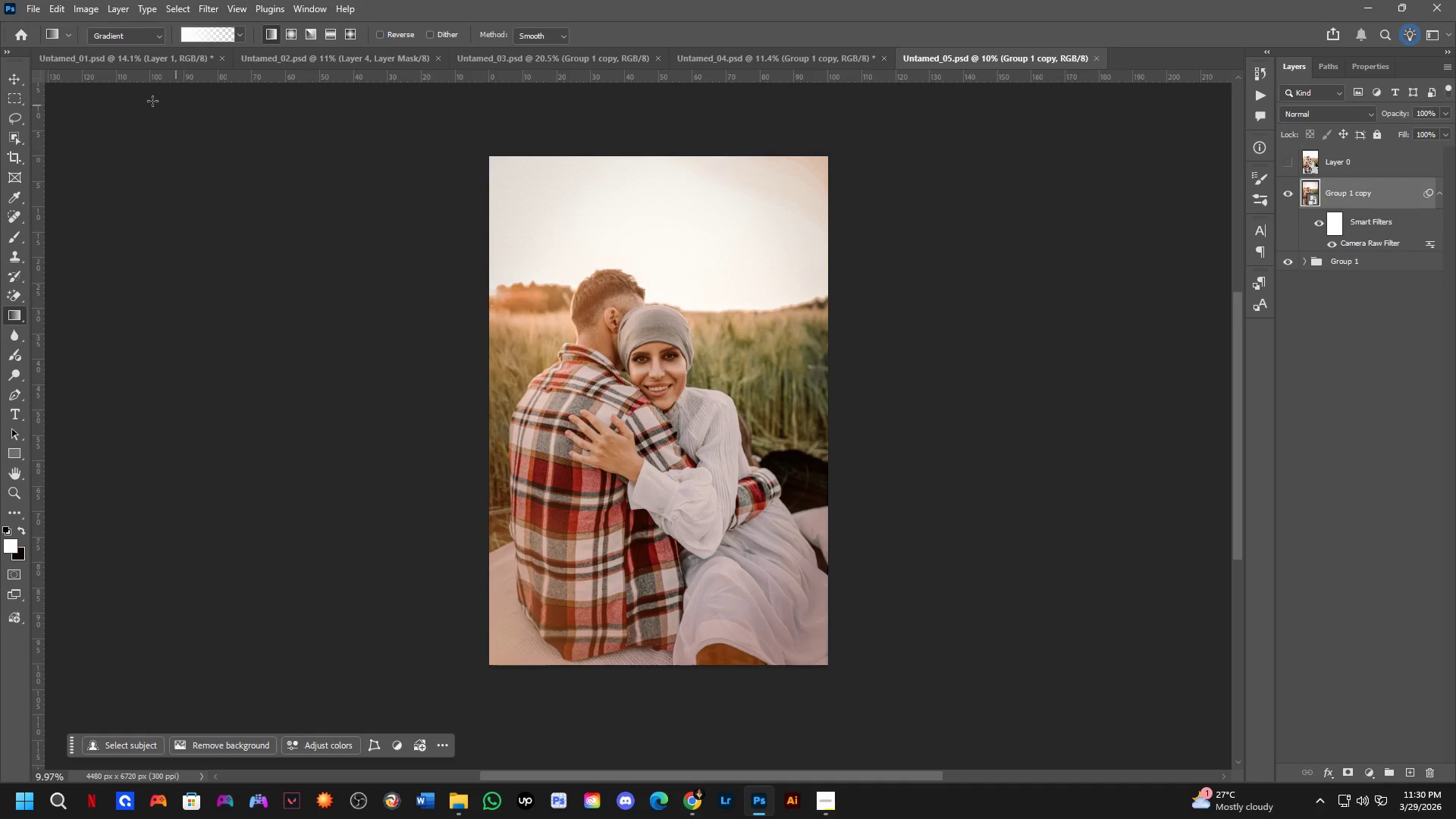 
key(Control+S)
 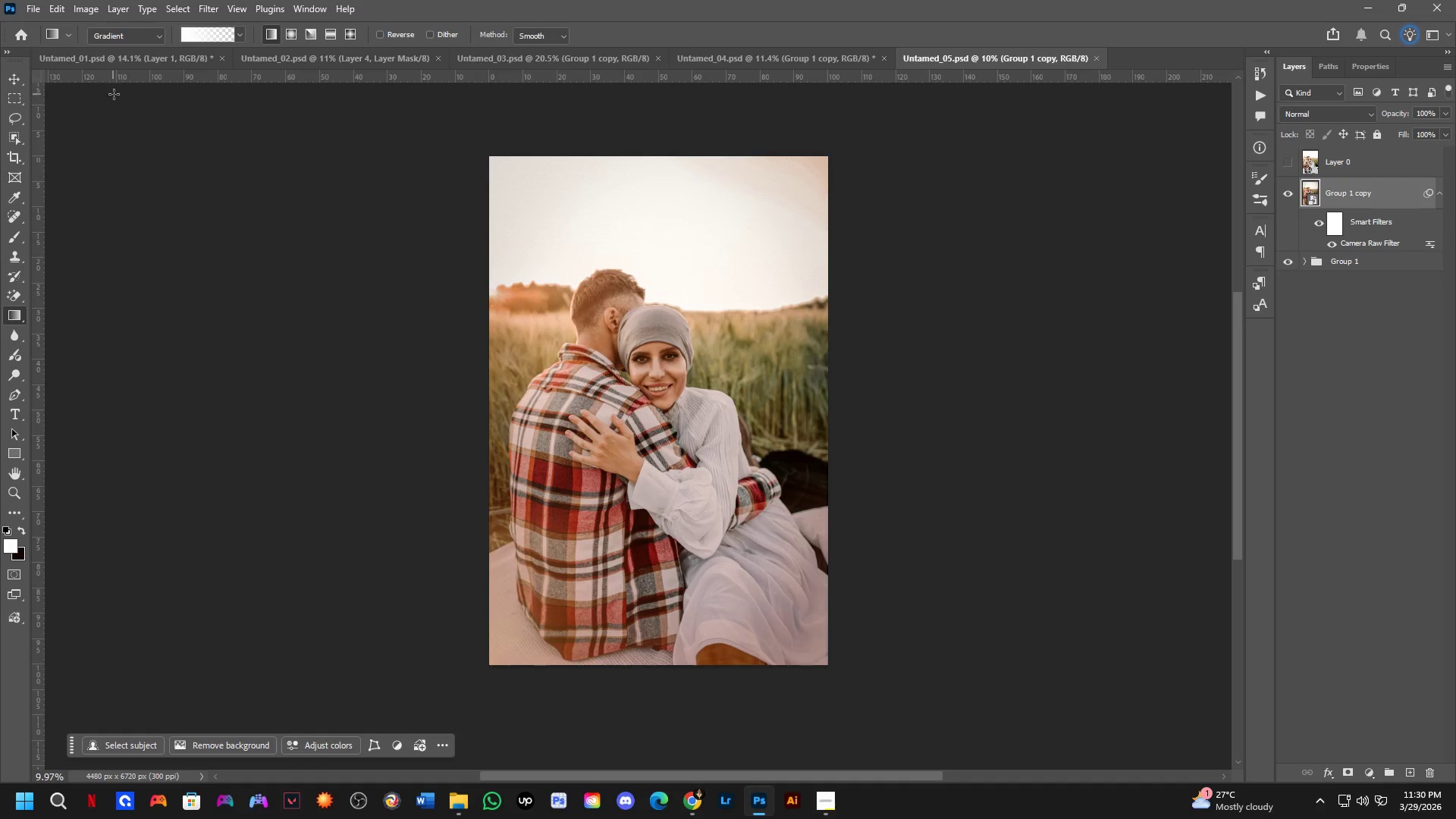 
key(Control+ControlLeft)
 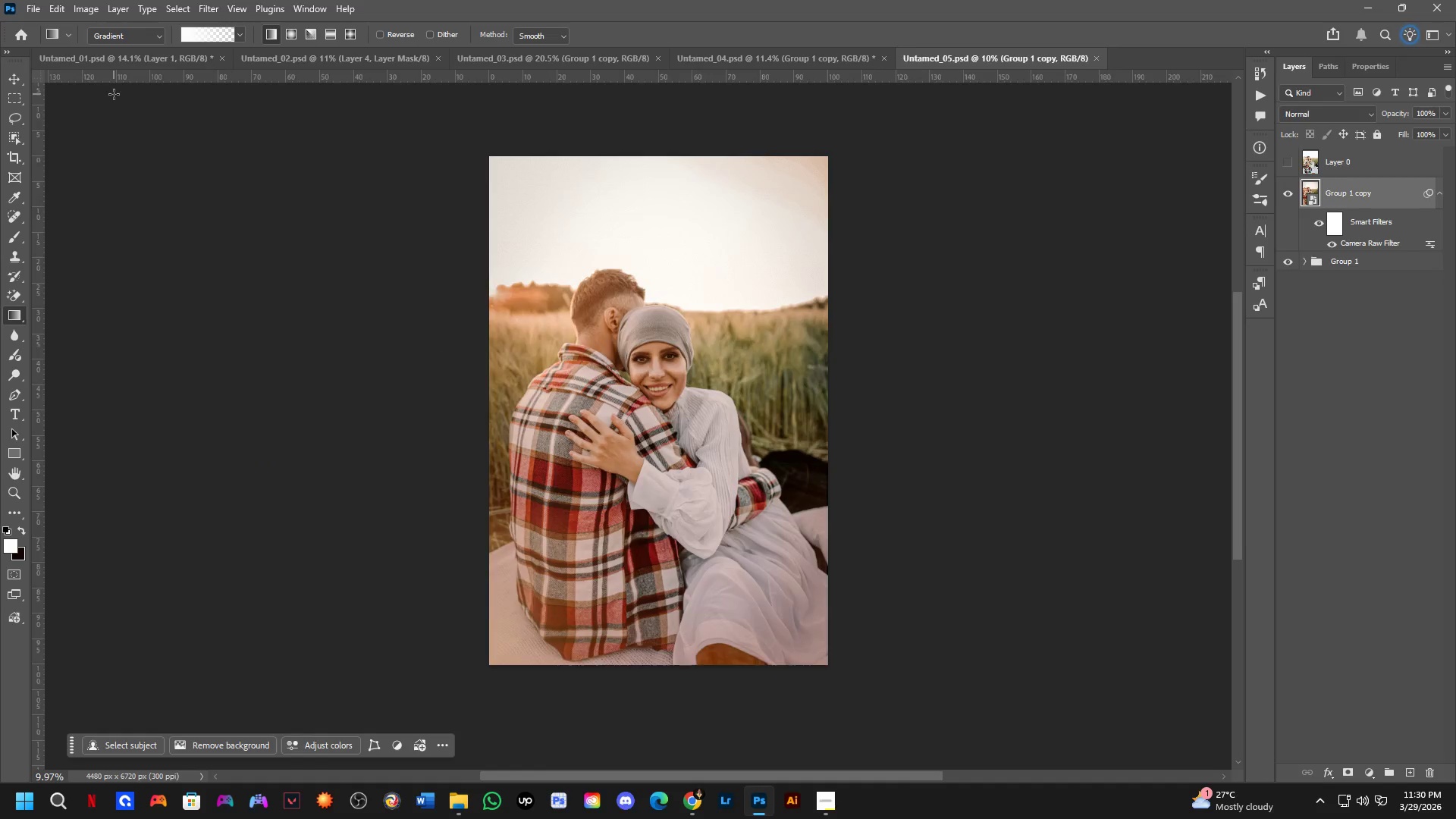 
key(Control+Tab)
 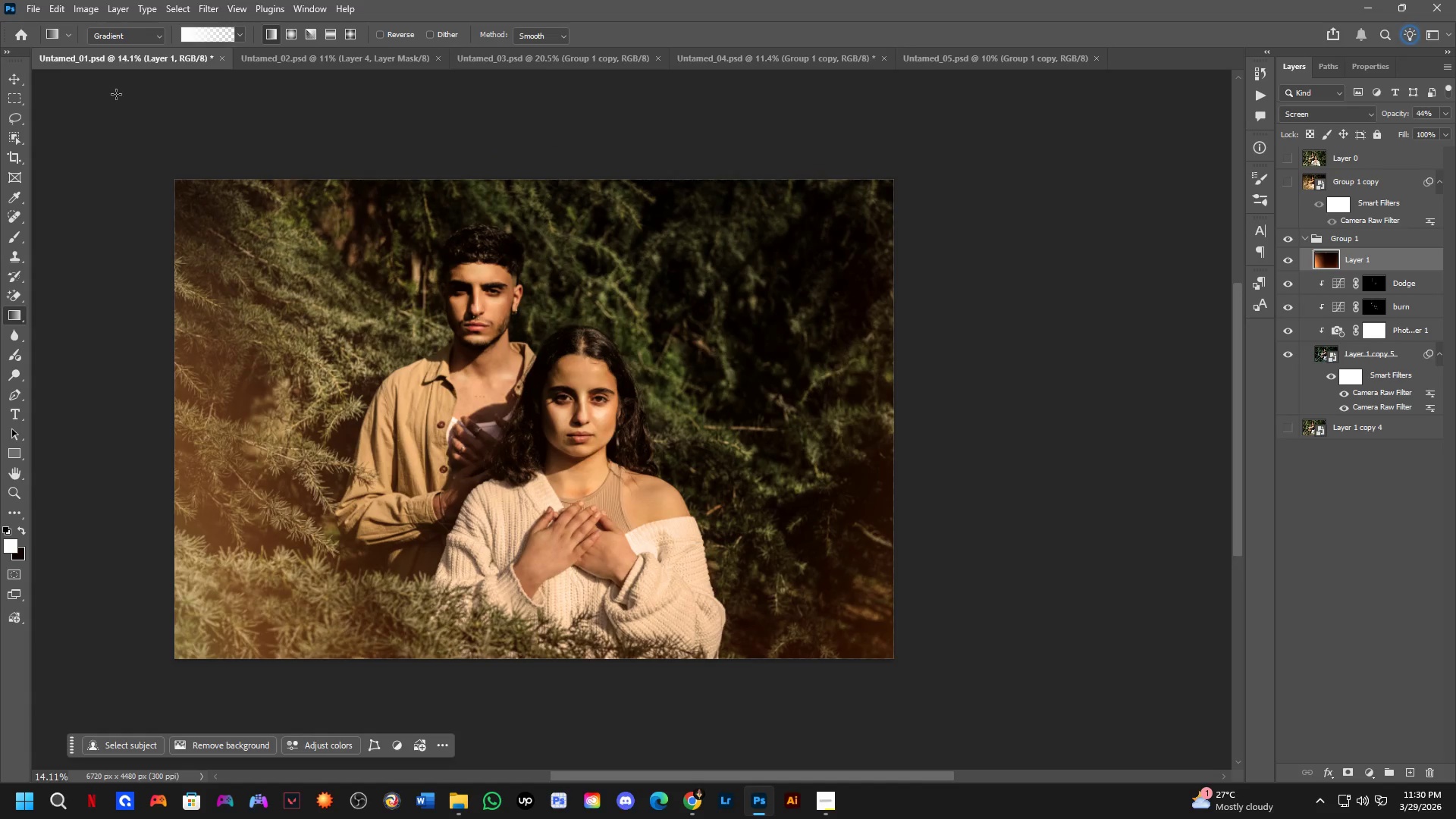 
key(Control+ControlLeft)
 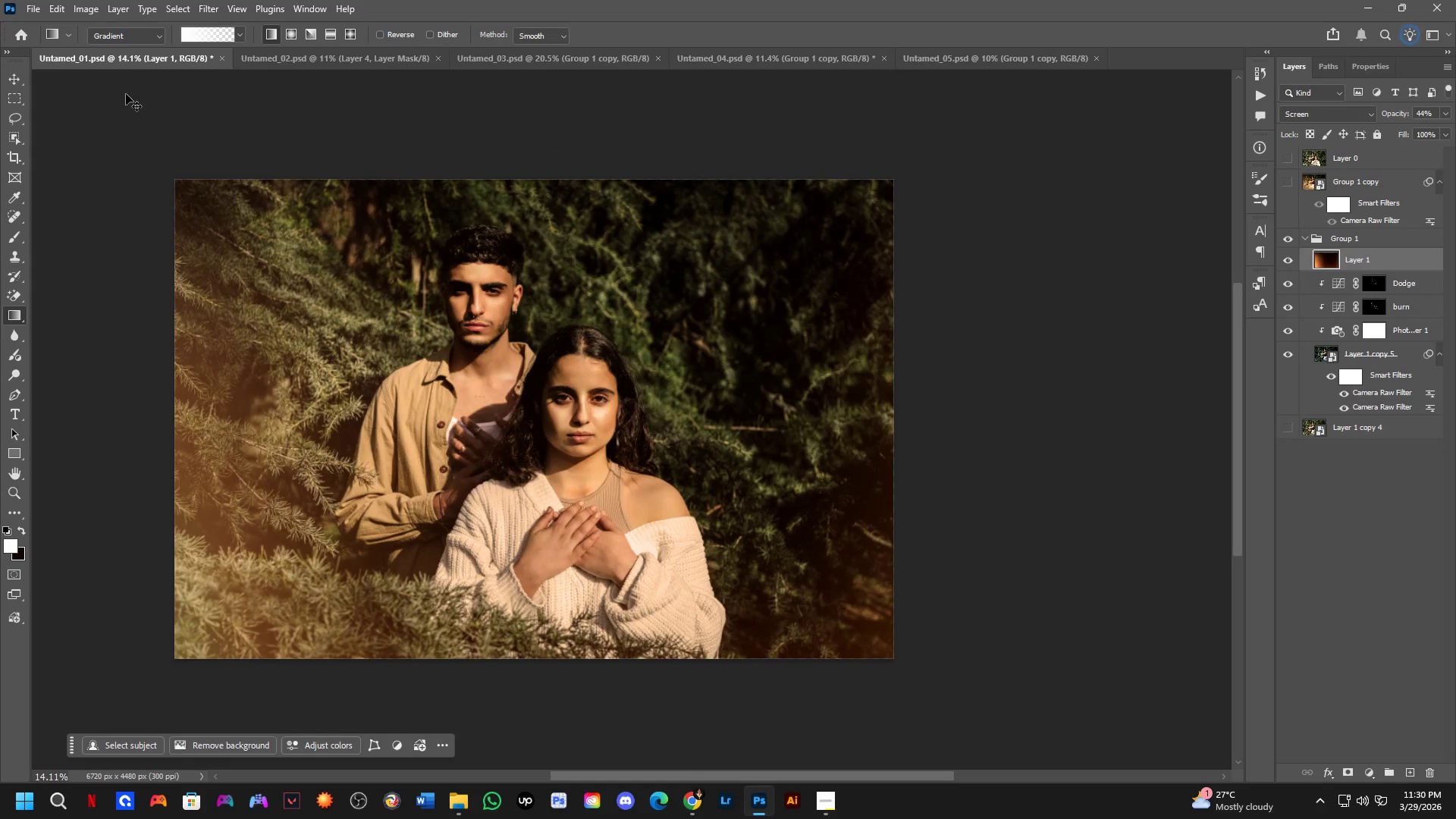 
key(Control+S)
 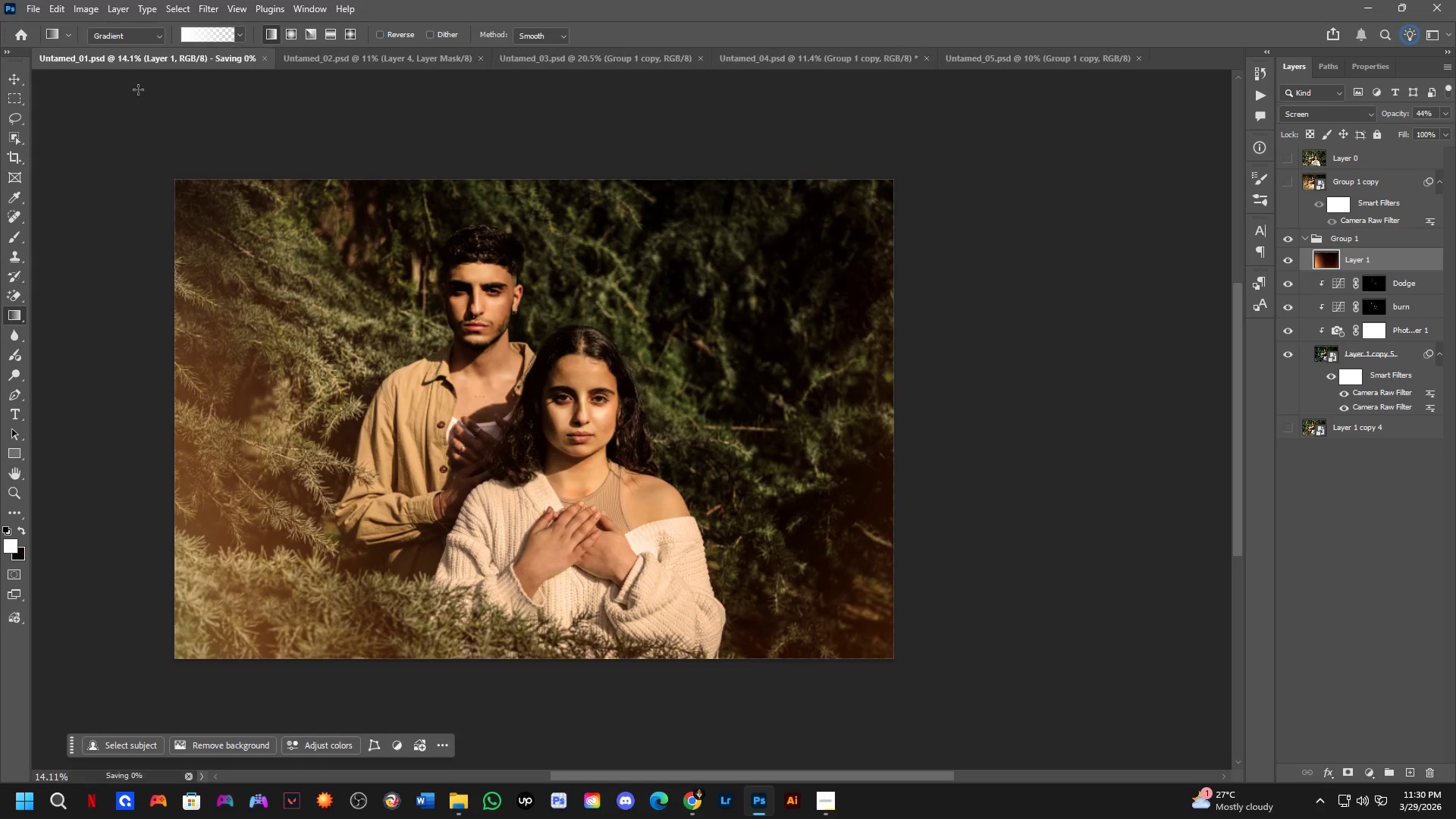 
key(Control+ControlLeft)
 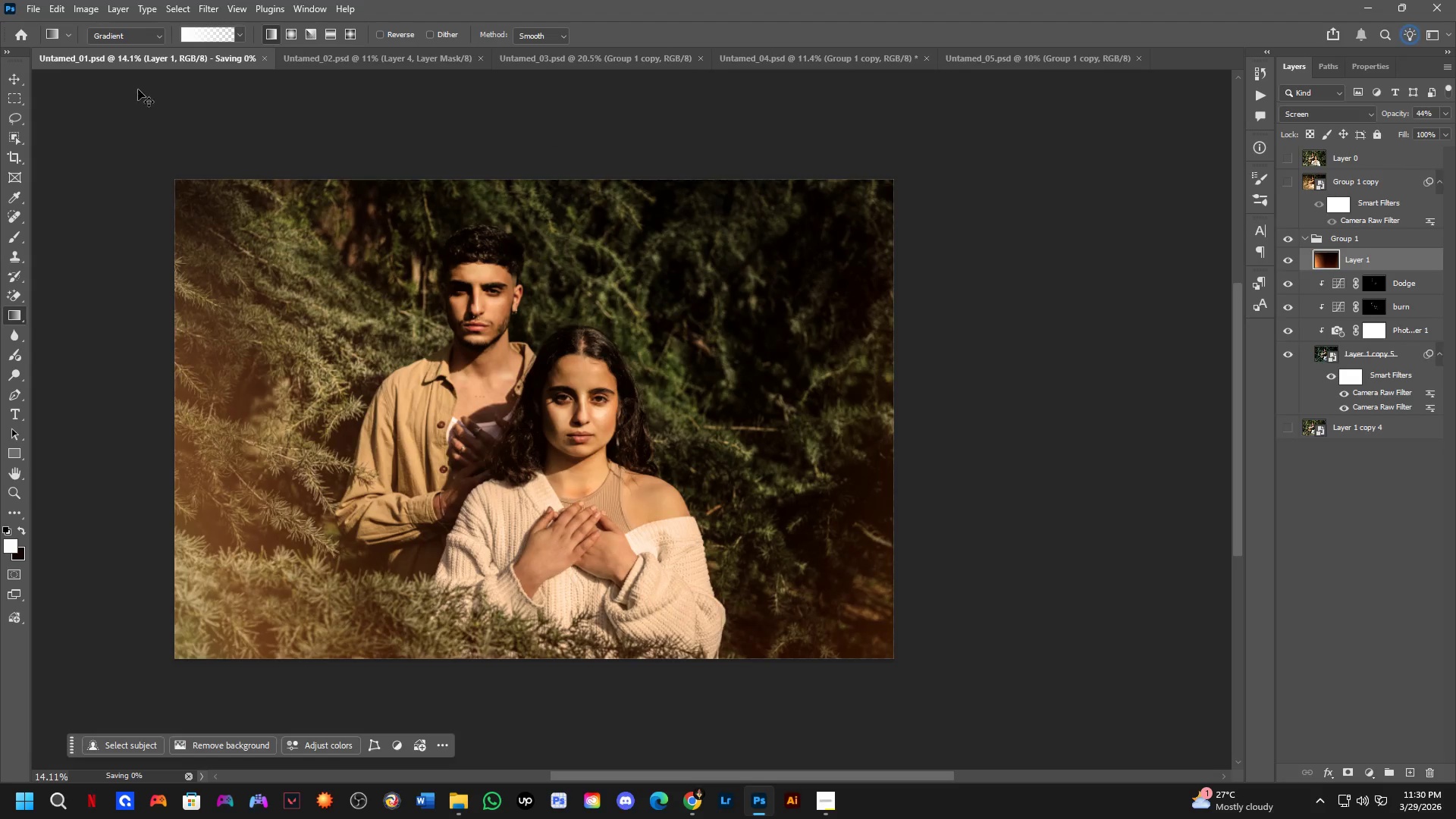 
key(Control+Tab)
 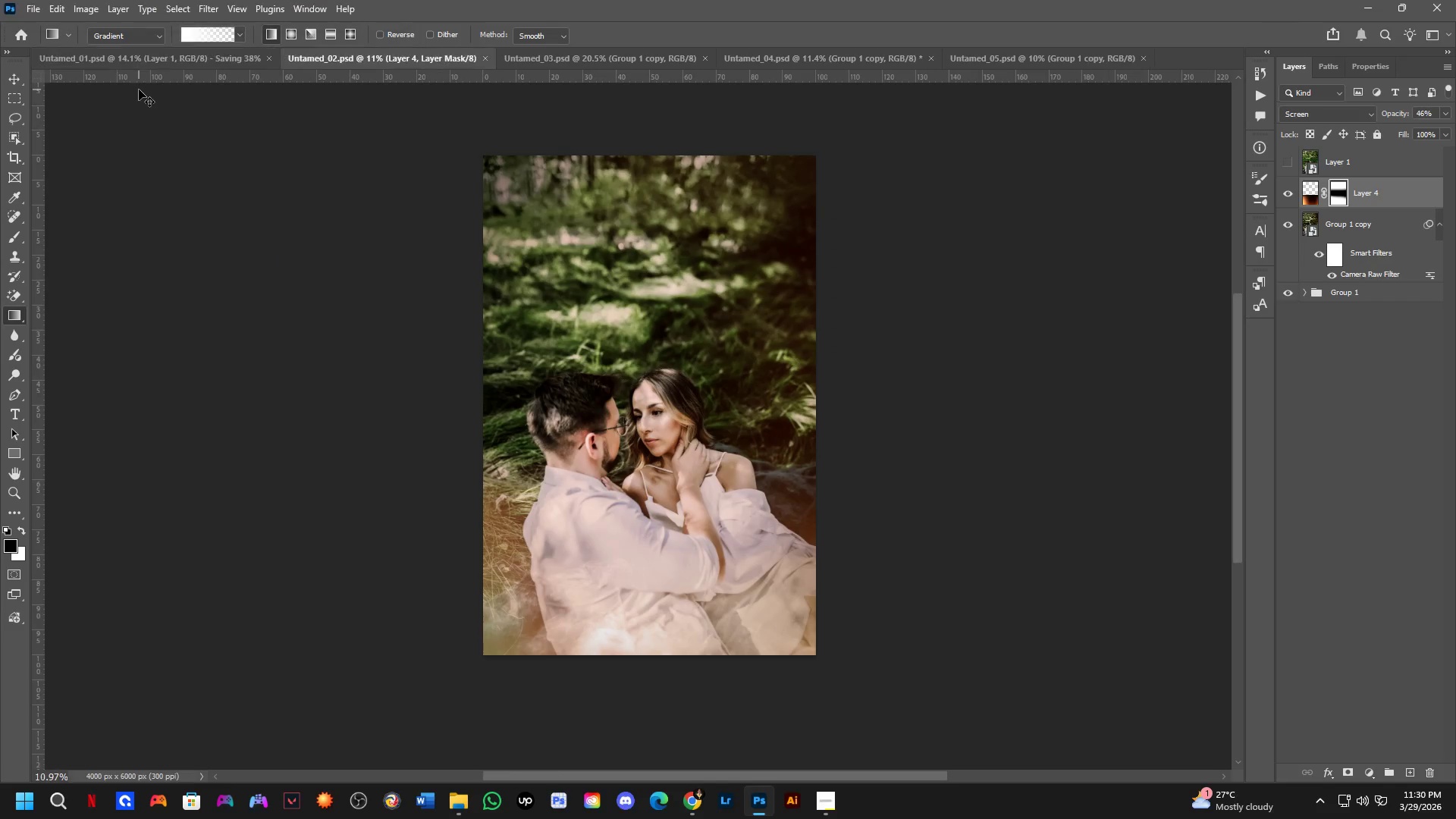 
key(Control+ControlLeft)
 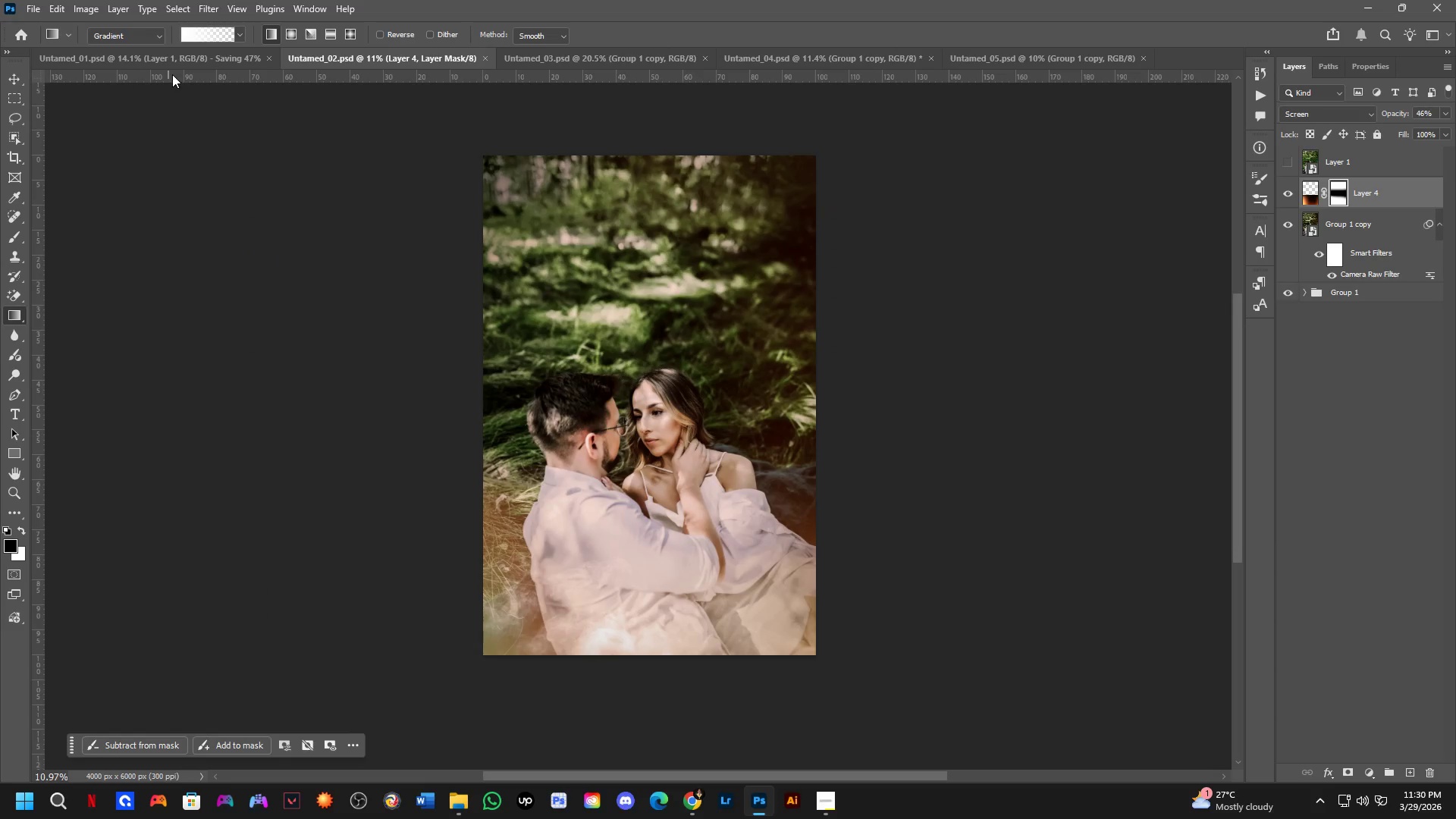 
key(Control+S)
 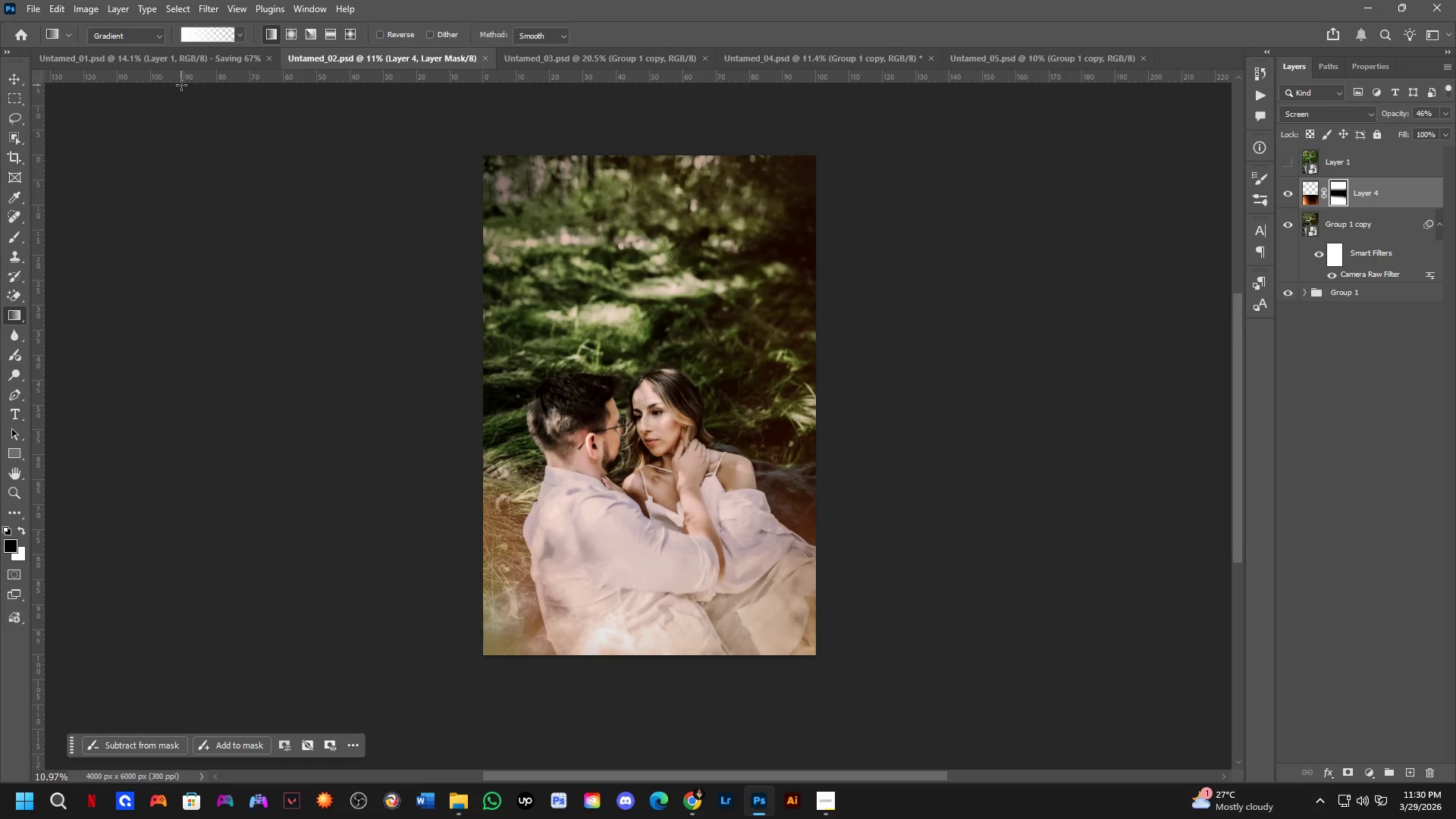 
key(Control+ControlLeft)
 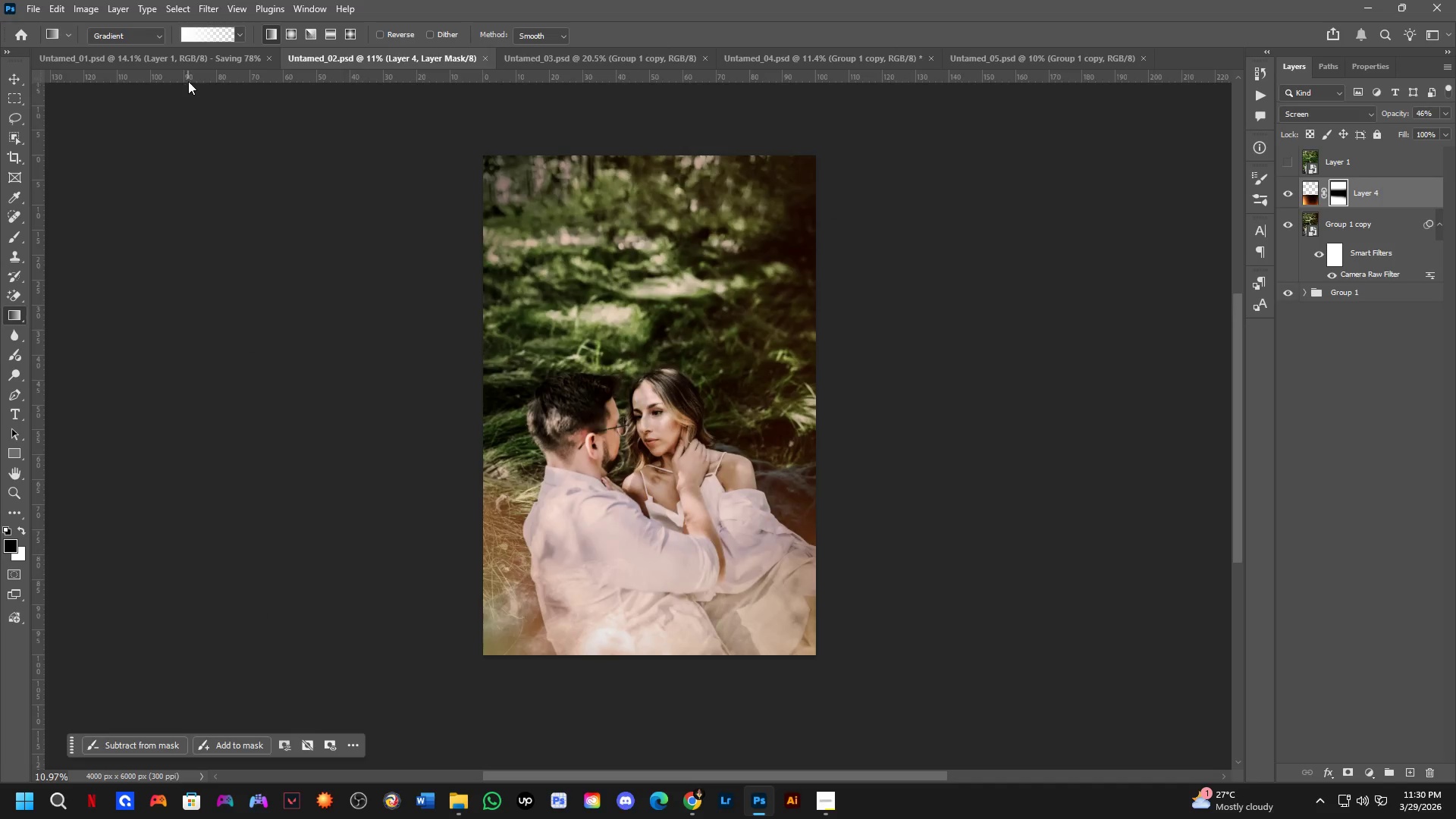 
key(Control+Tab)
 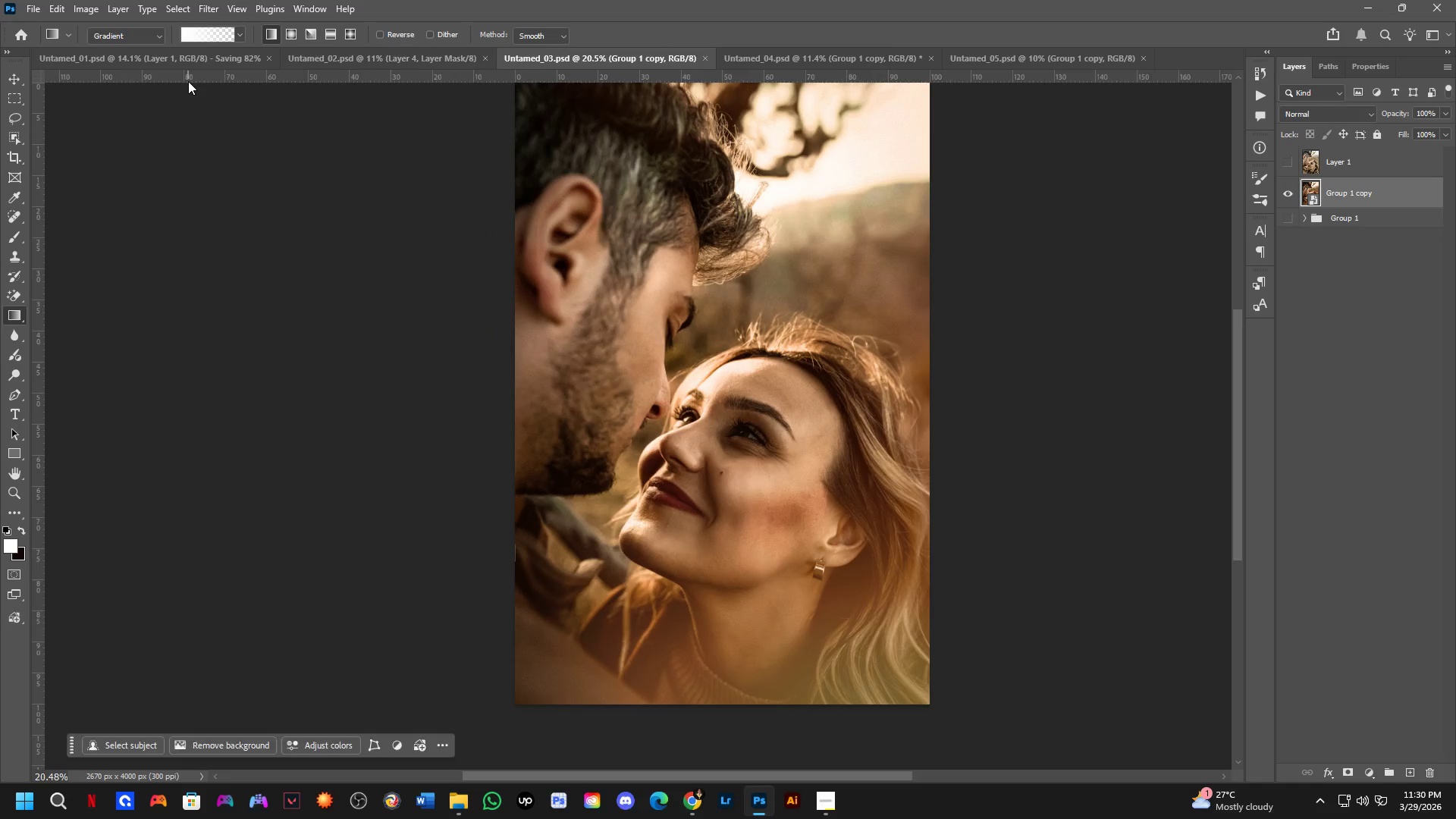 
key(Control+ControlLeft)
 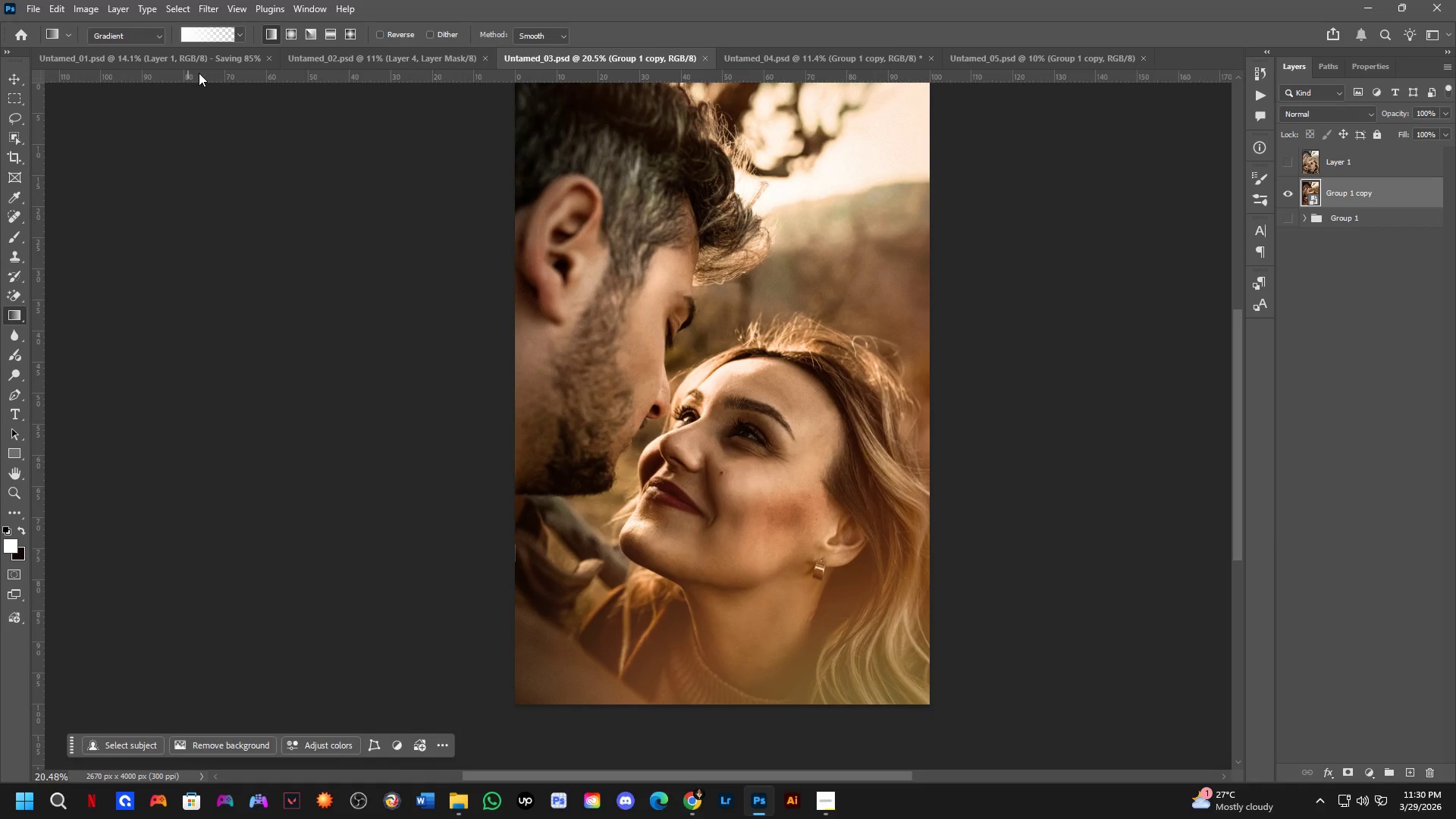 
key(Control+S)
 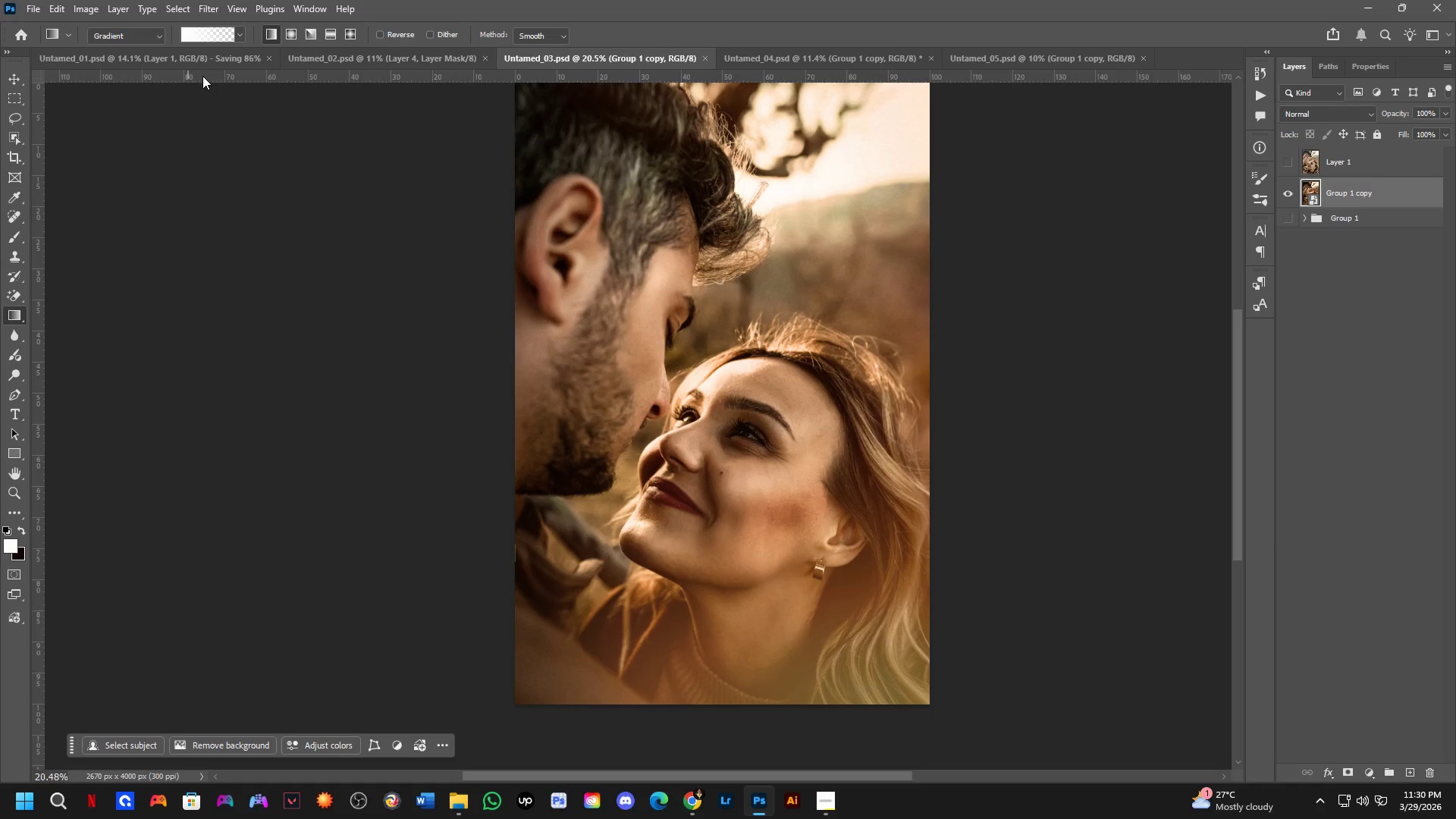 
key(Control+ControlLeft)
 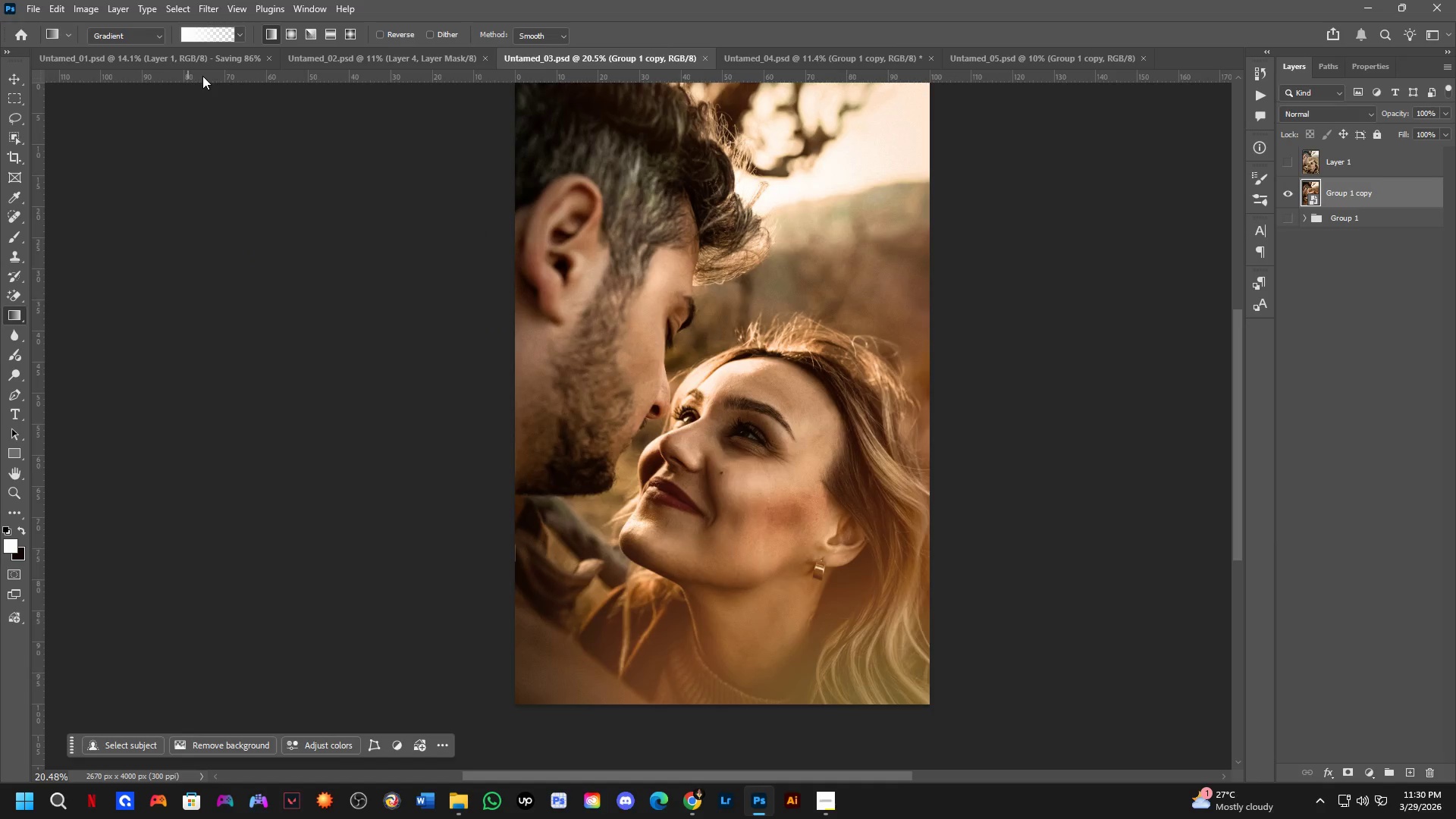 
key(Control+Tab)
 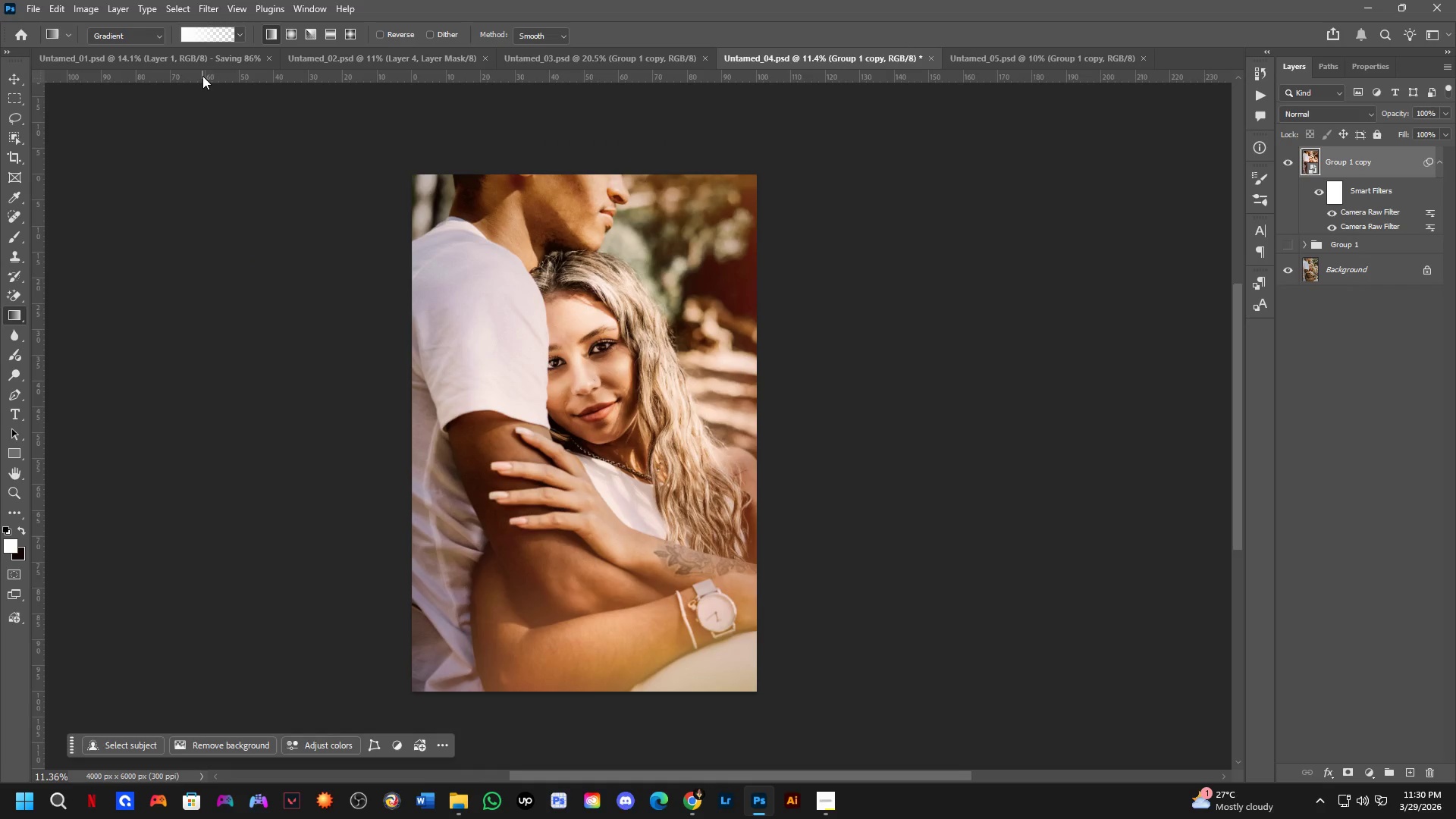 
key(Control+S)
 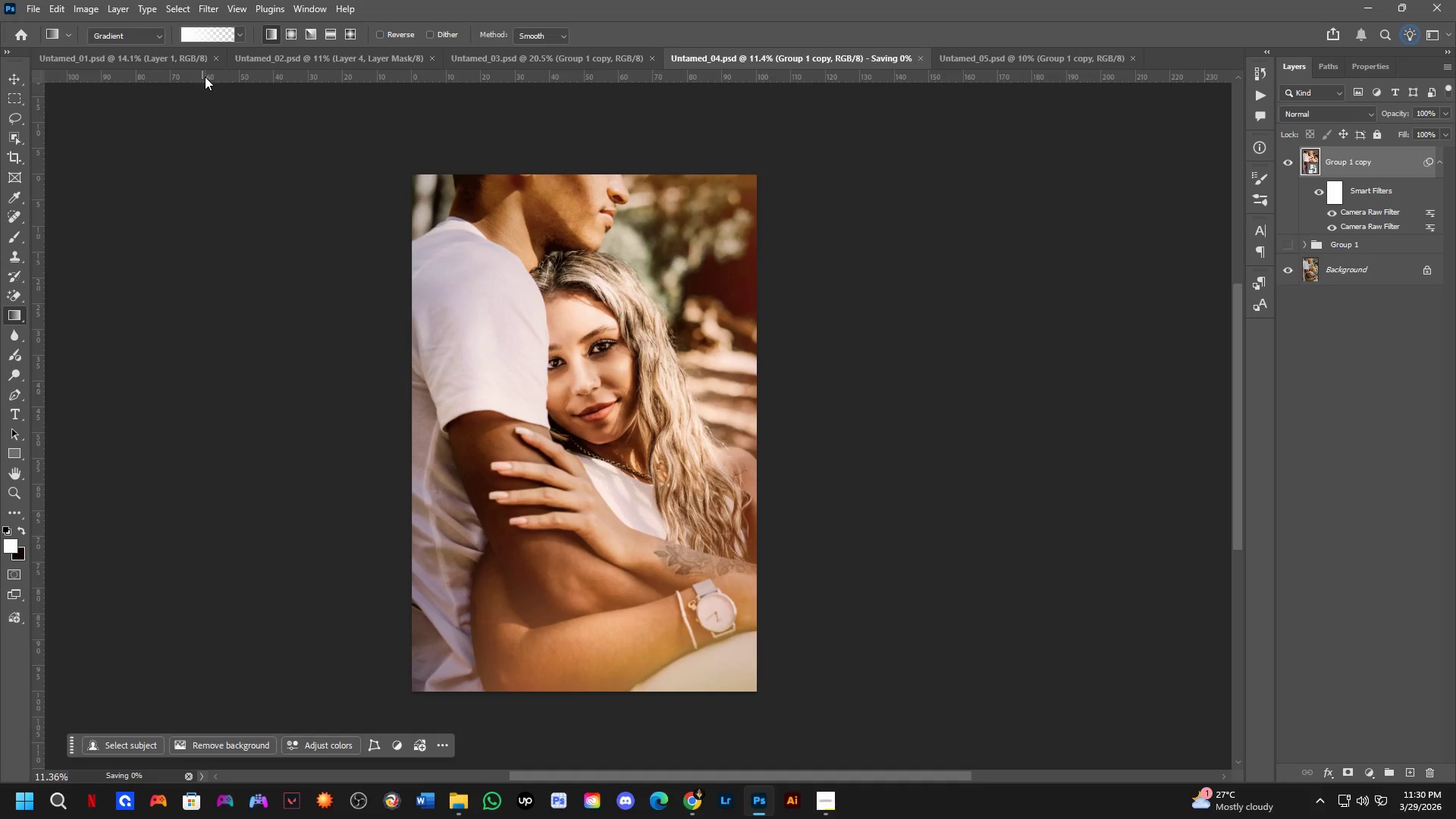 
key(Control+ControlLeft)
 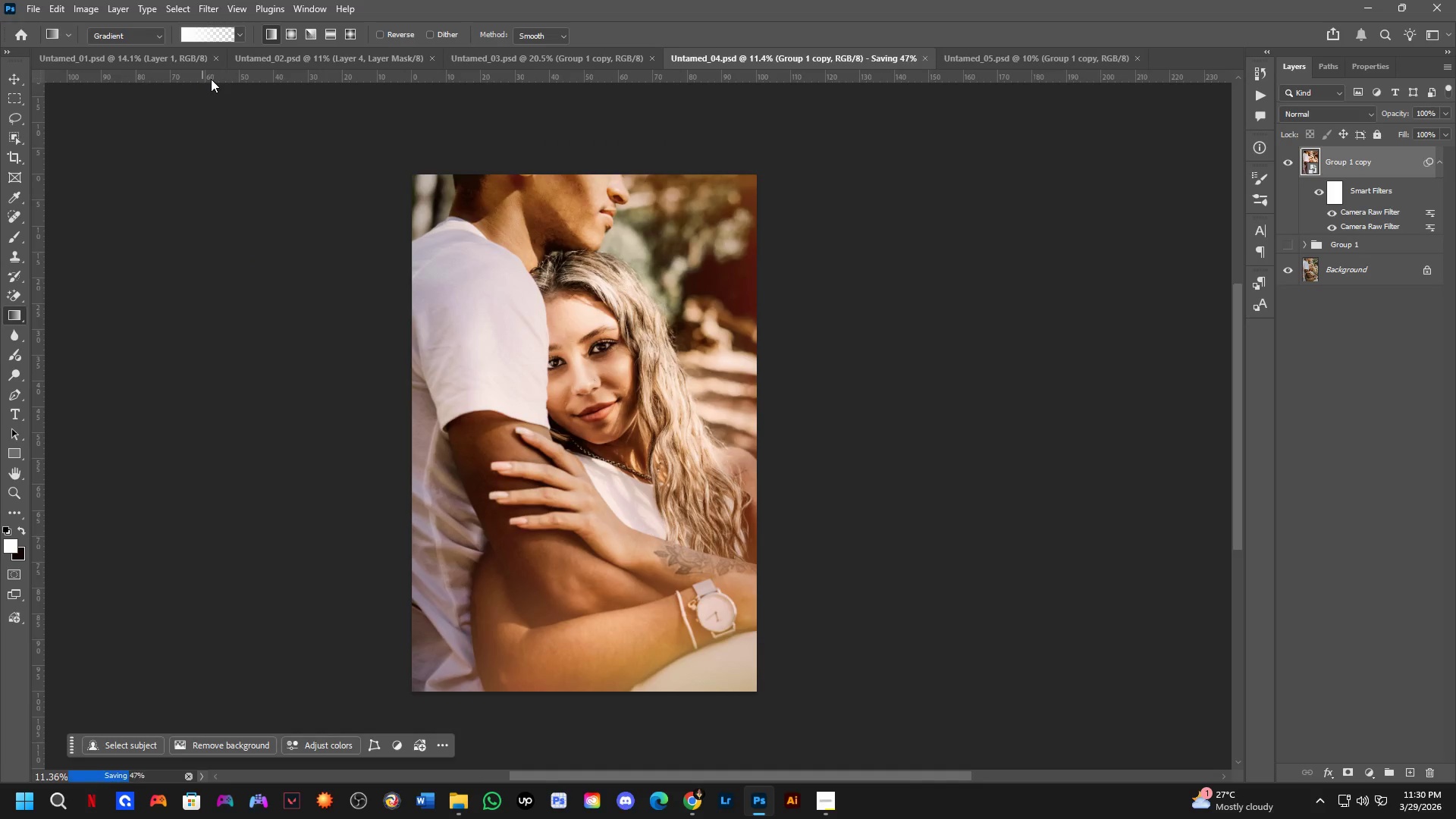 
key(Control+Tab)
 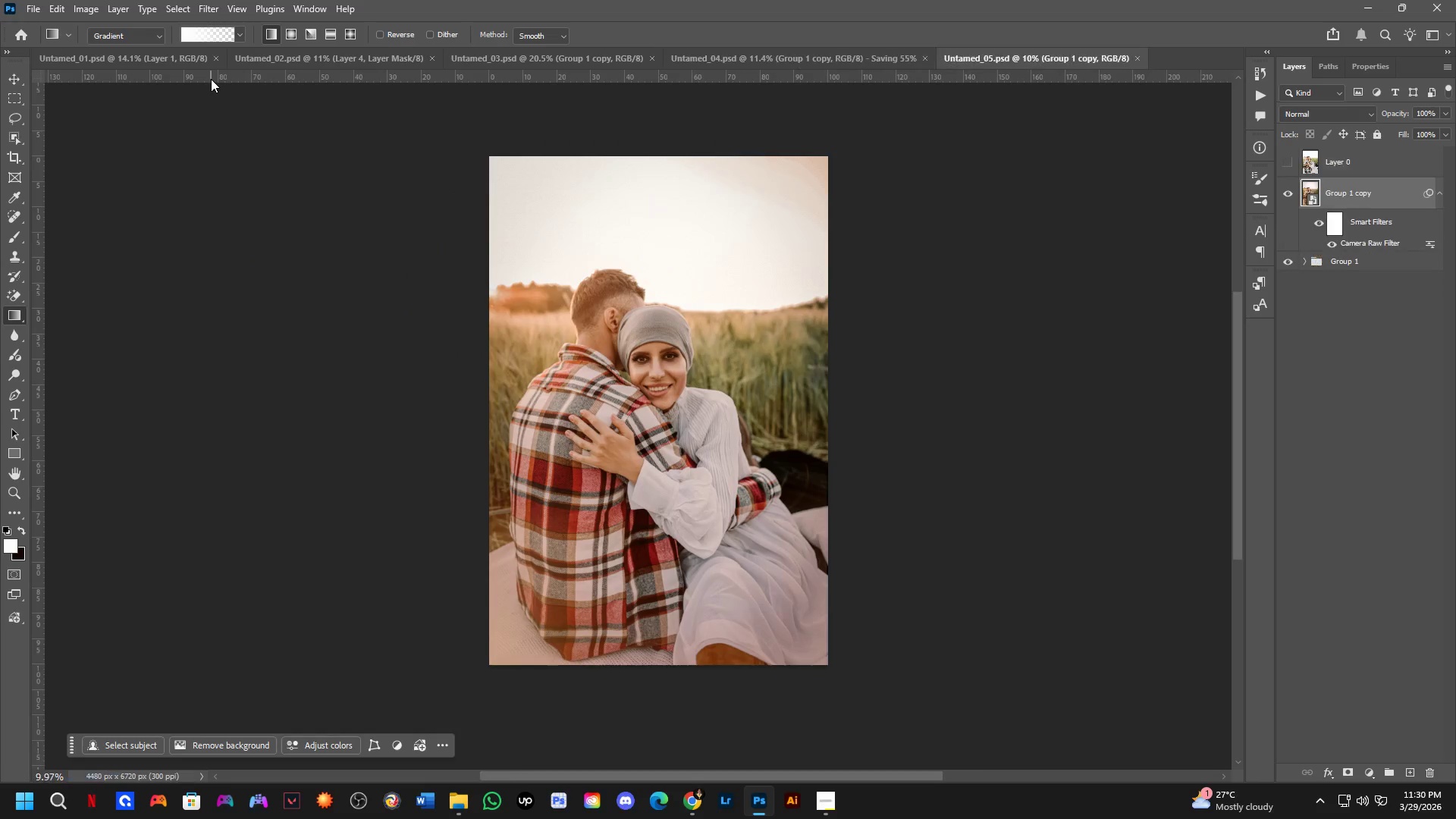 
key(Control+S)
 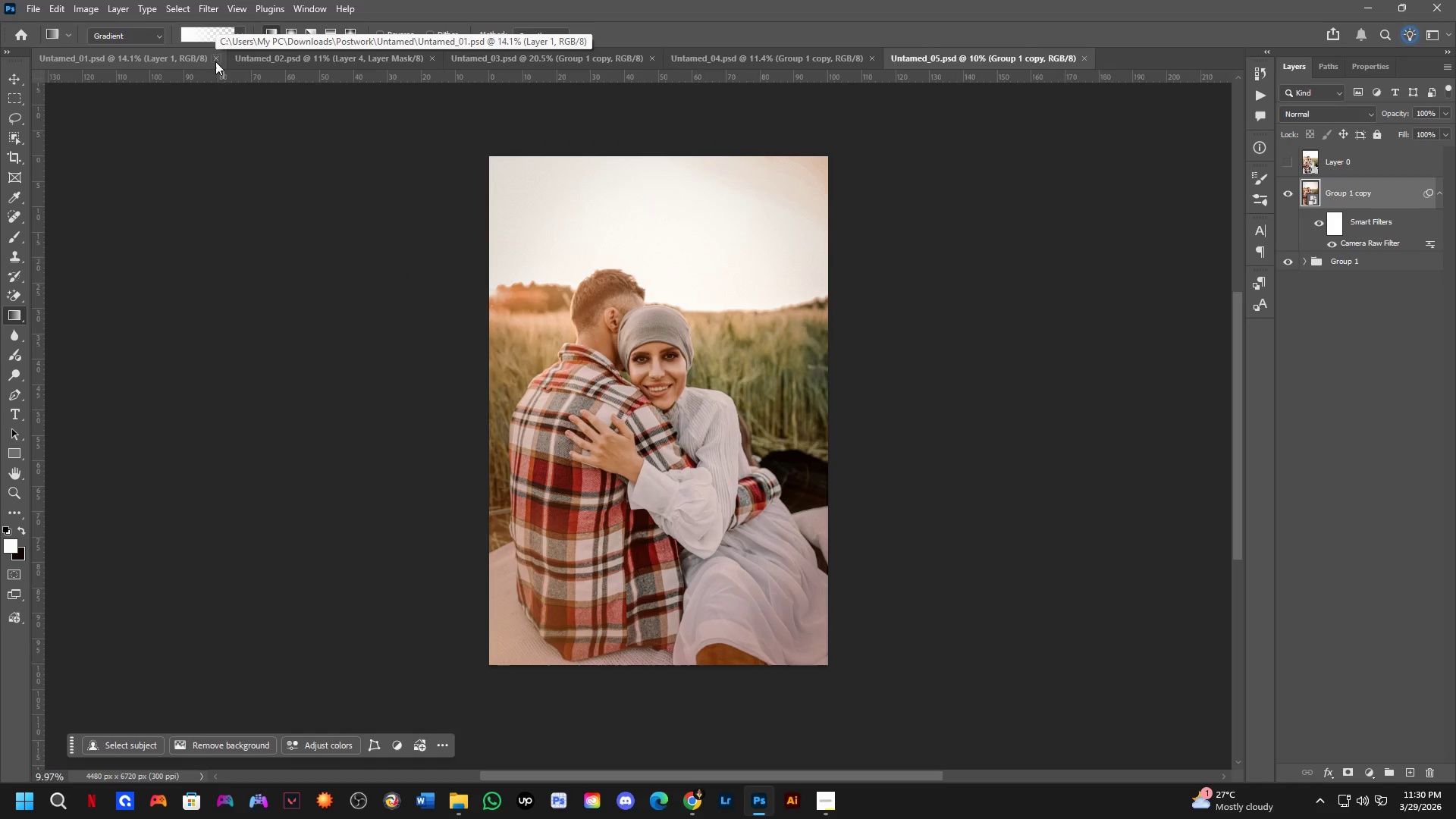 
left_click([215, 55])
 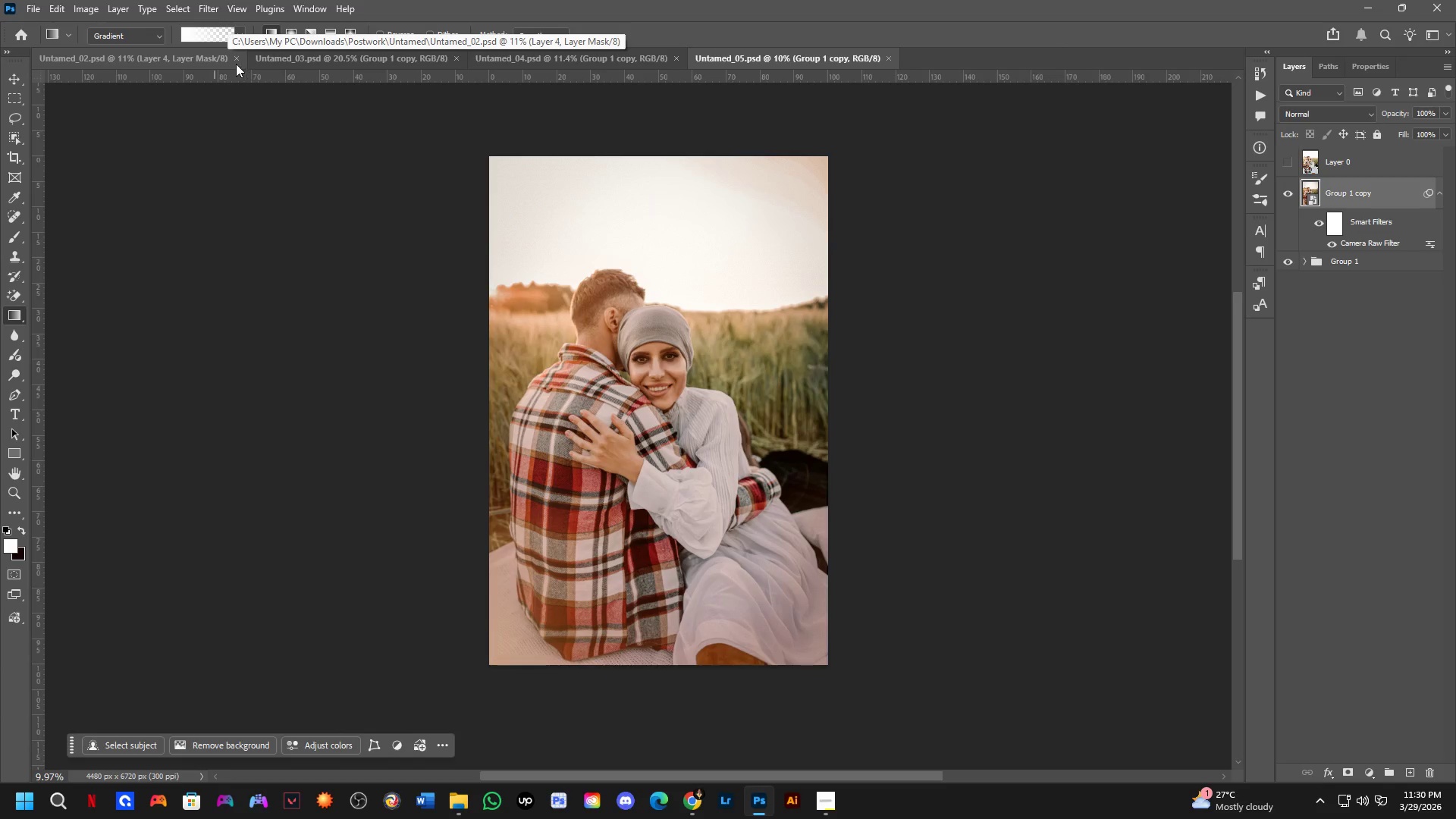 
left_click([235, 61])
 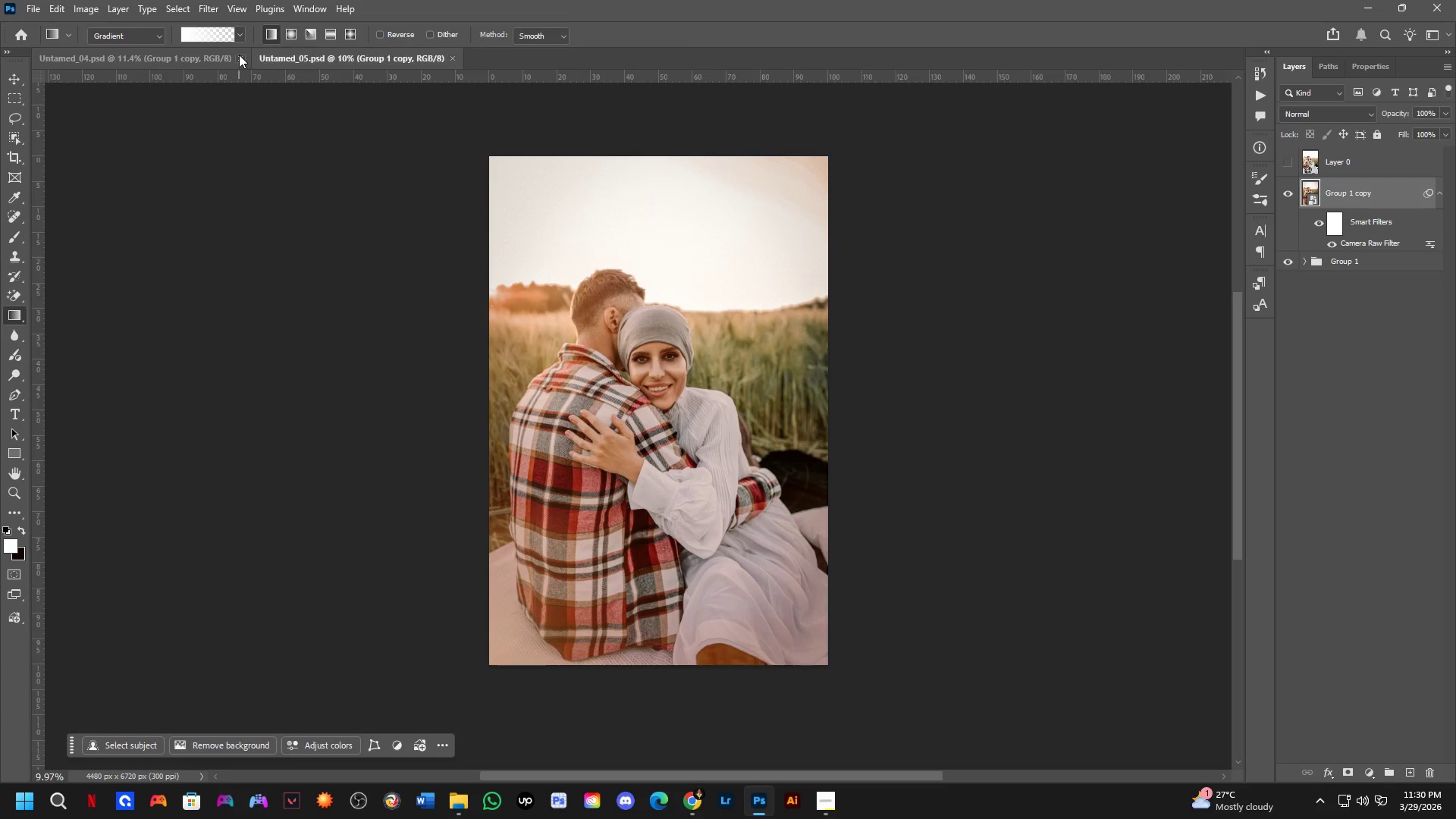 
double_click([239, 55])
 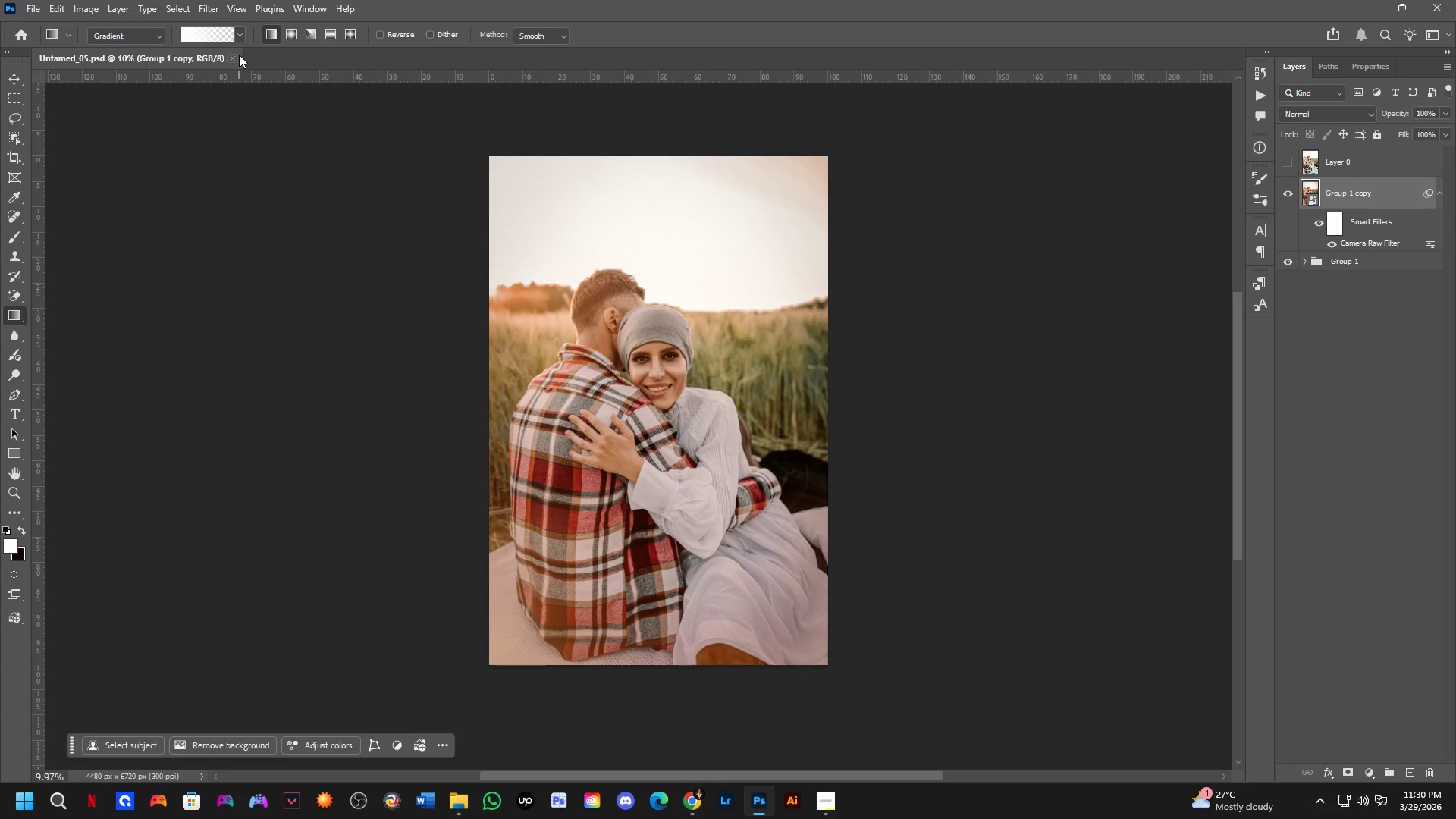 
triple_click([239, 55])
 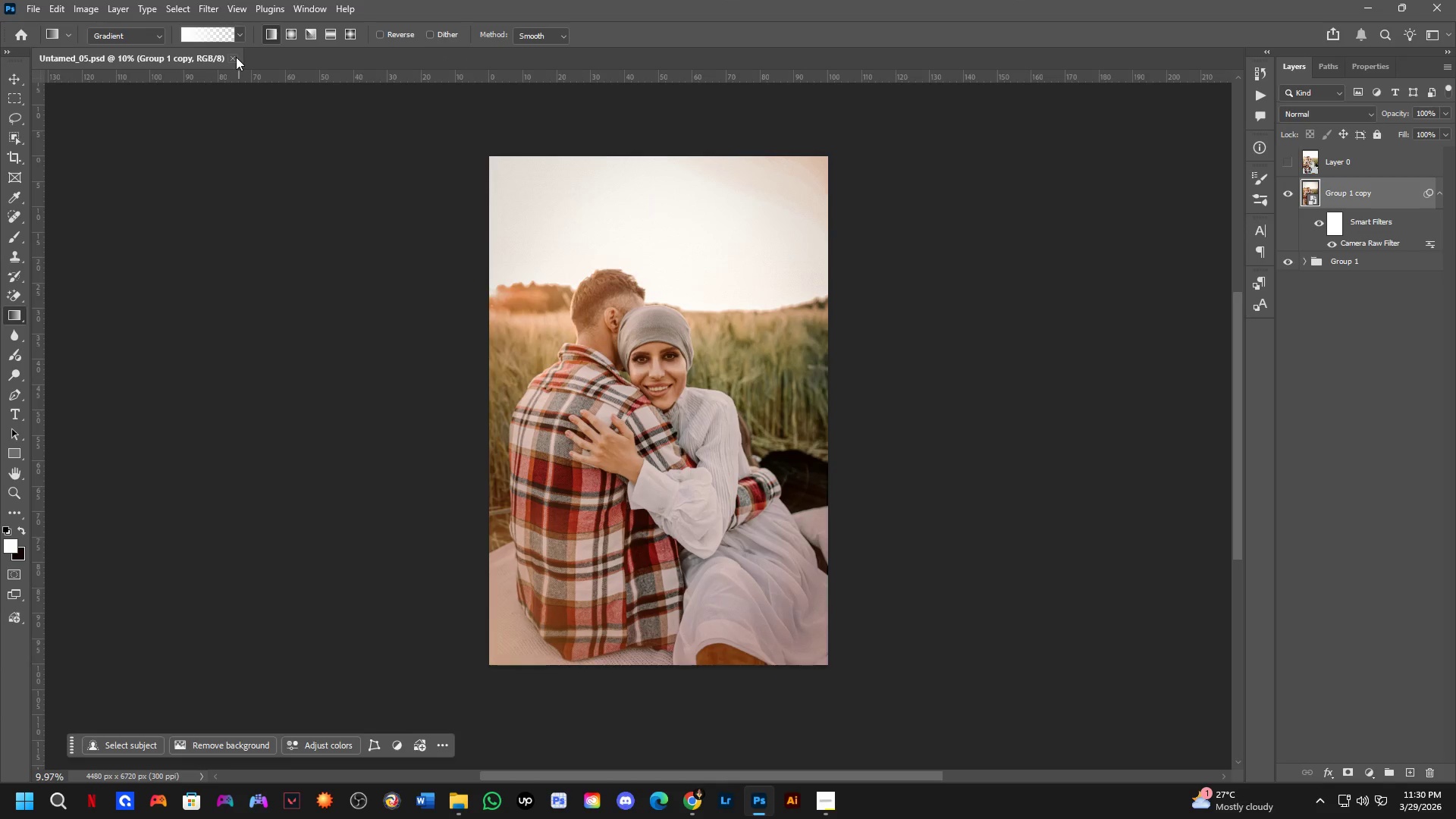 
left_click([236, 57])
 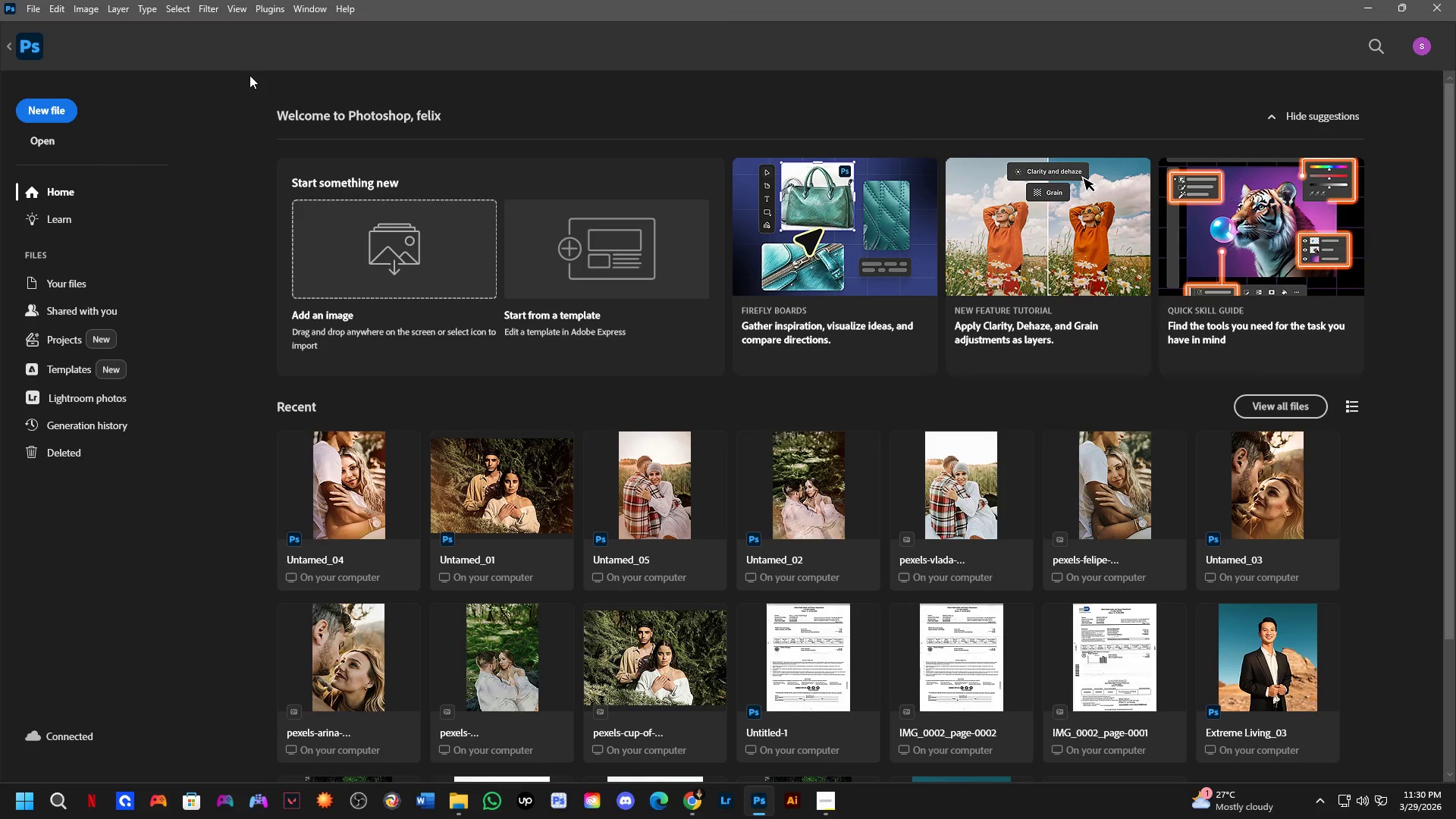 
key(Control+ControlLeft)
 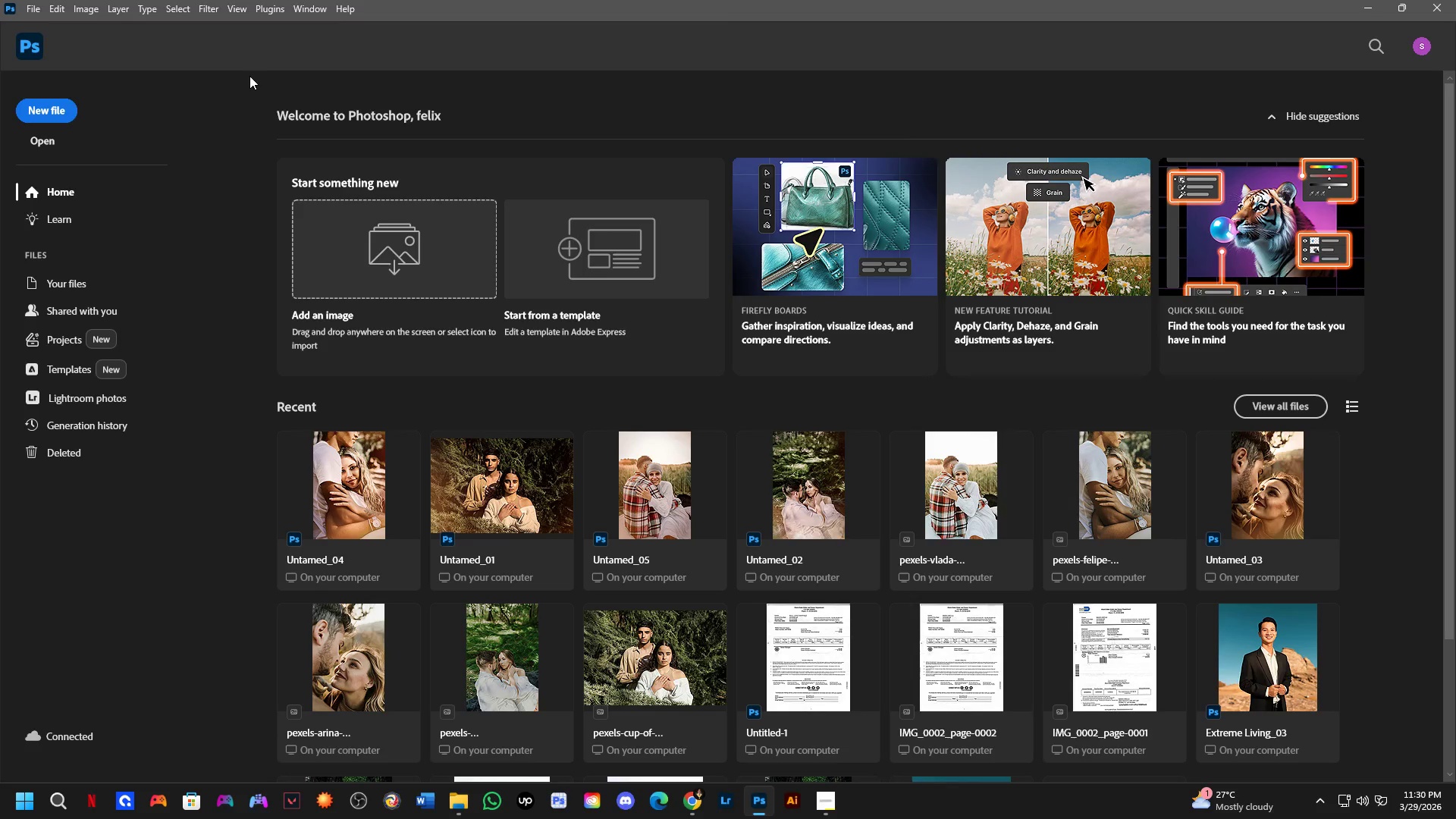 
key(Control+O)
 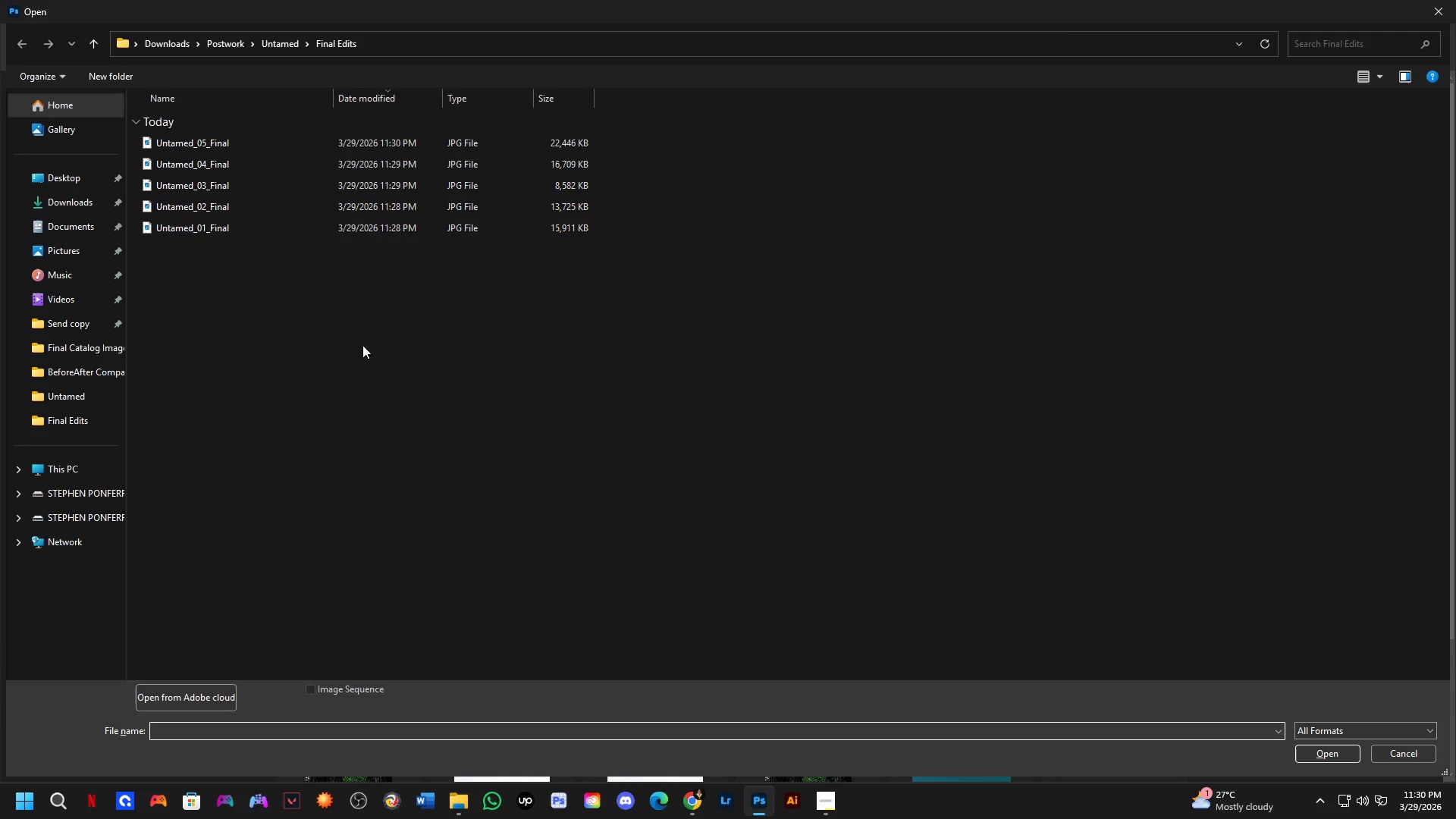 
left_click_drag(start_coordinate=[224, 253], to_coordinate=[402, 146])
 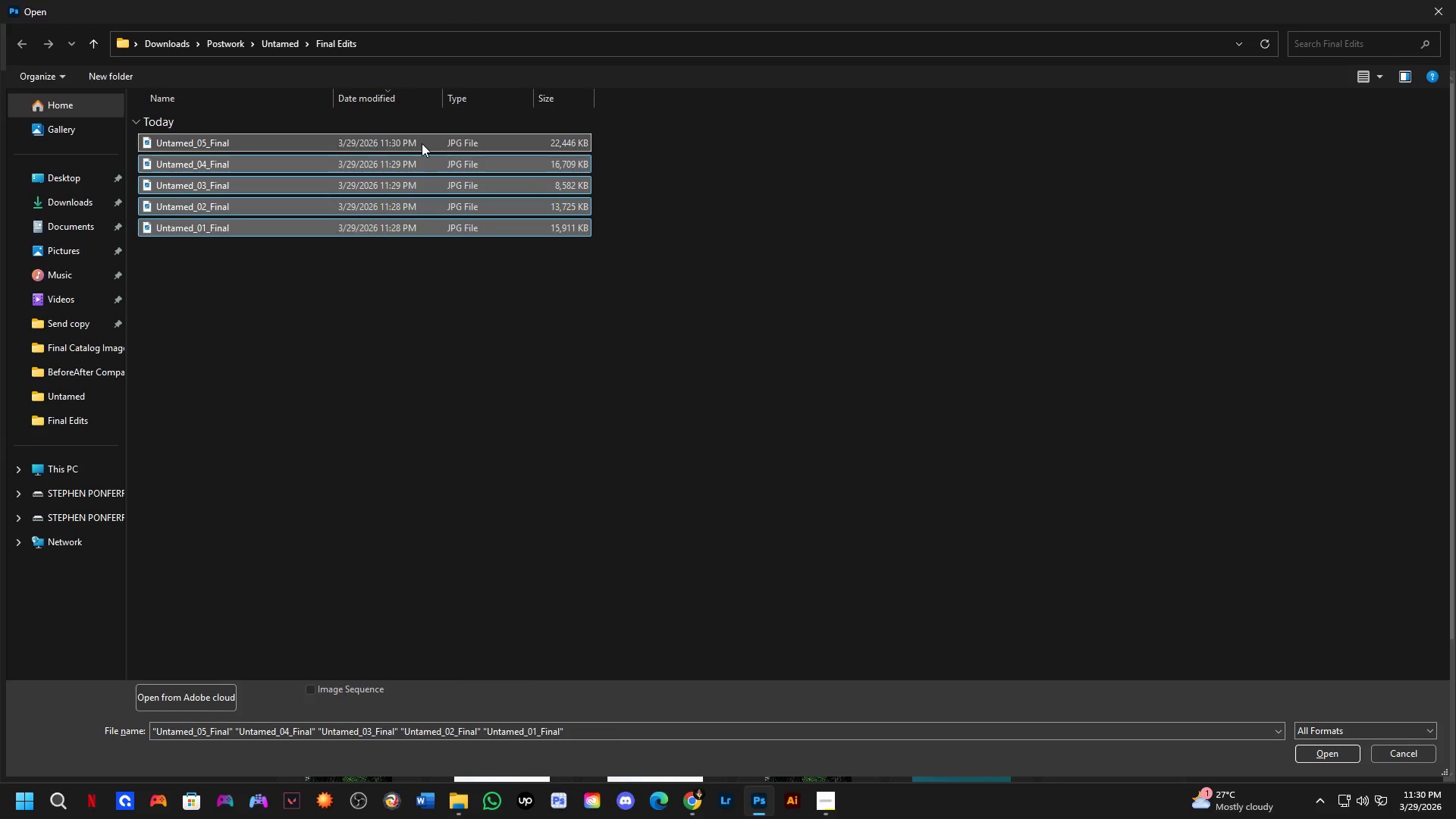 
key(NumpadEnter)
 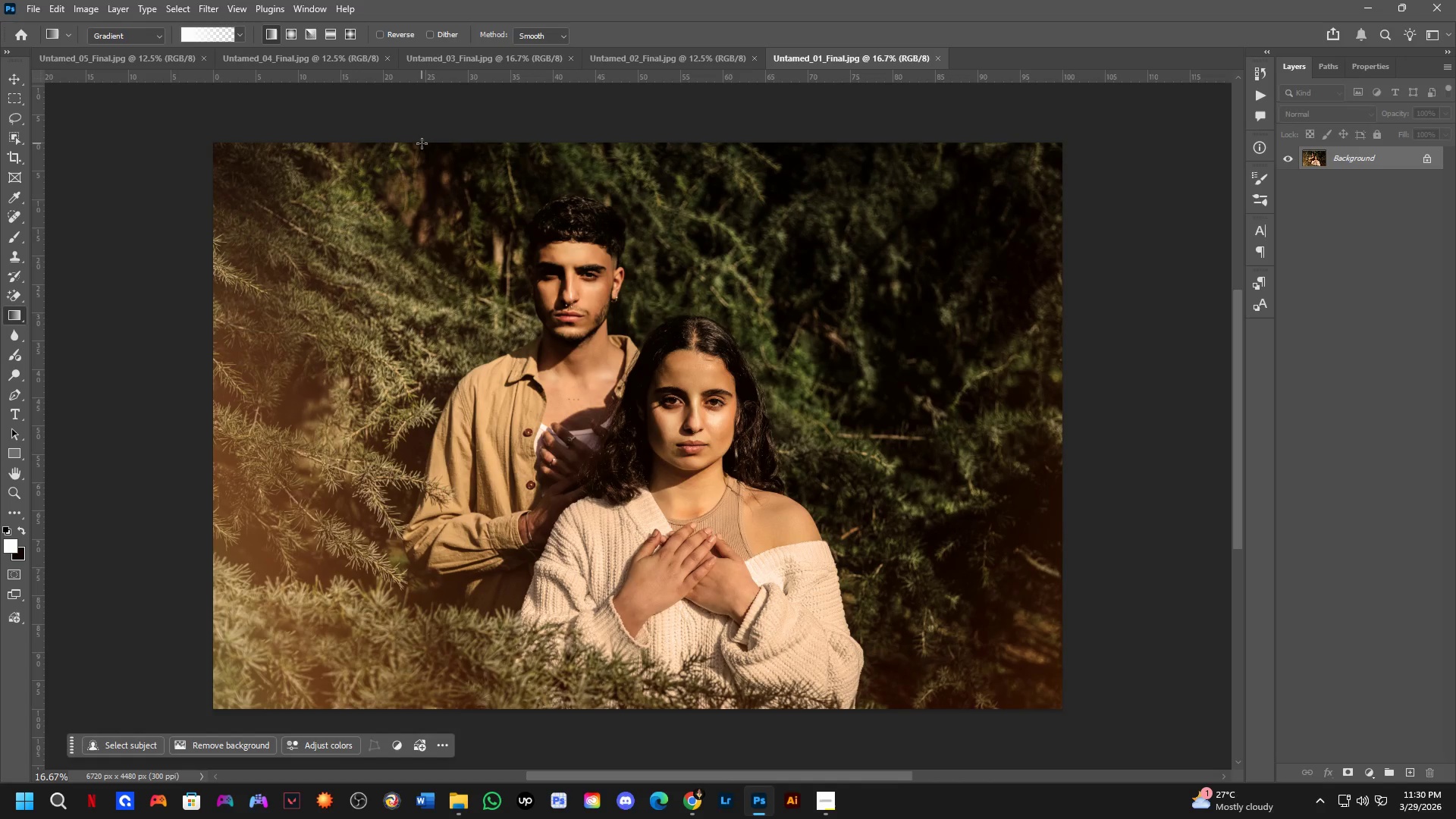 
wait(5.89)
 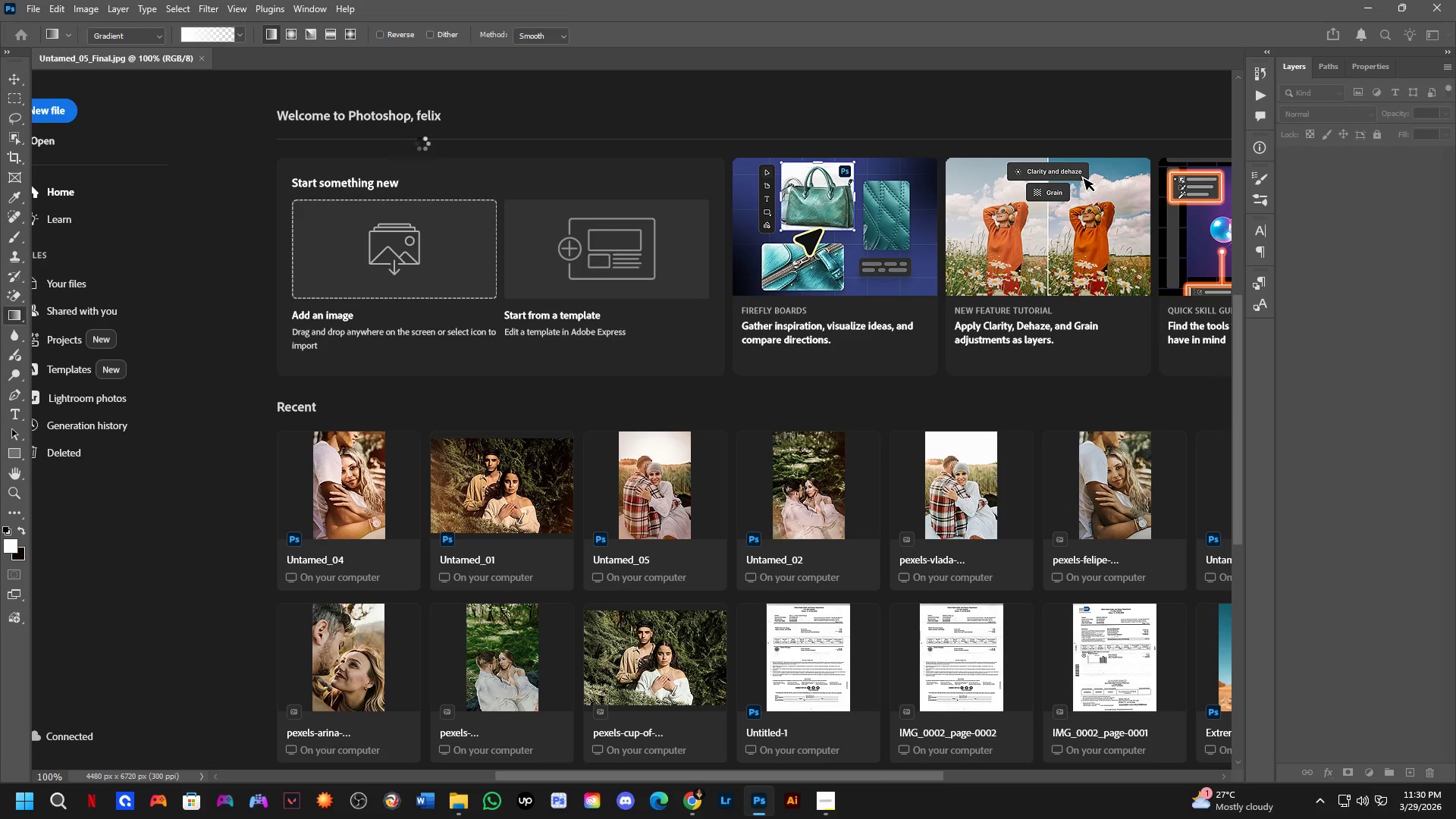 
scroll: coordinate [745, 497], scroll_direction: down, amount: 6.0
 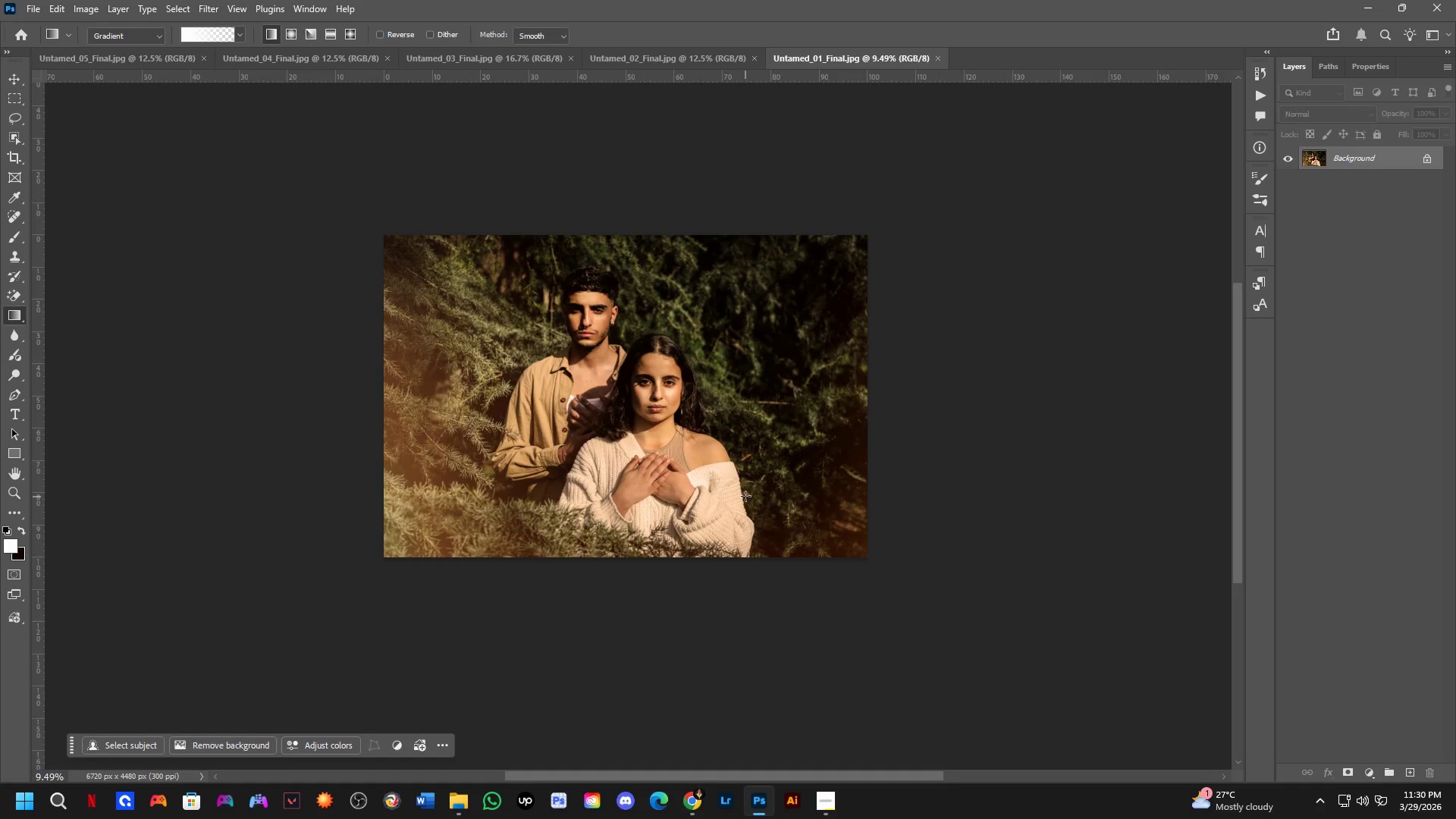 
hold_key(key=Space, duration=0.5)
 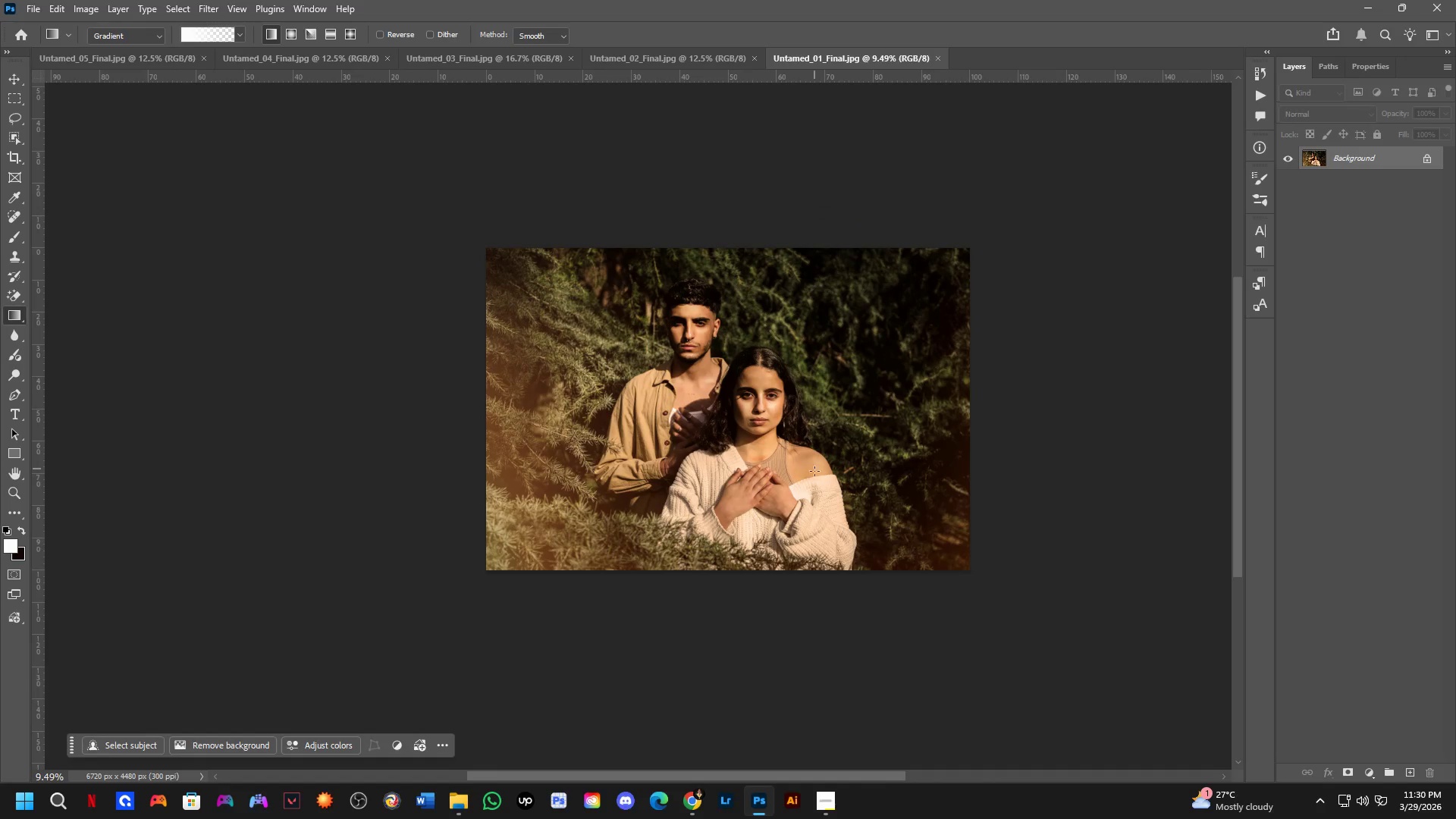 
left_click_drag(start_coordinate=[712, 450], to_coordinate=[814, 463])
 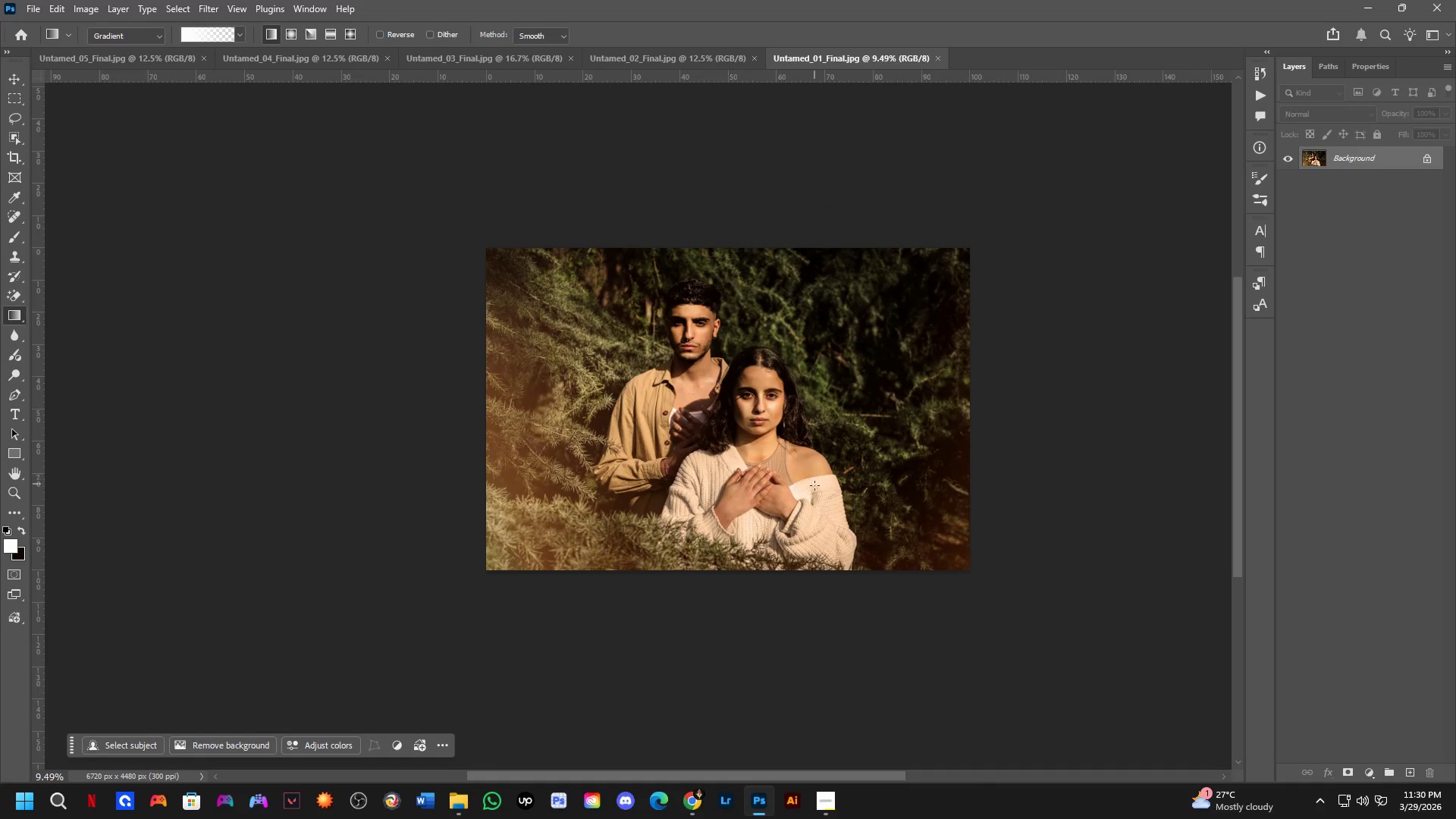 
scroll: coordinate [813, 489], scroll_direction: up, amount: 4.0
 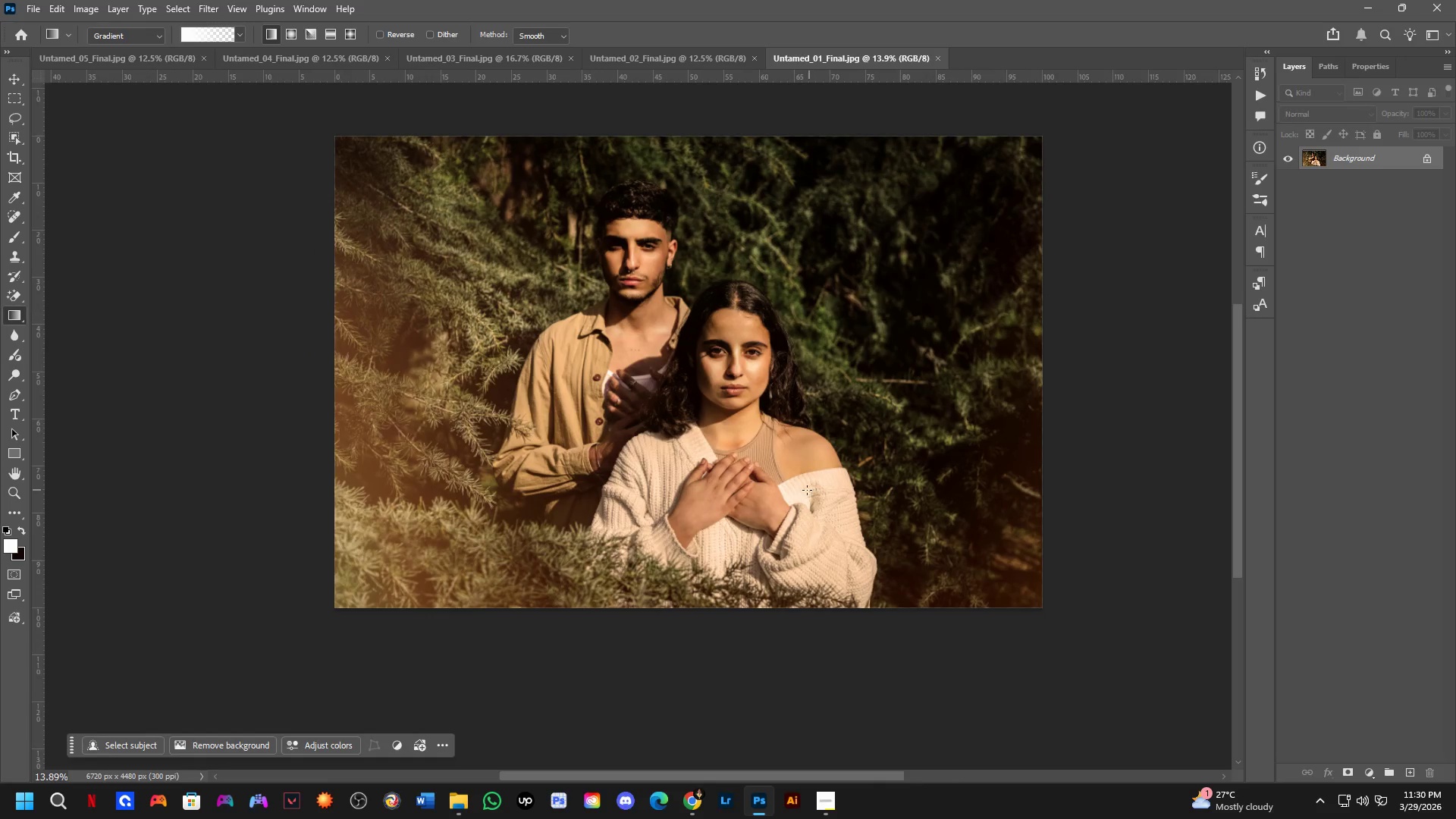 
hold_key(key=Space, duration=0.59)
 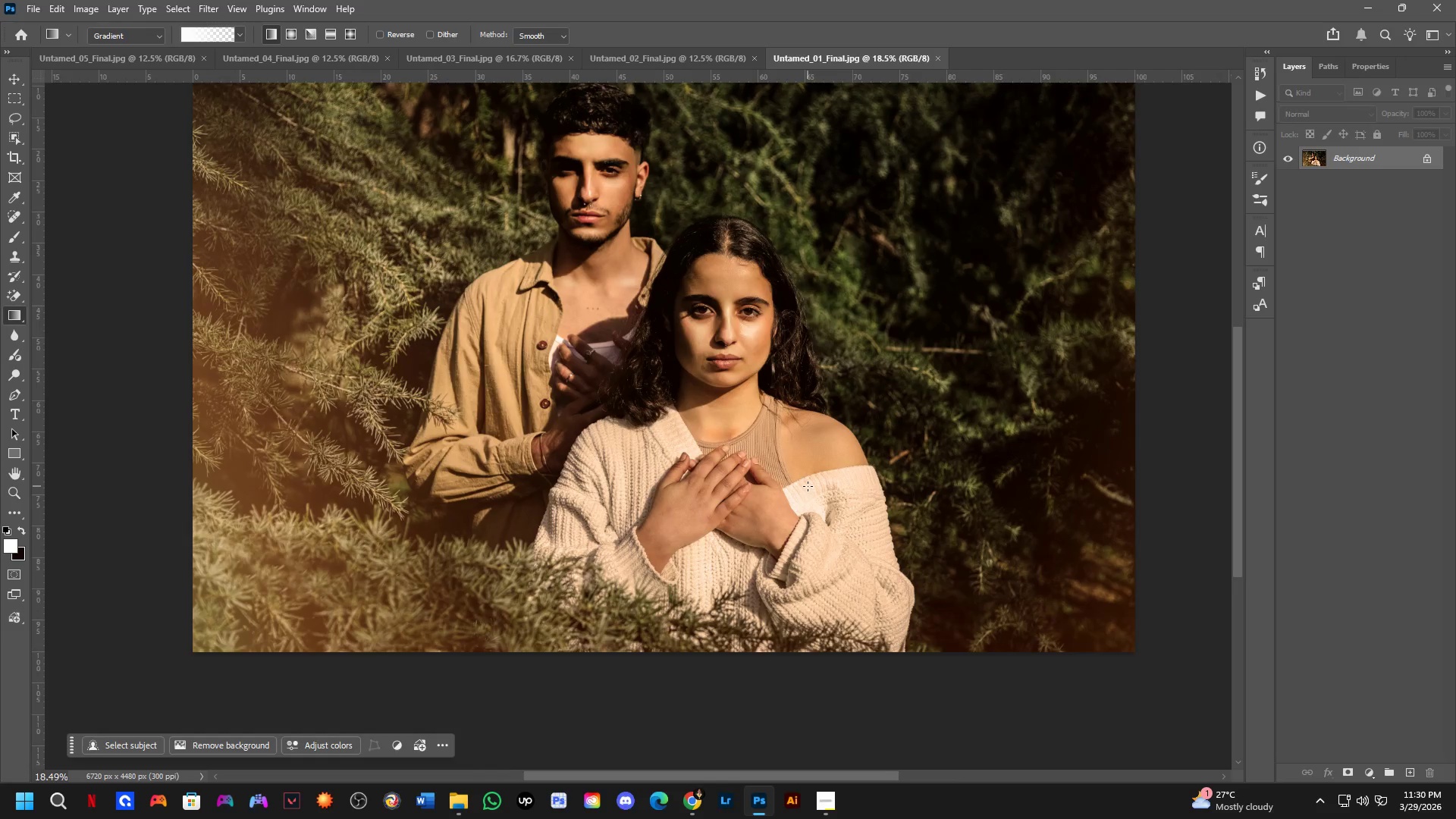 
left_click_drag(start_coordinate=[799, 486], to_coordinate=[811, 489])
 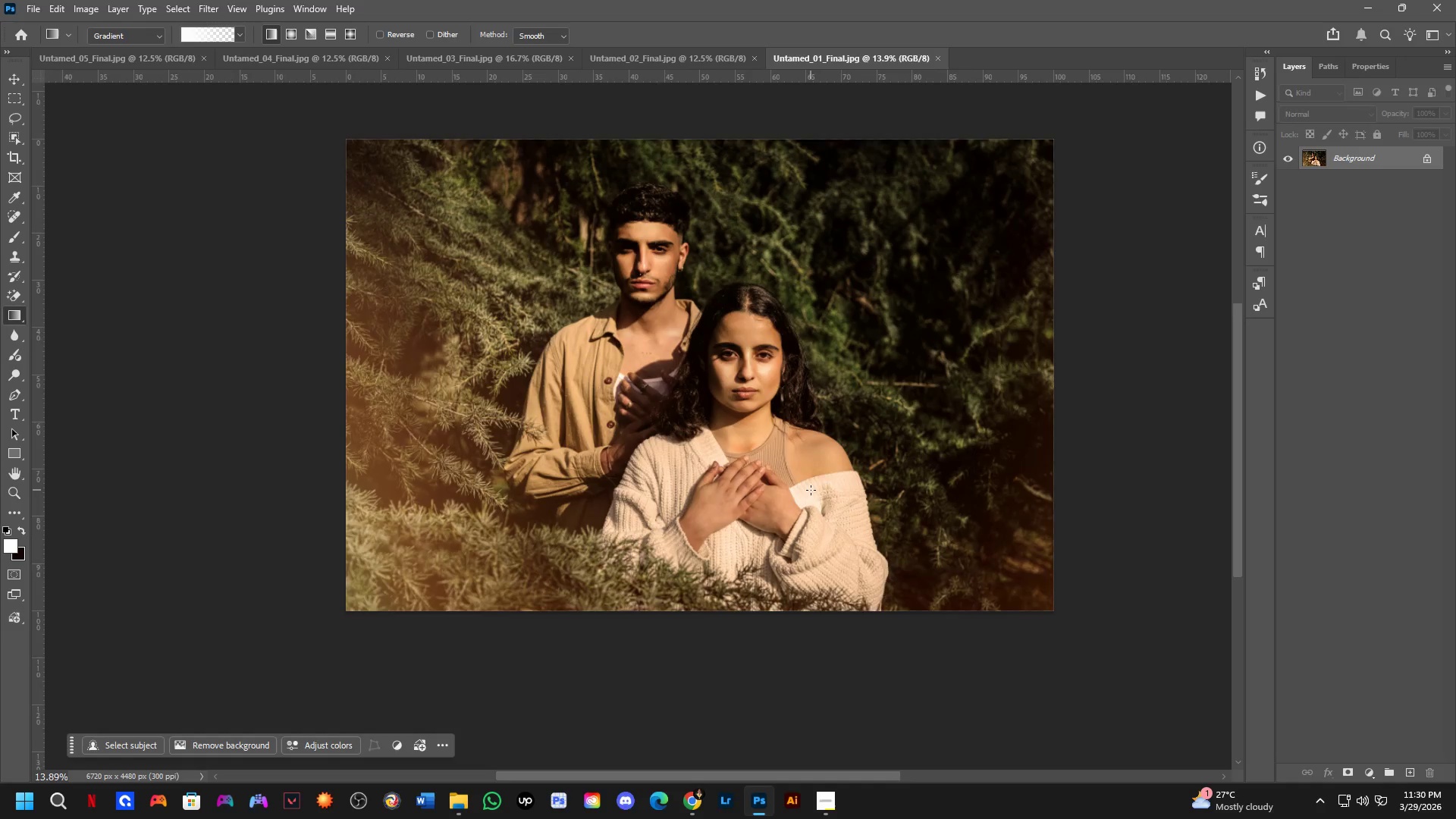 
scroll: coordinate [808, 486], scroll_direction: up, amount: 2.0
 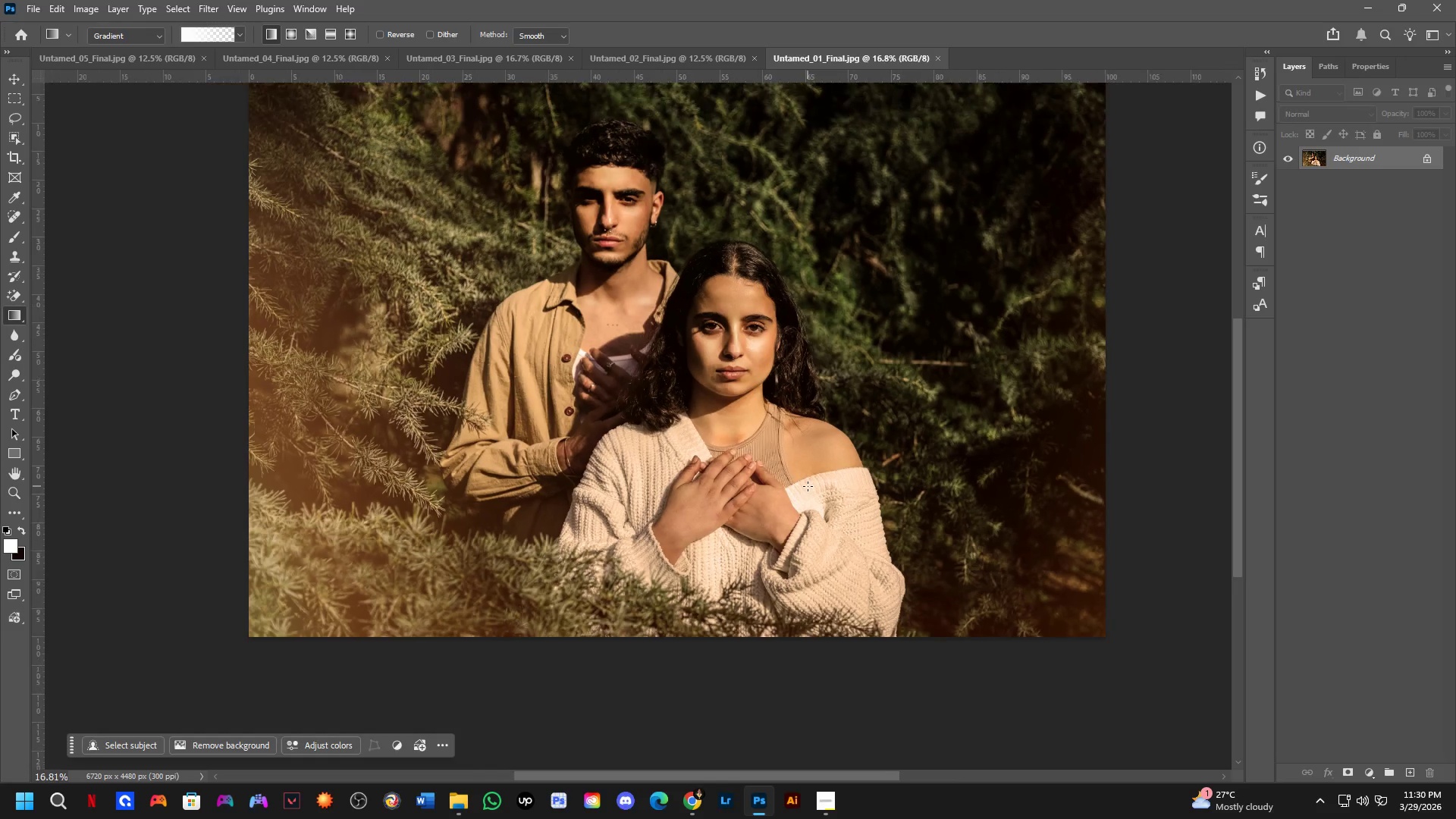 
hold_key(key=Space, duration=0.5)
 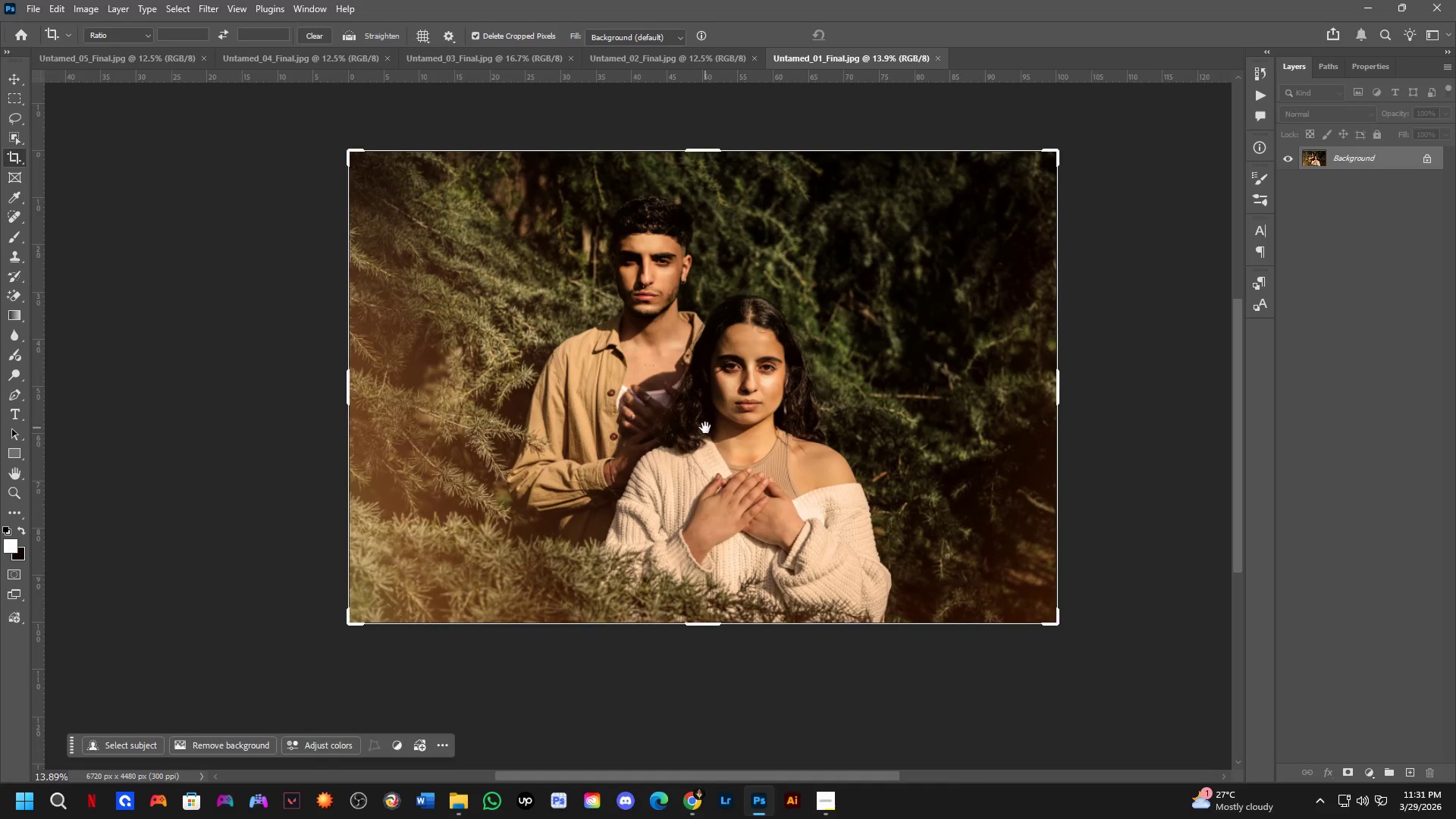 
left_click_drag(start_coordinate=[802, 473], to_coordinate=[808, 486])
 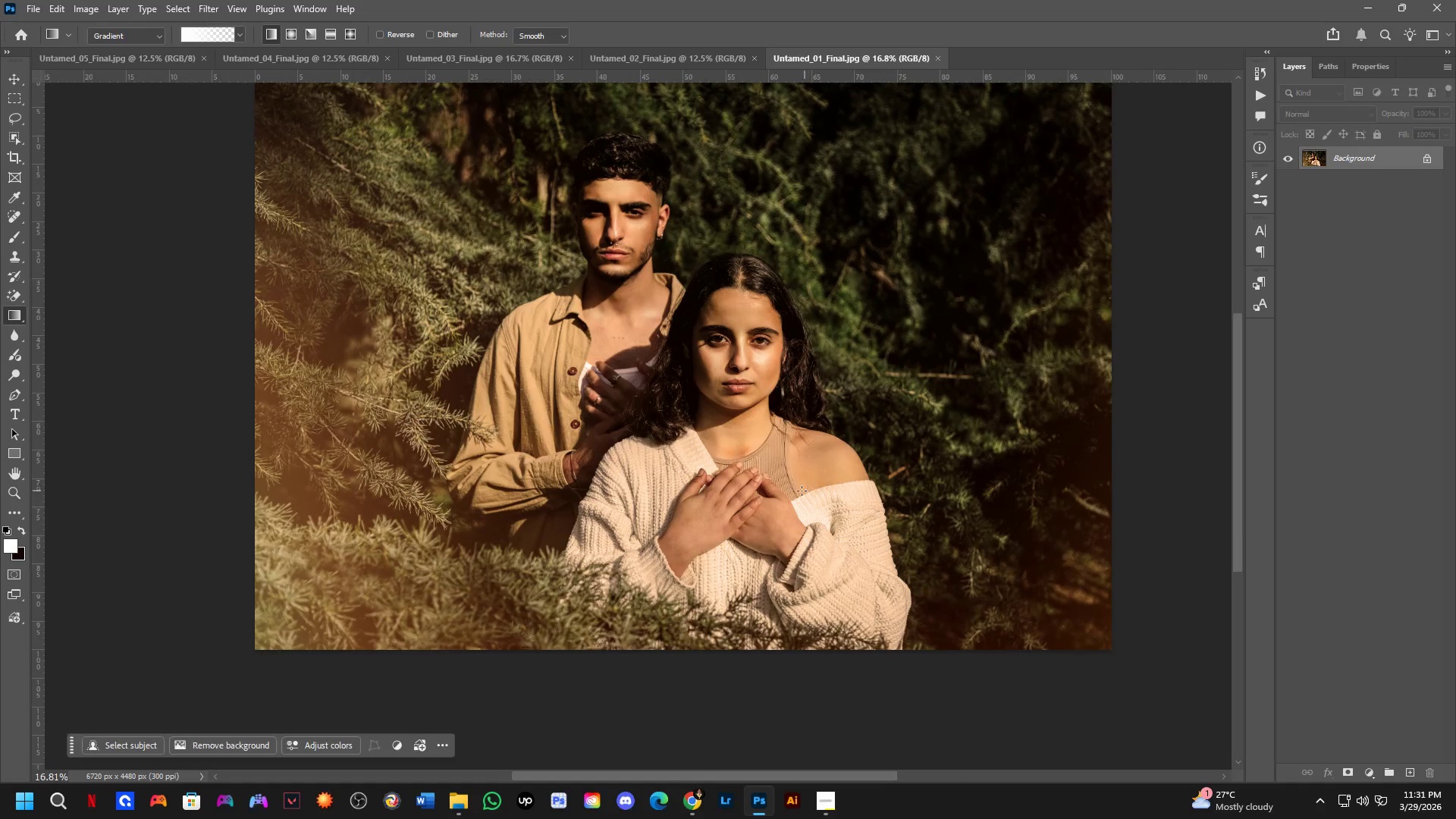 
scroll: coordinate [795, 494], scroll_direction: down, amount: 2.0
 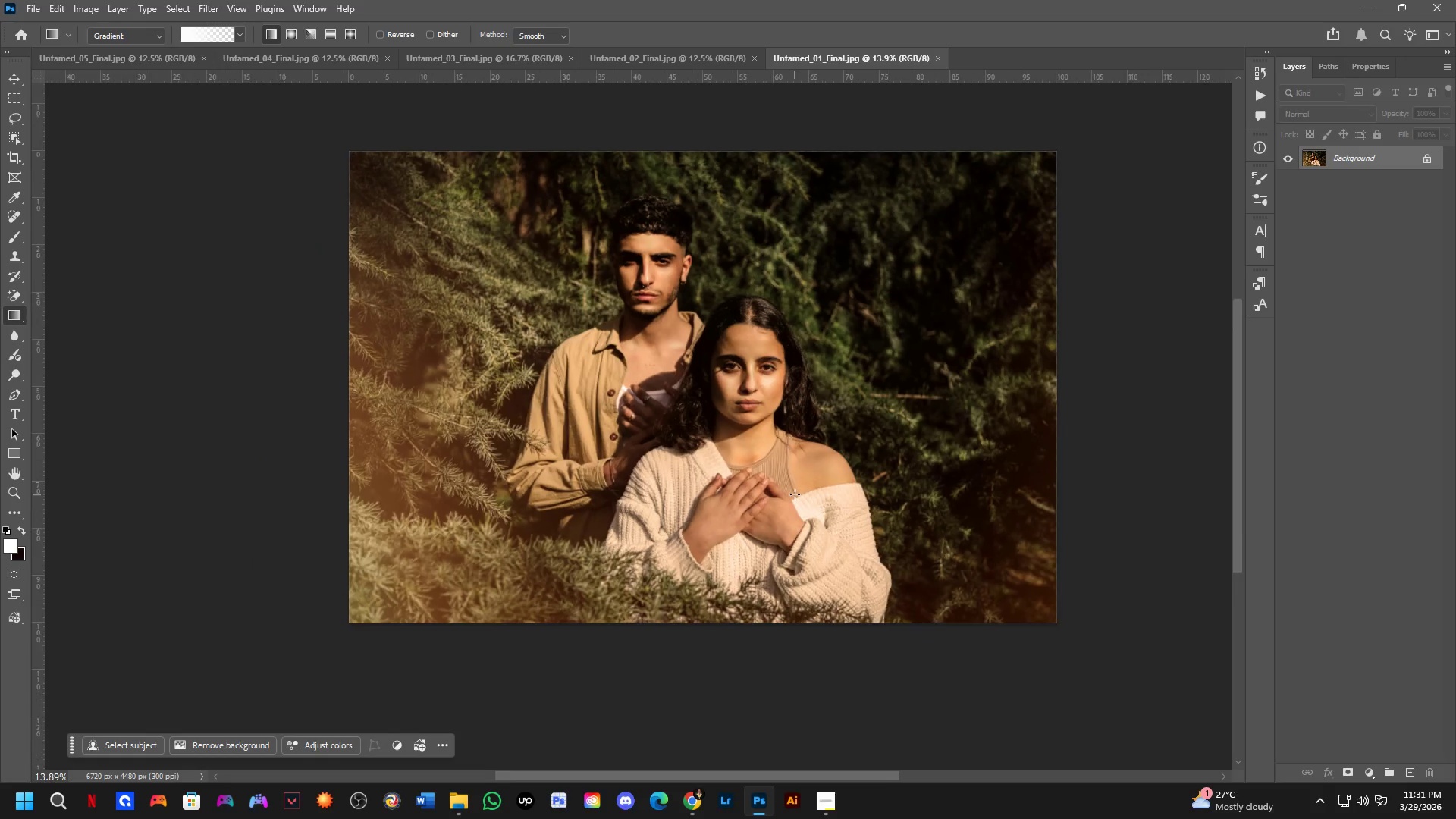 
key(C)
 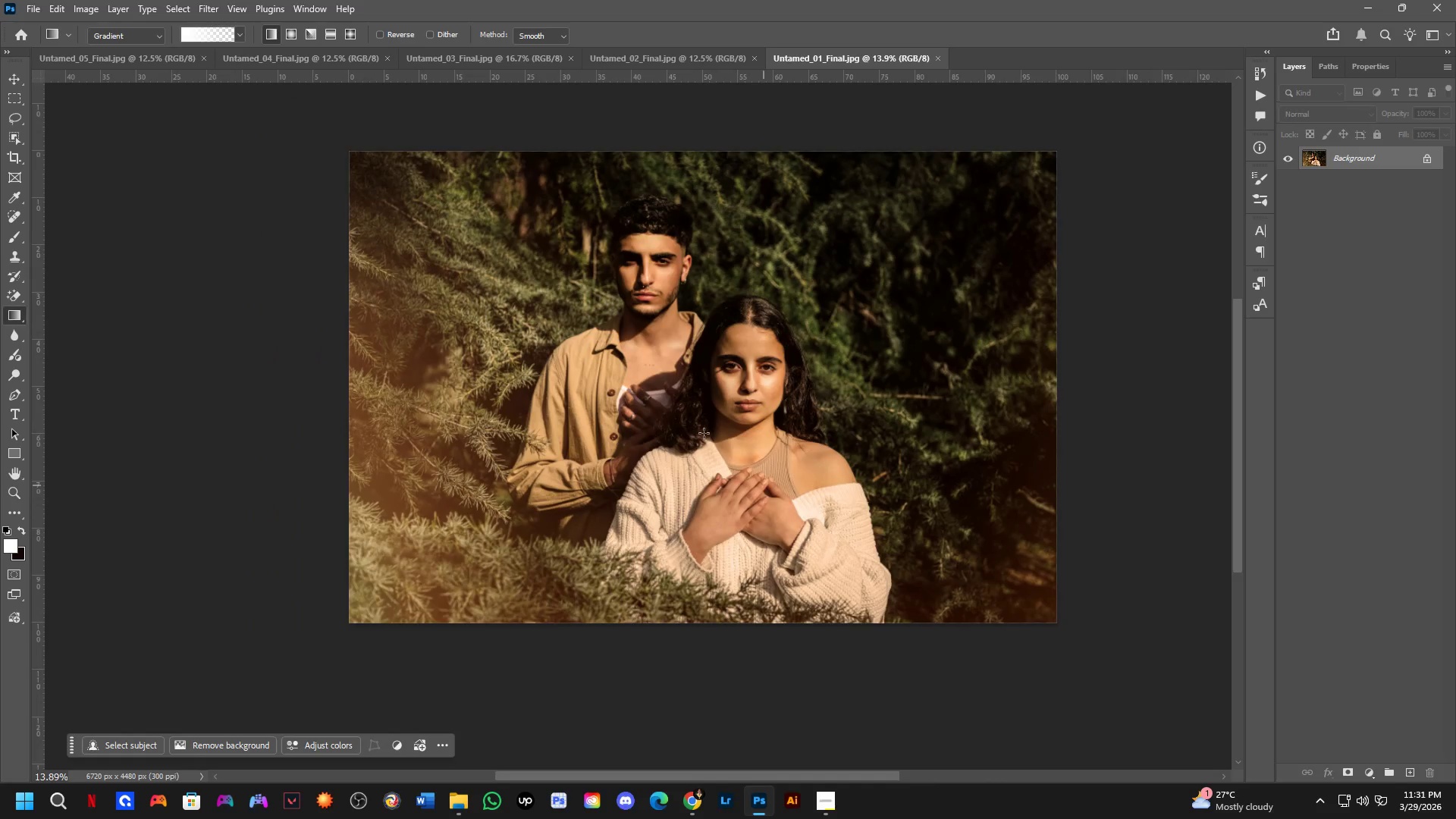 
hold_key(key=Space, duration=0.55)
 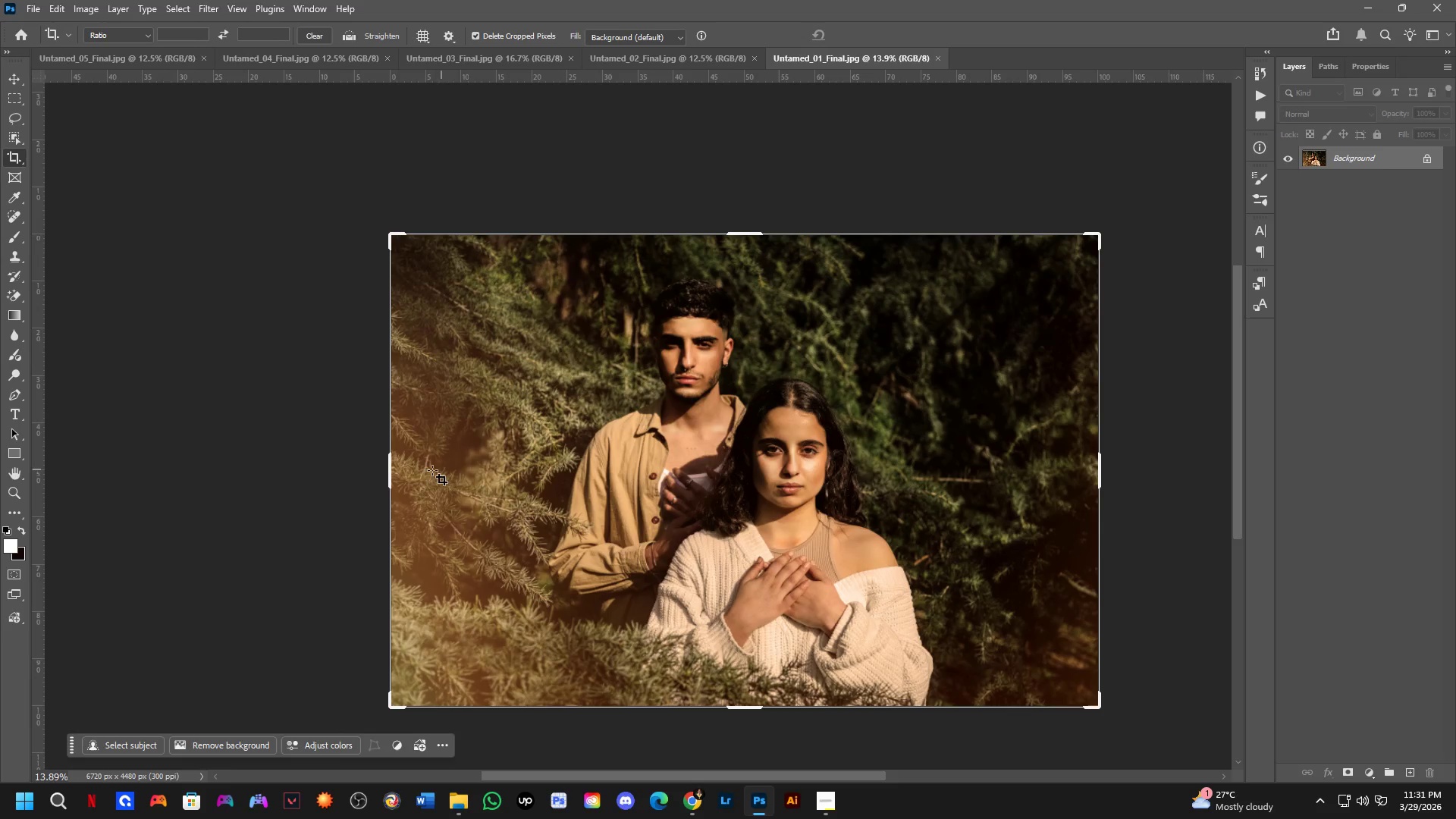 
left_click_drag(start_coordinate=[707, 422], to_coordinate=[748, 506])
 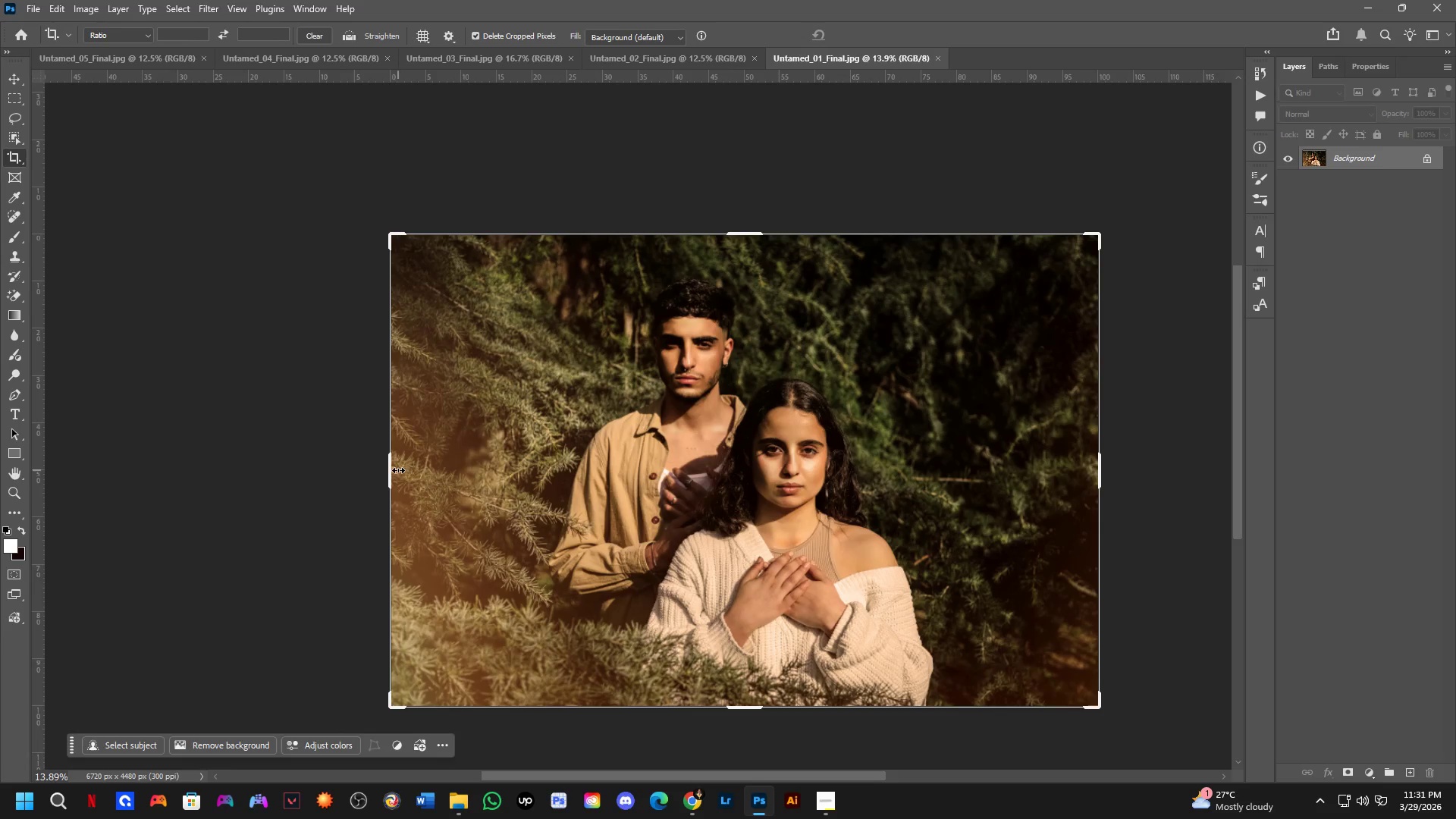 
left_click_drag(start_coordinate=[390, 470], to_coordinate=[55, 488])
 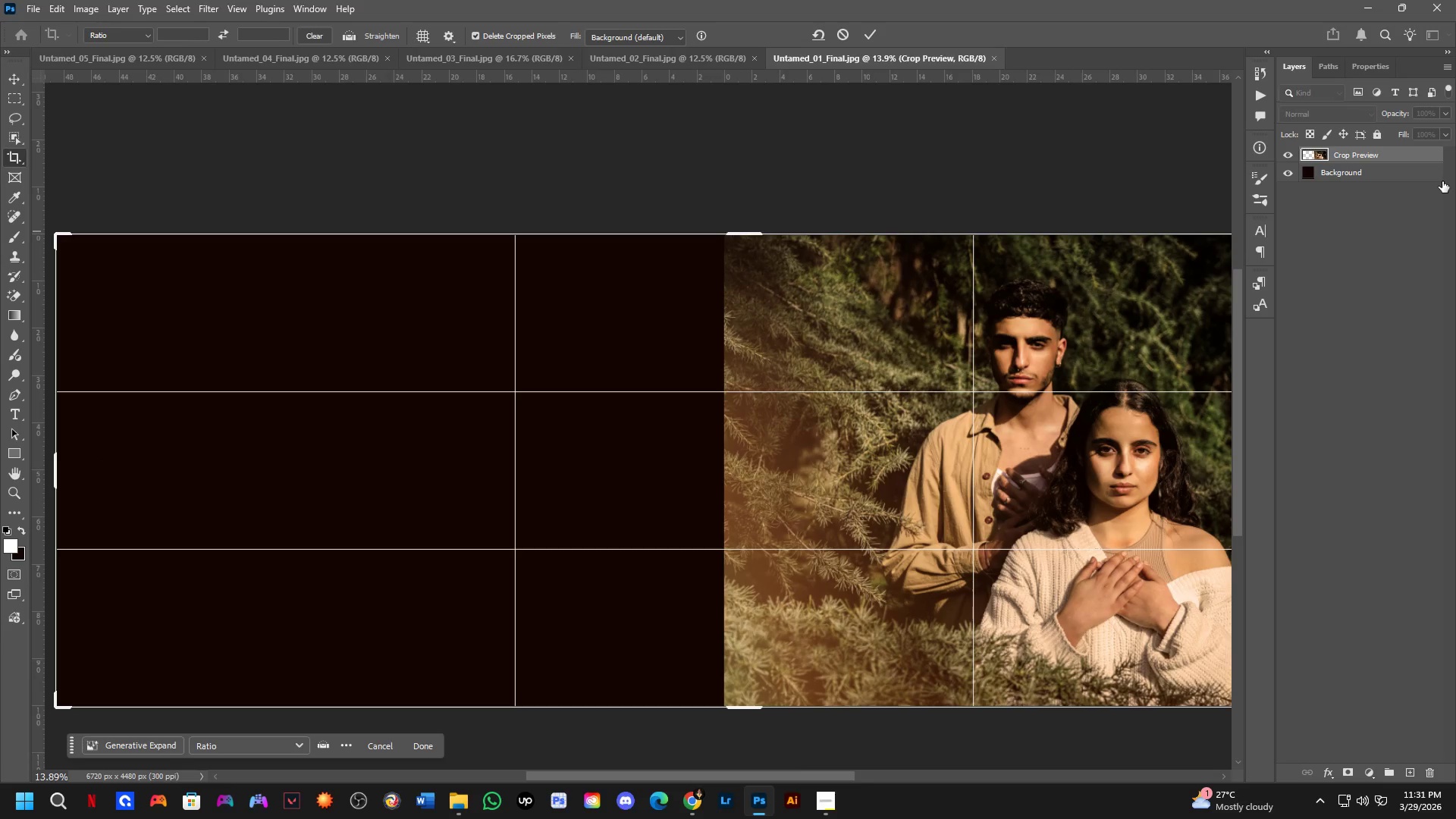 
key(Escape)
 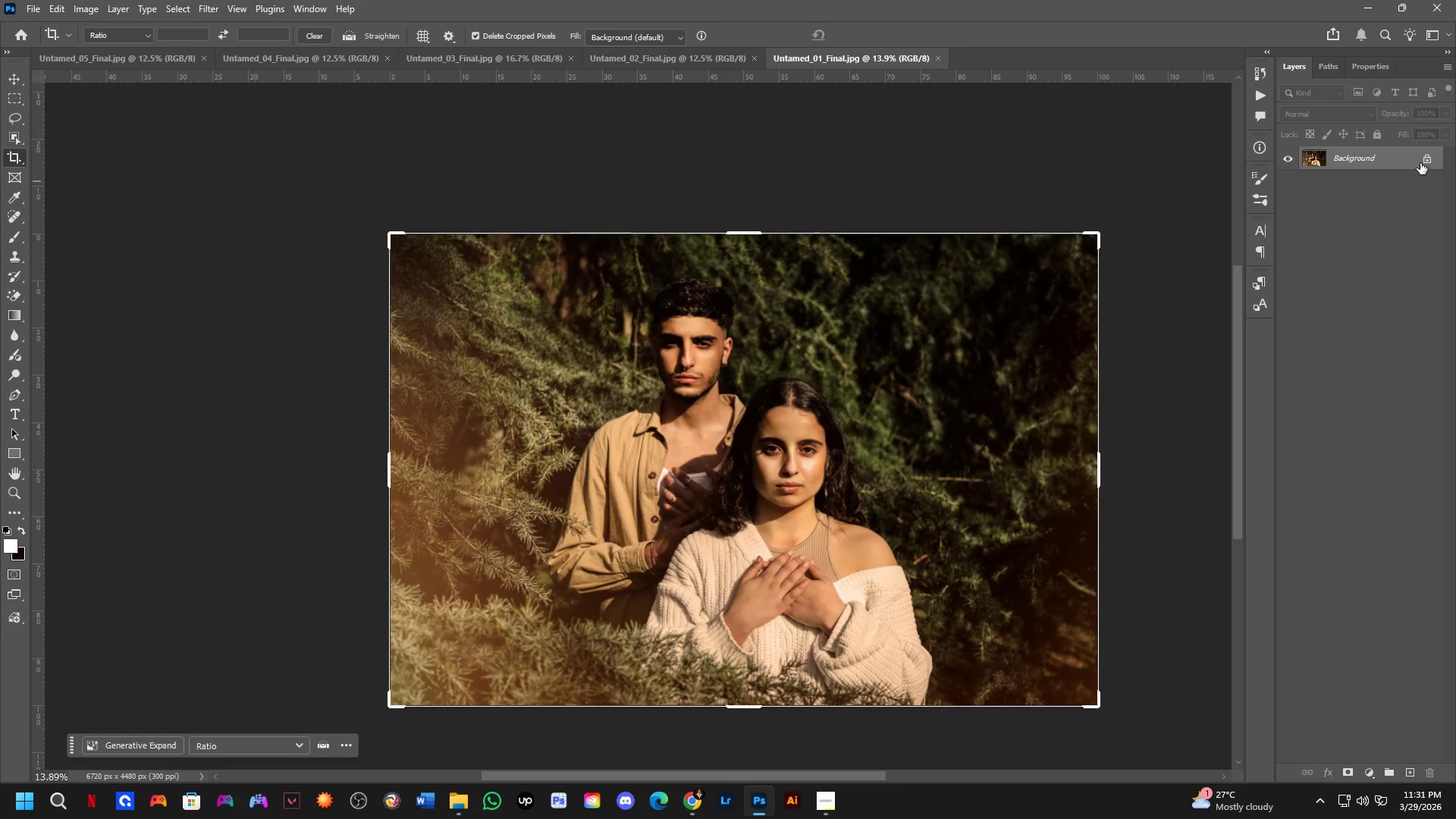 
left_click([1423, 160])
 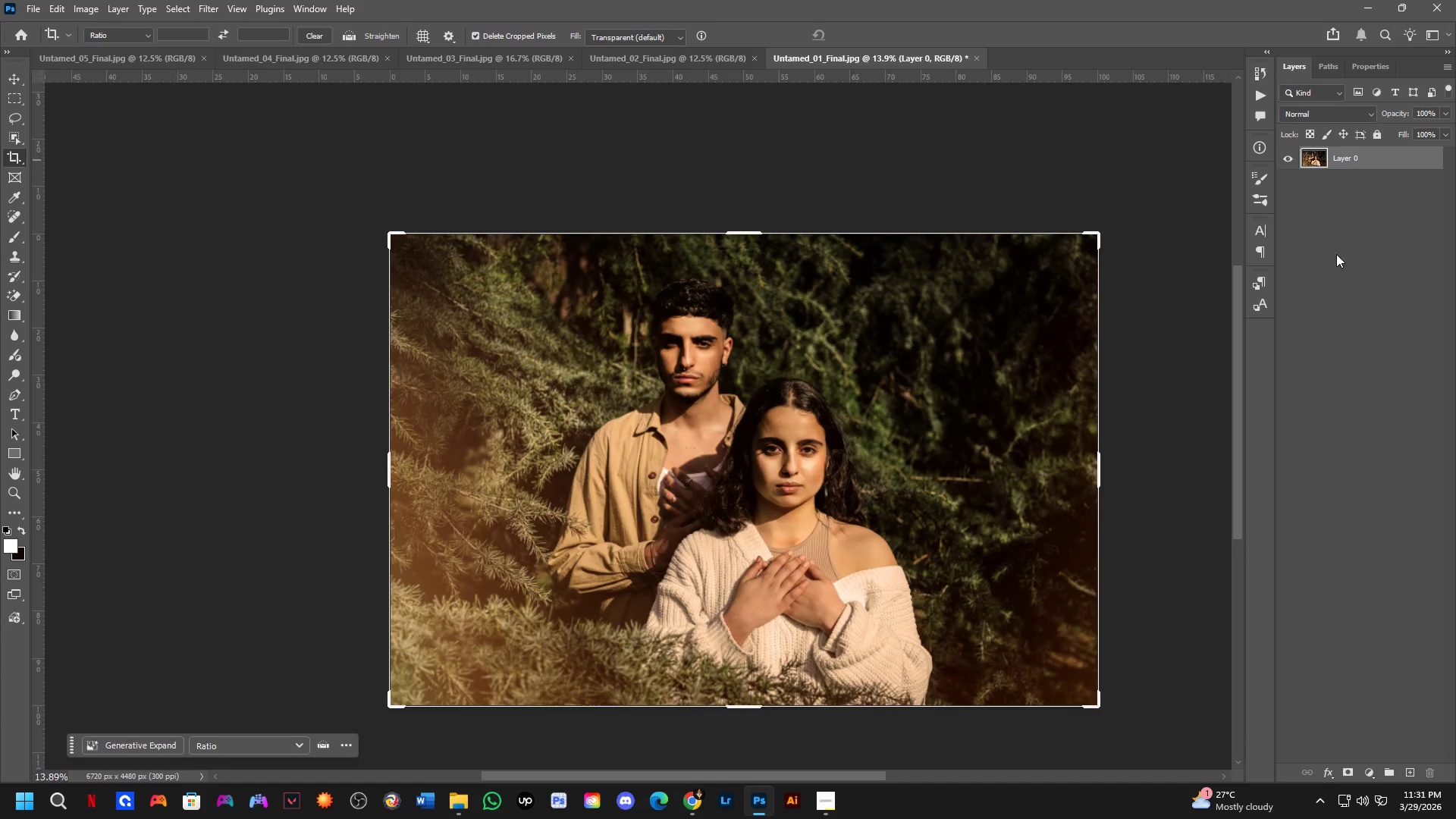 
scroll: coordinate [829, 340], scroll_direction: down, amount: 2.0
 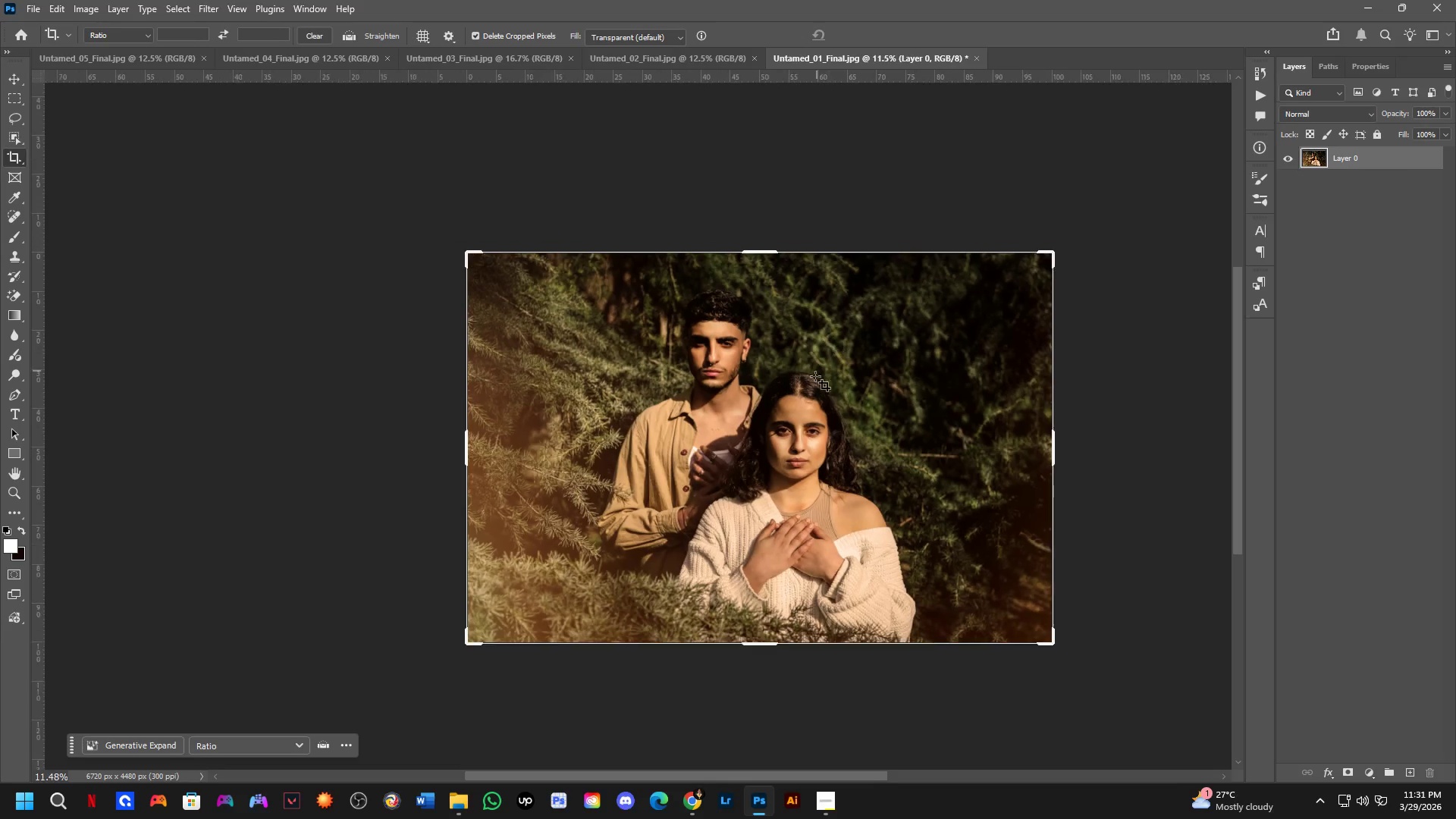 
hold_key(key=Space, duration=0.44)
 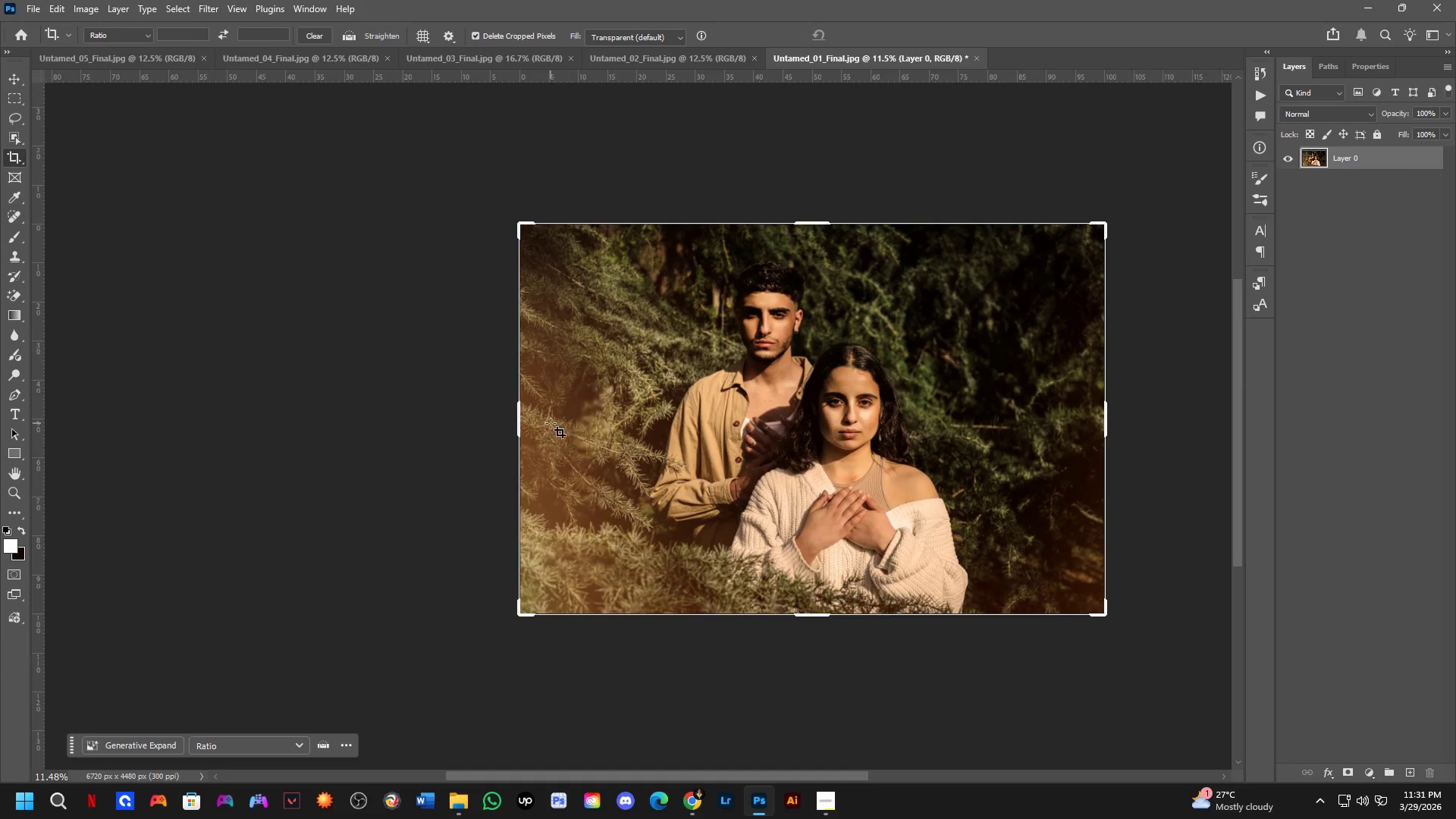 
left_click_drag(start_coordinate=[808, 475], to_coordinate=[836, 457])
 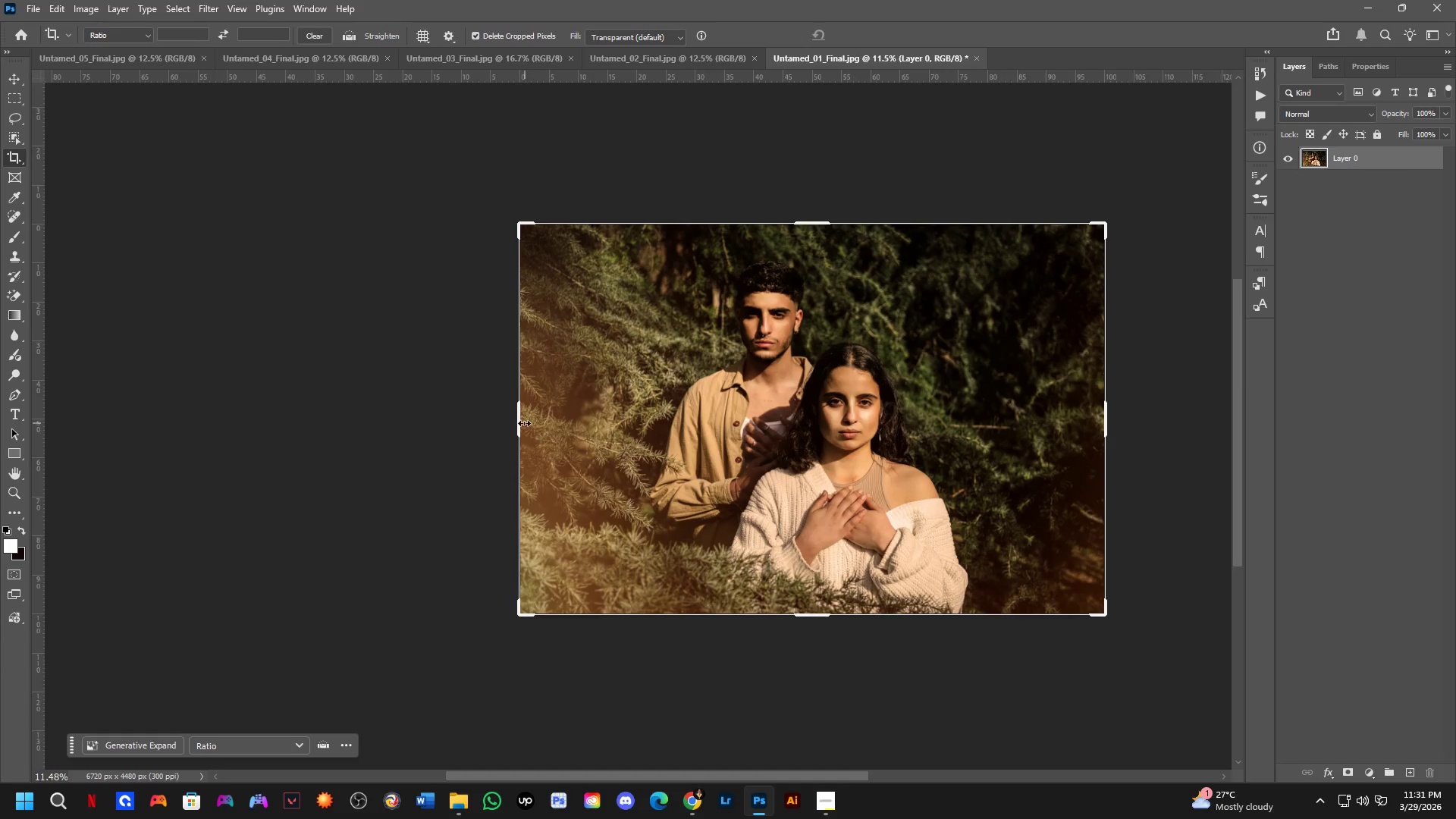 
left_click_drag(start_coordinate=[521, 423], to_coordinate=[221, 476])
 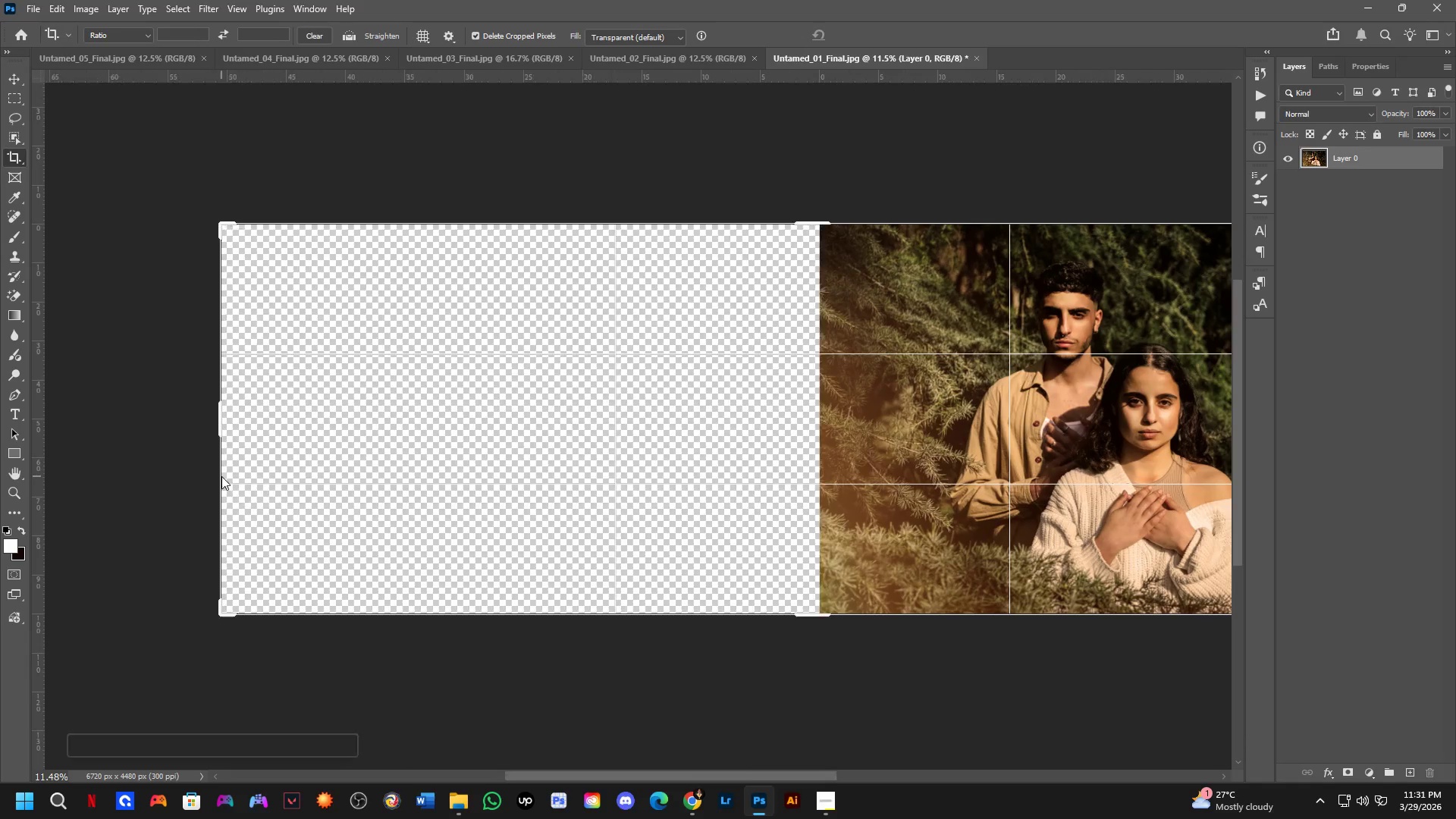 
key(Alt+Tab)
 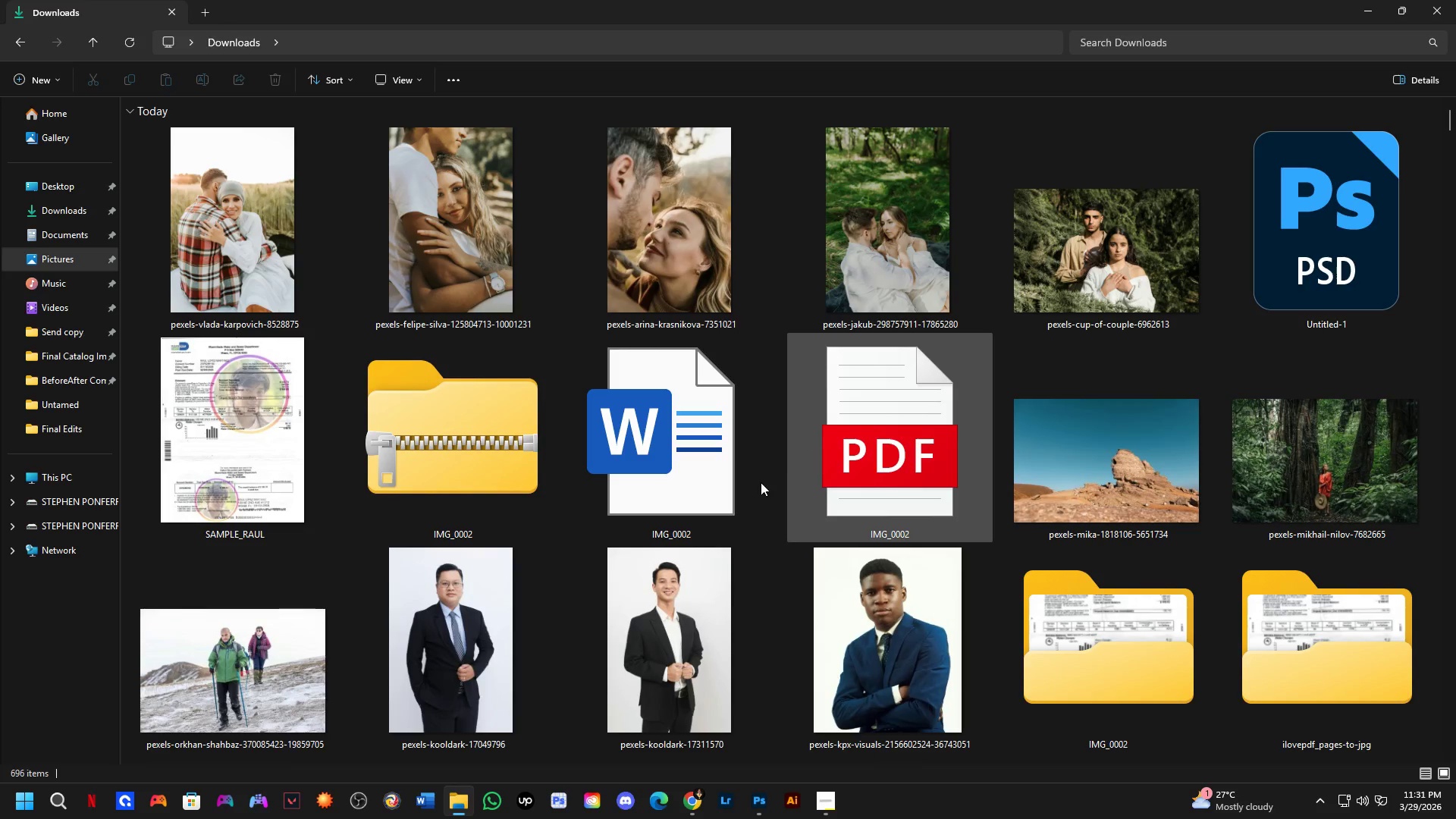 
scroll: coordinate [783, 439], scroll_direction: up, amount: 8.0
 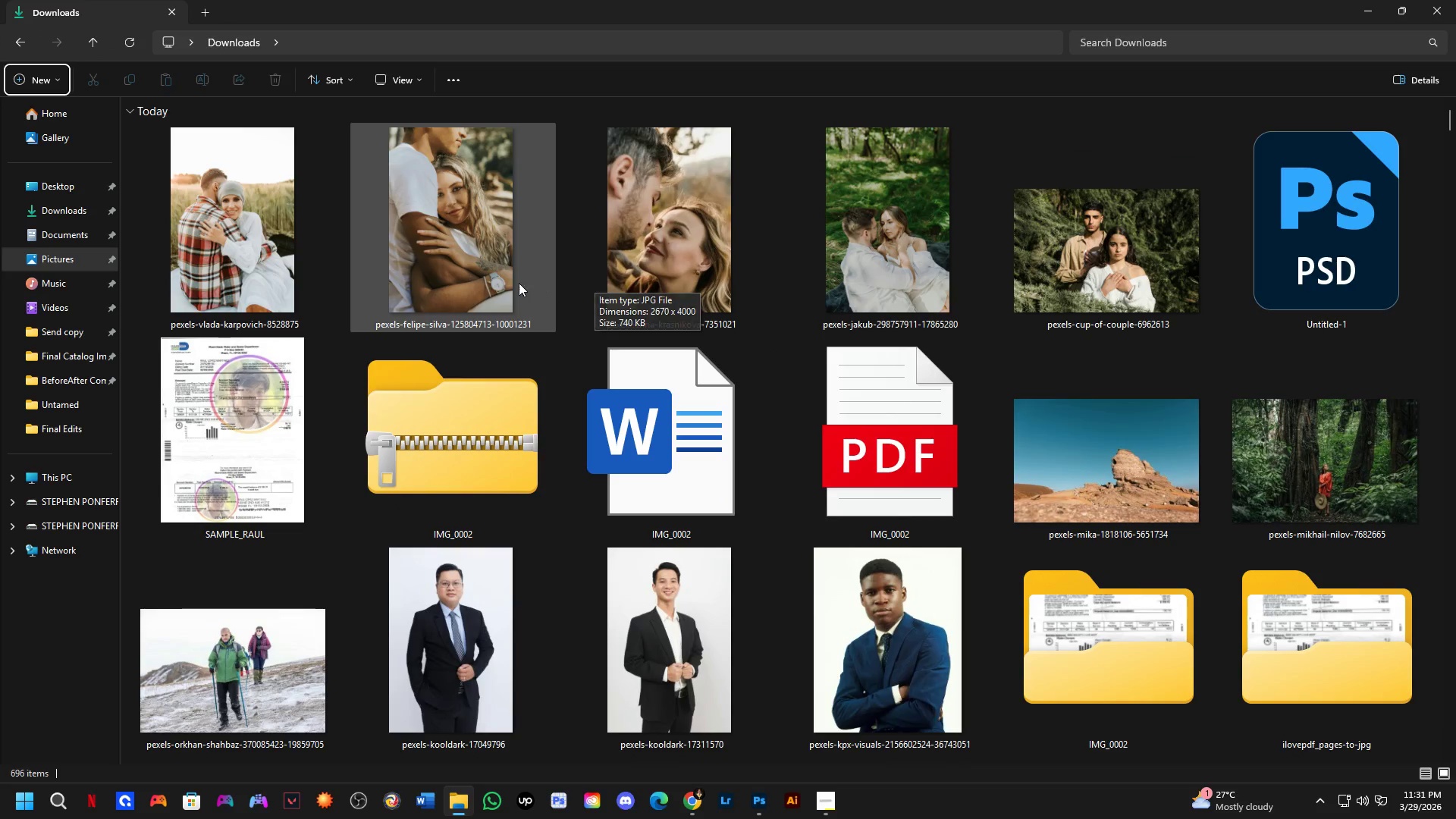 
wait(5.19)
 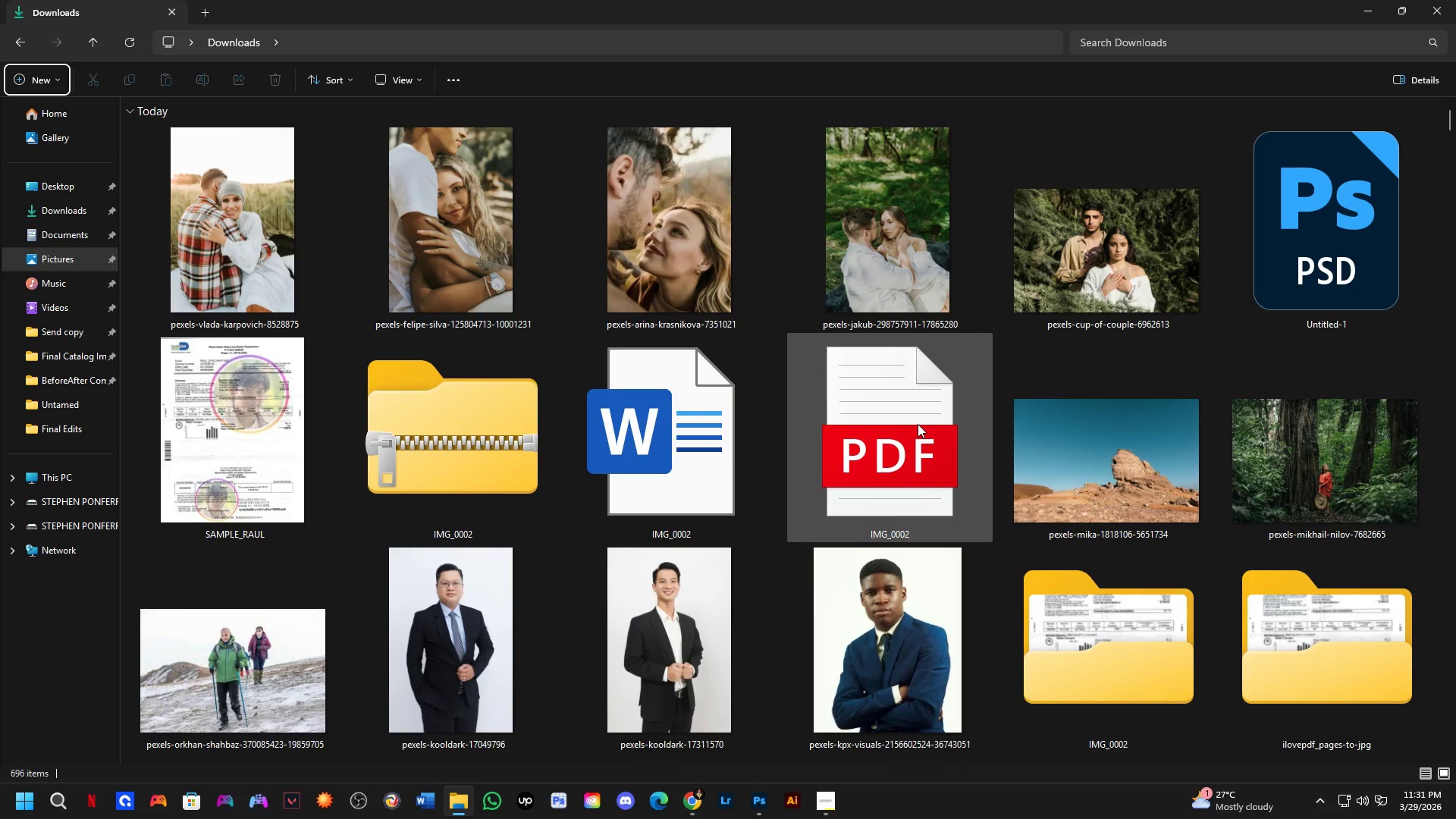 
left_click_drag(start_coordinate=[1100, 237], to_coordinate=[1087, 259])
 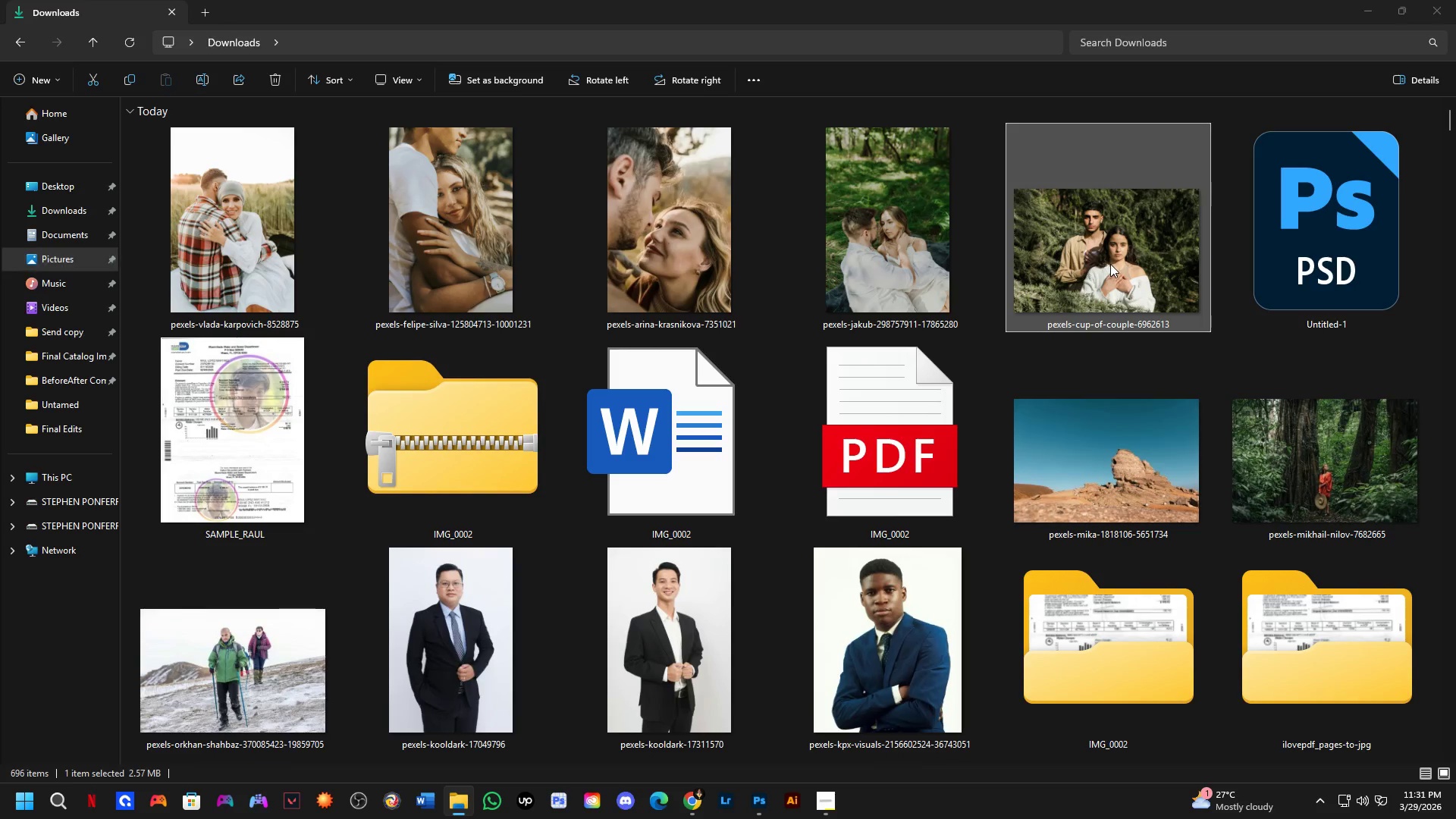 
key(Alt+AltLeft)
 